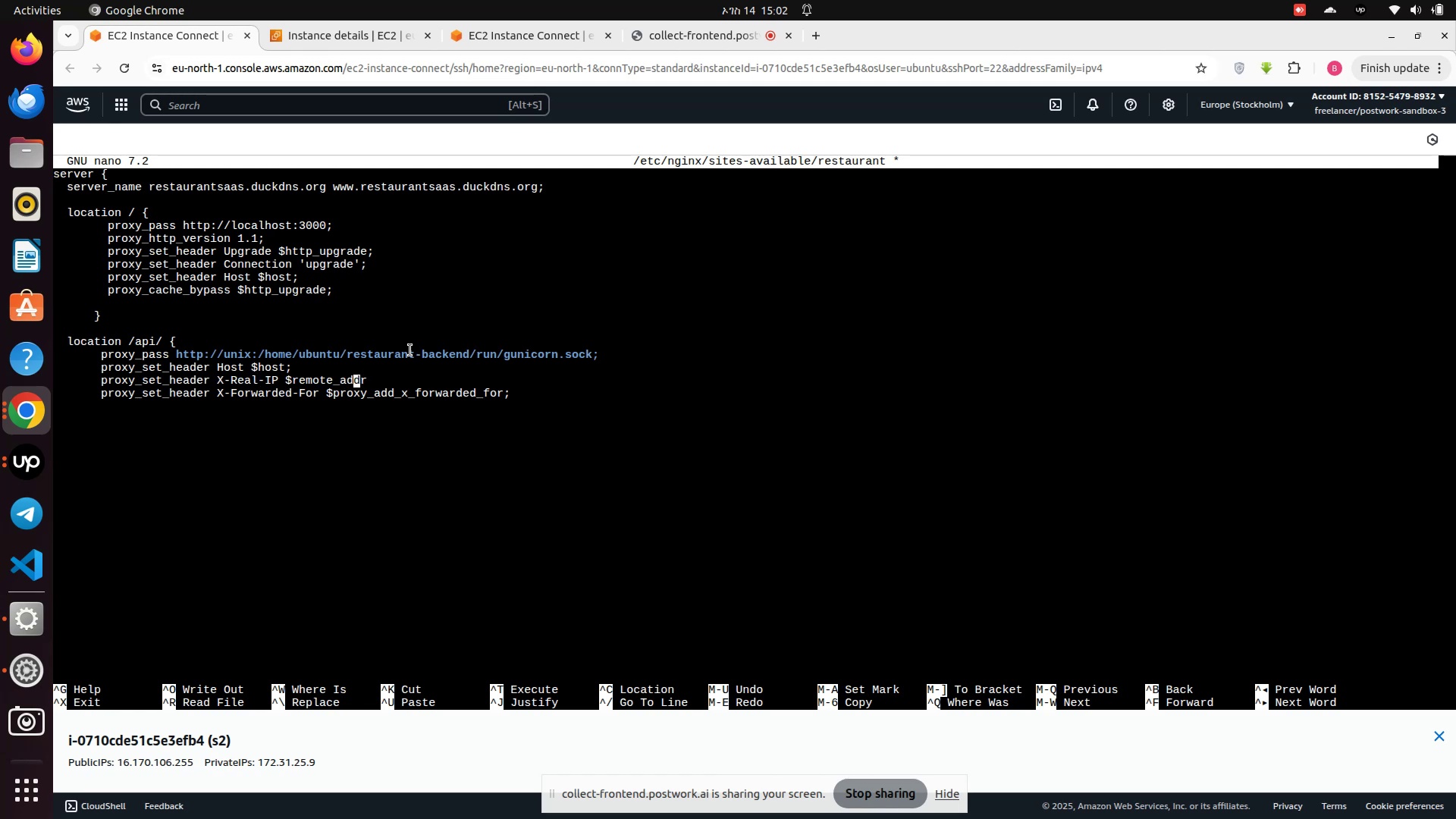 
key(ArrowRight)
 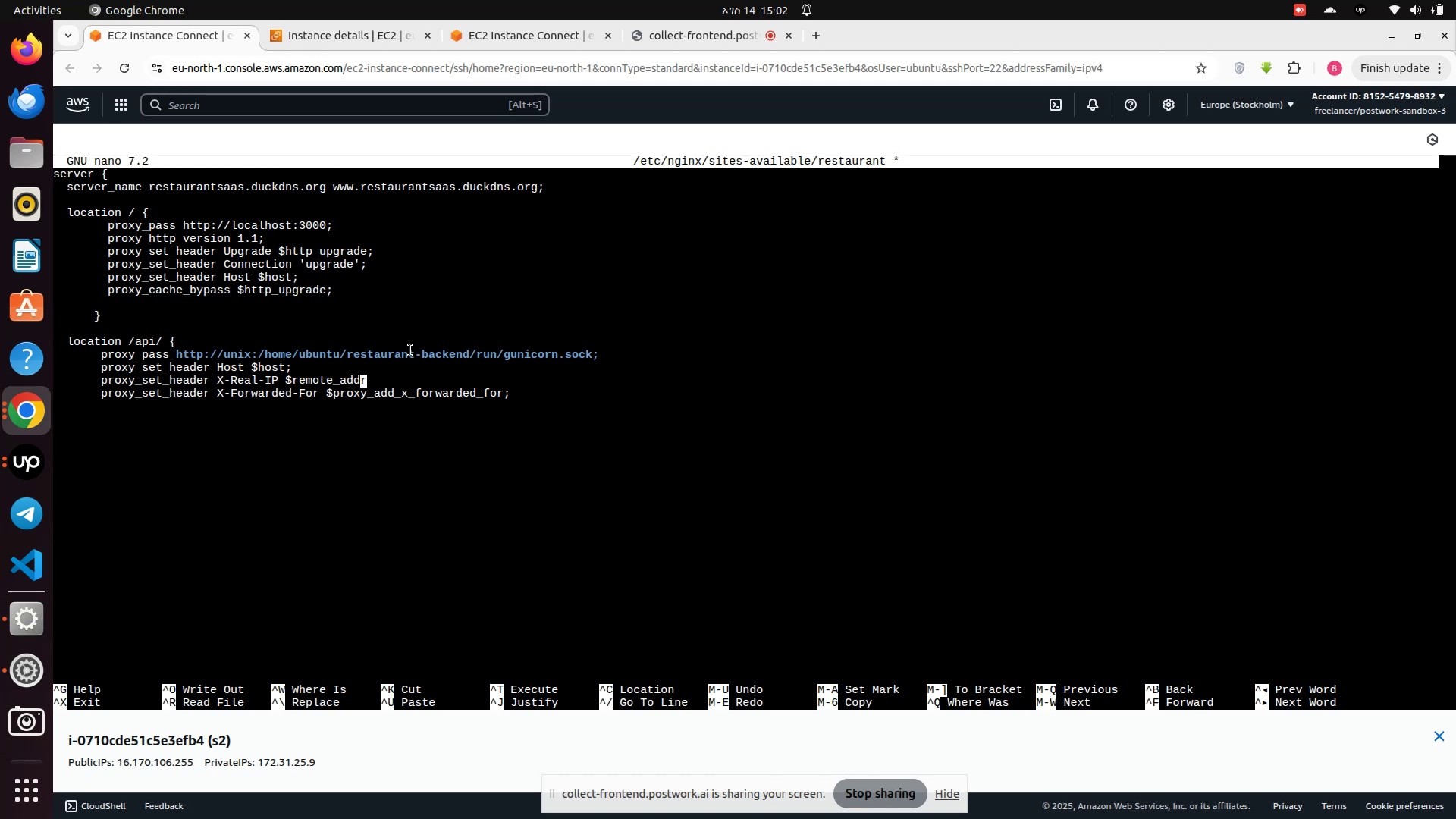 
key(ArrowRight)
 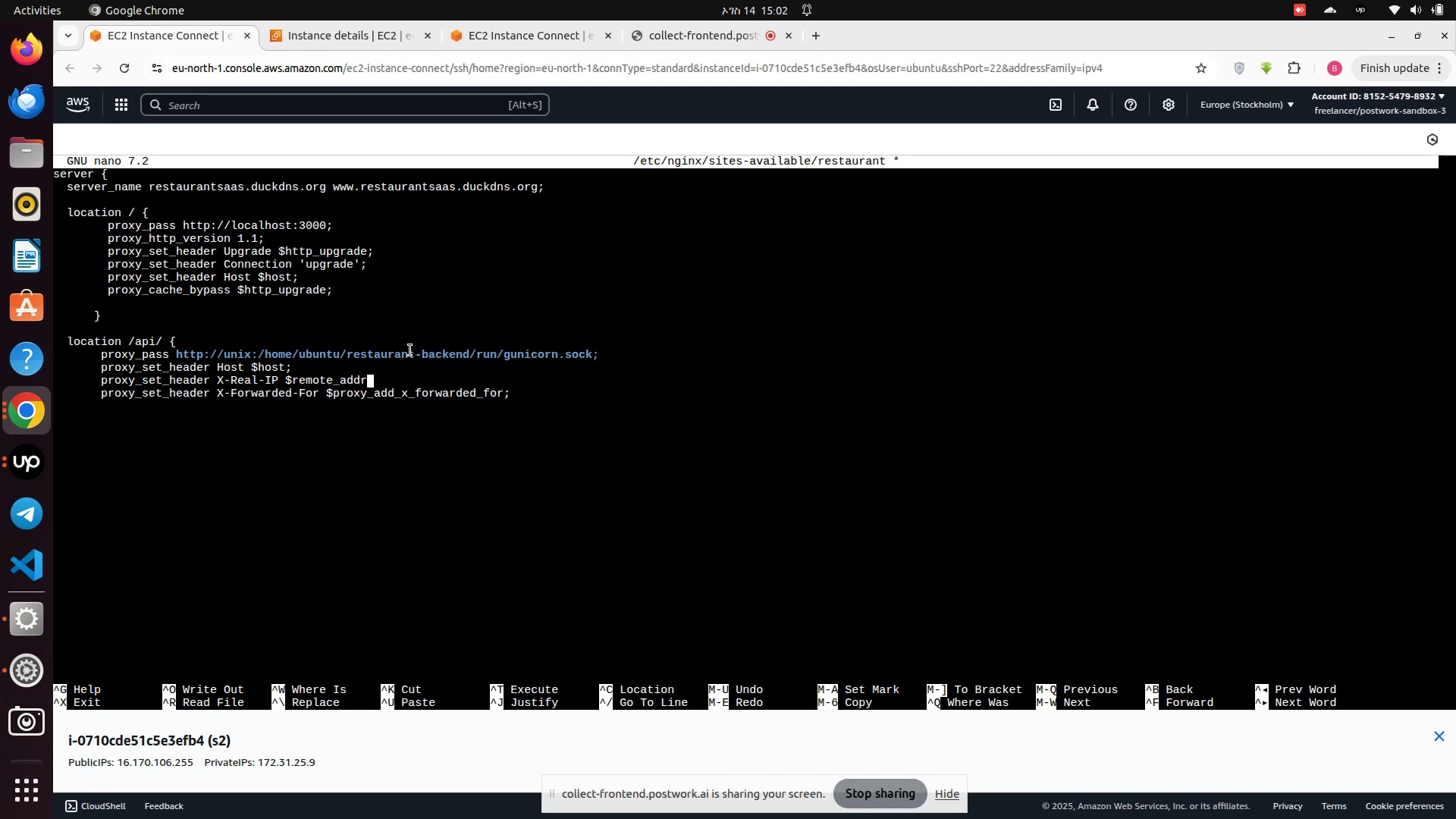 
key(ArrowRight)
 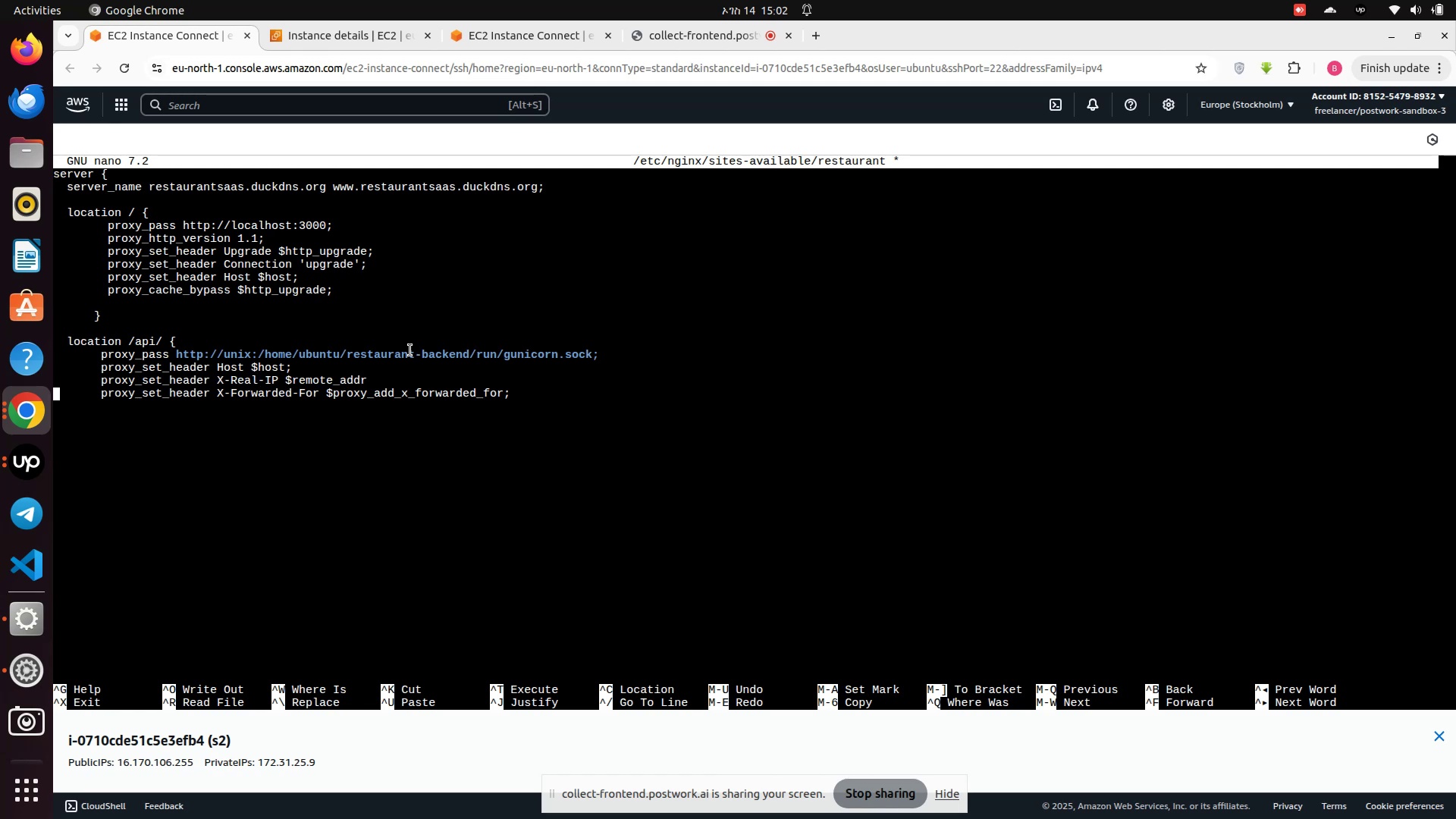 
hold_key(key=ArrowRight, duration=0.33)
 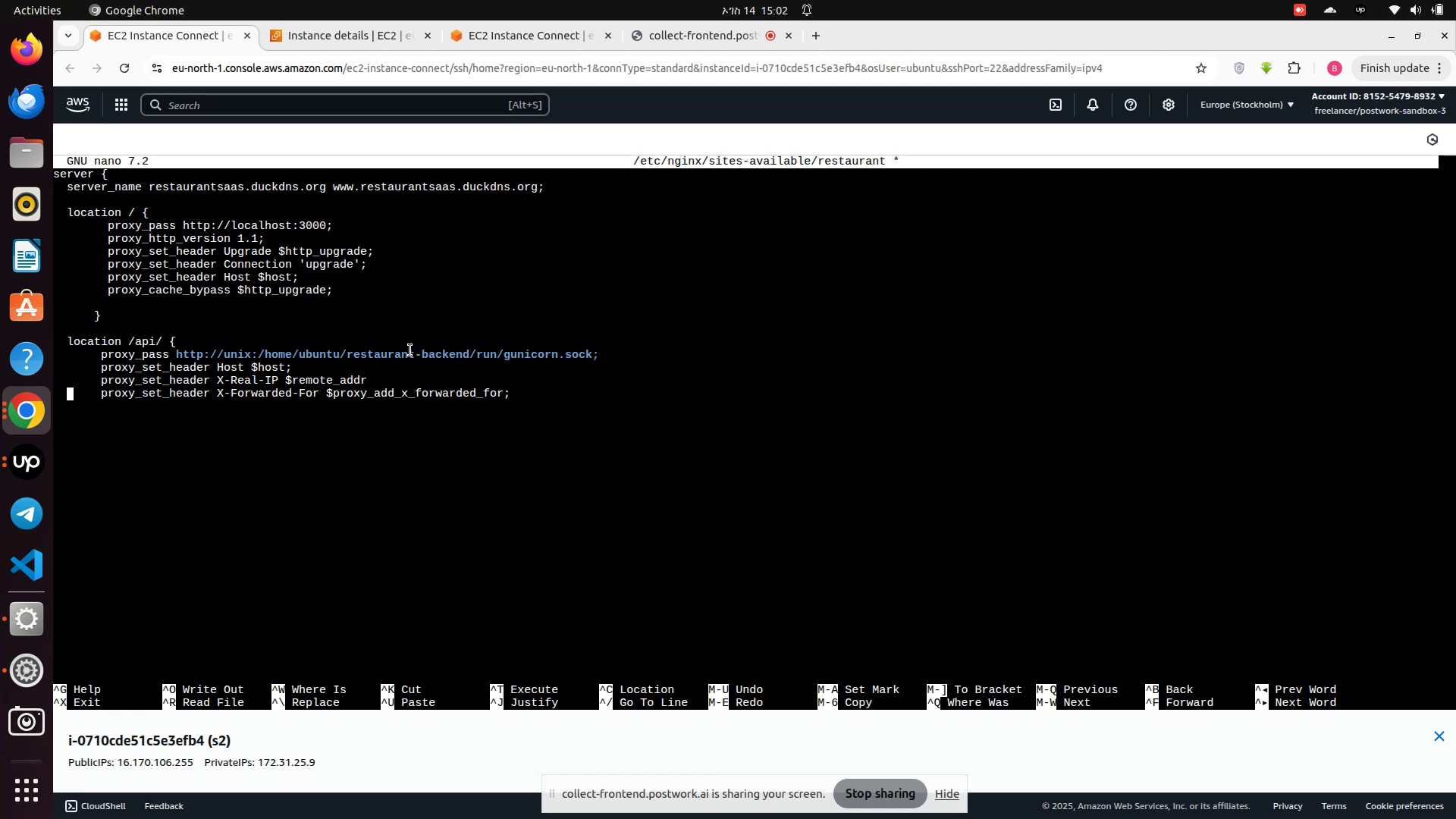 
hold_key(key=ArrowRight, duration=1.36)
 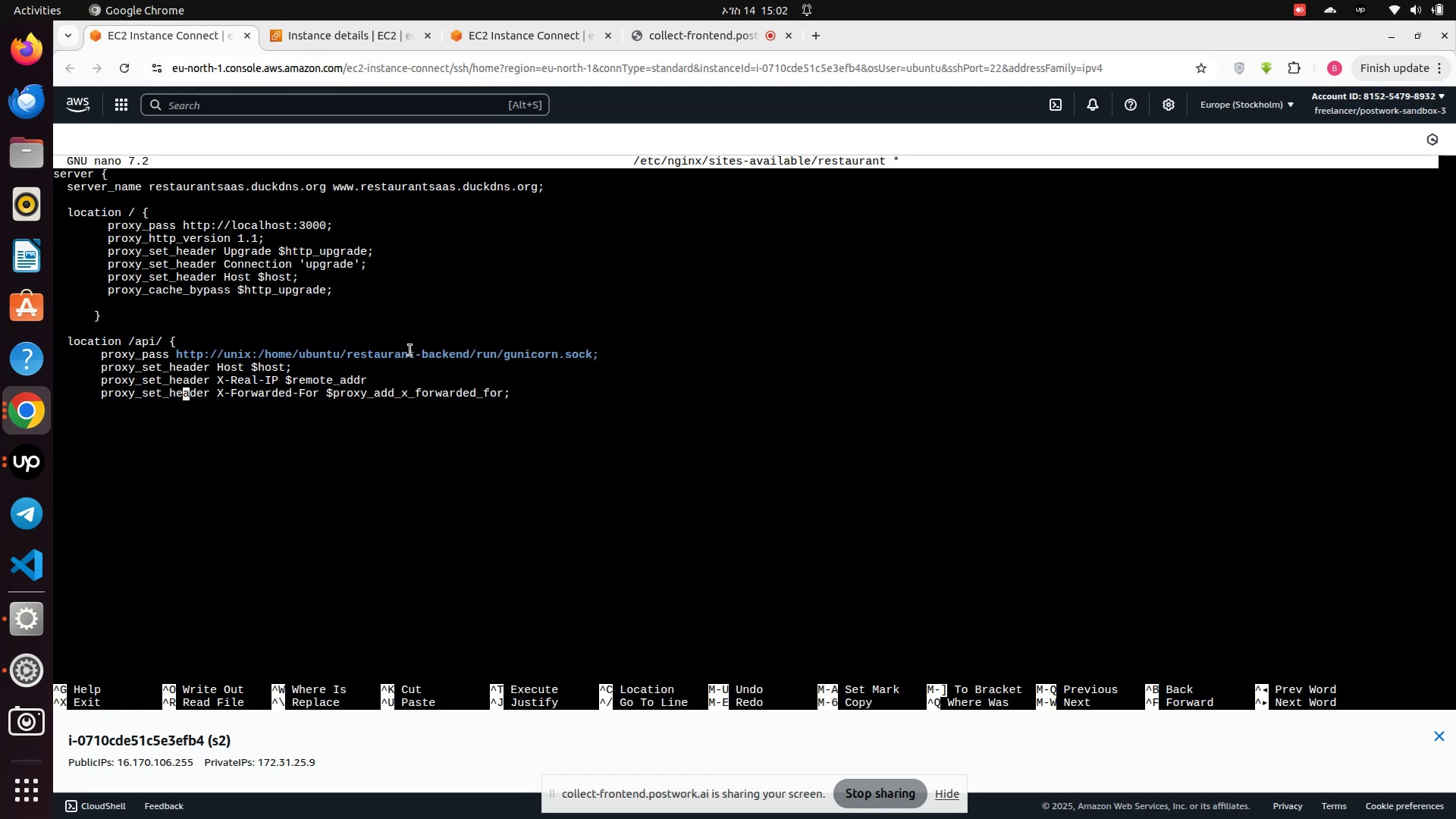 
key(ArrowRight)
 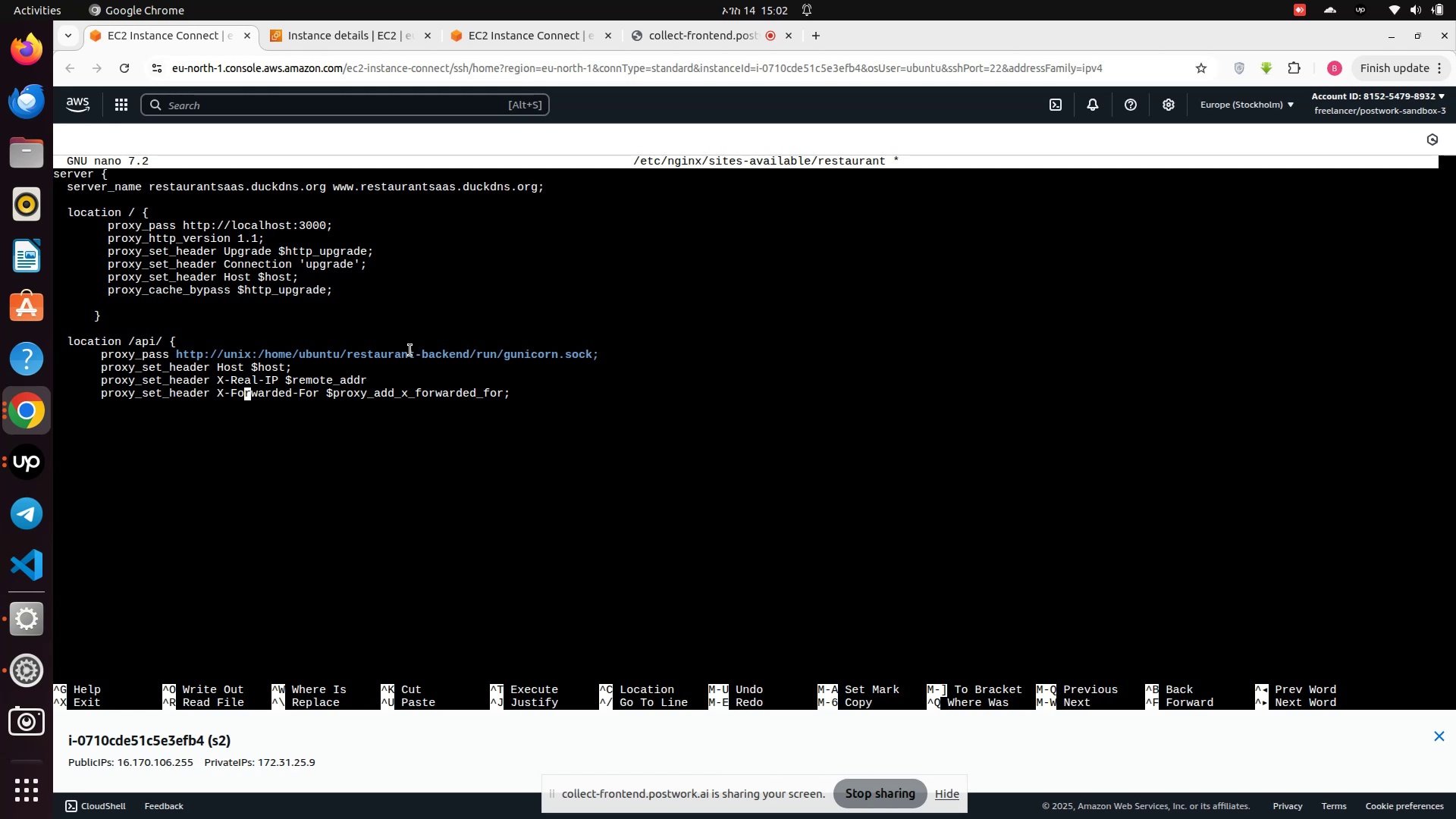 
key(ArrowRight)
 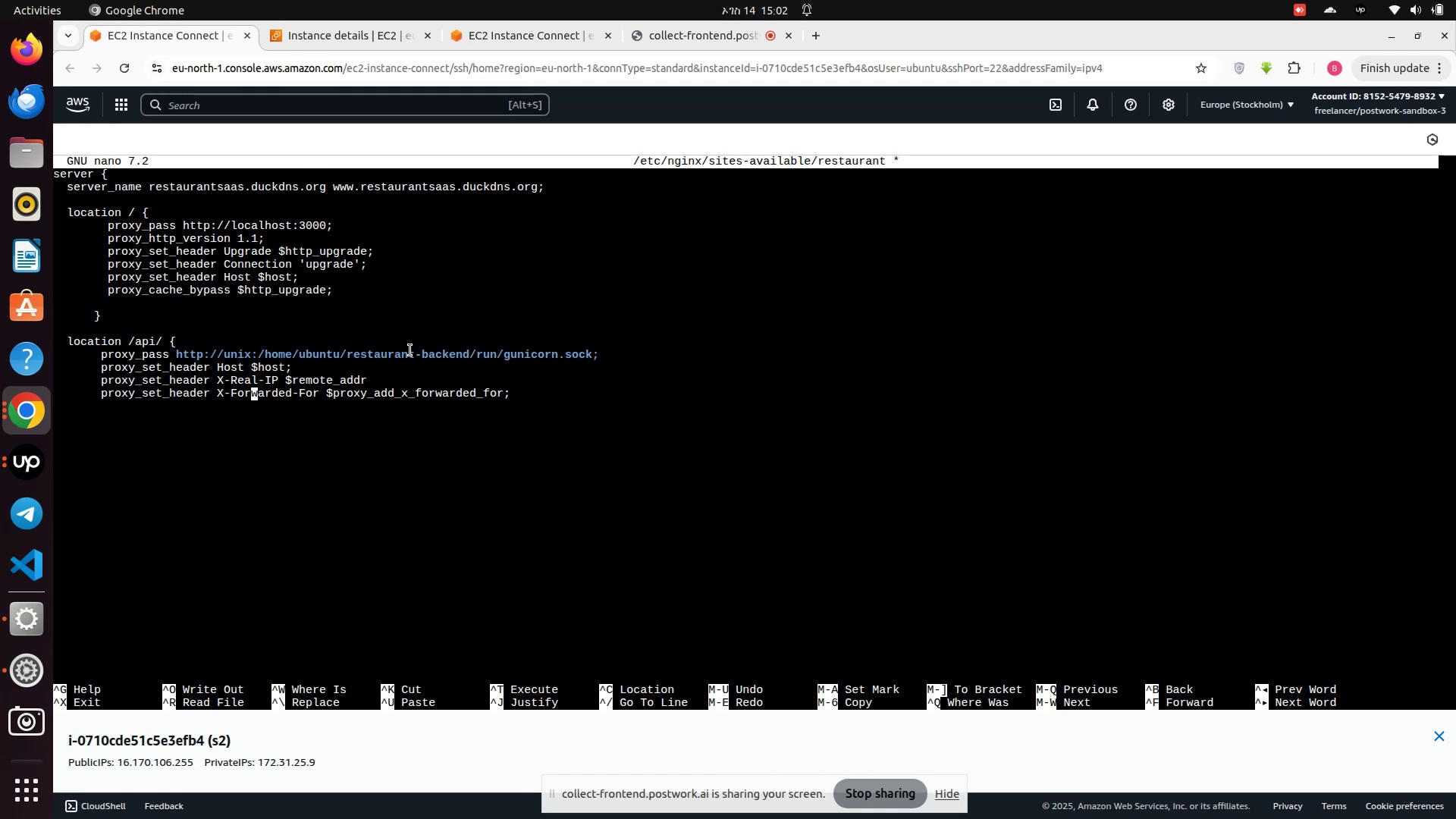 
key(ArrowRight)
 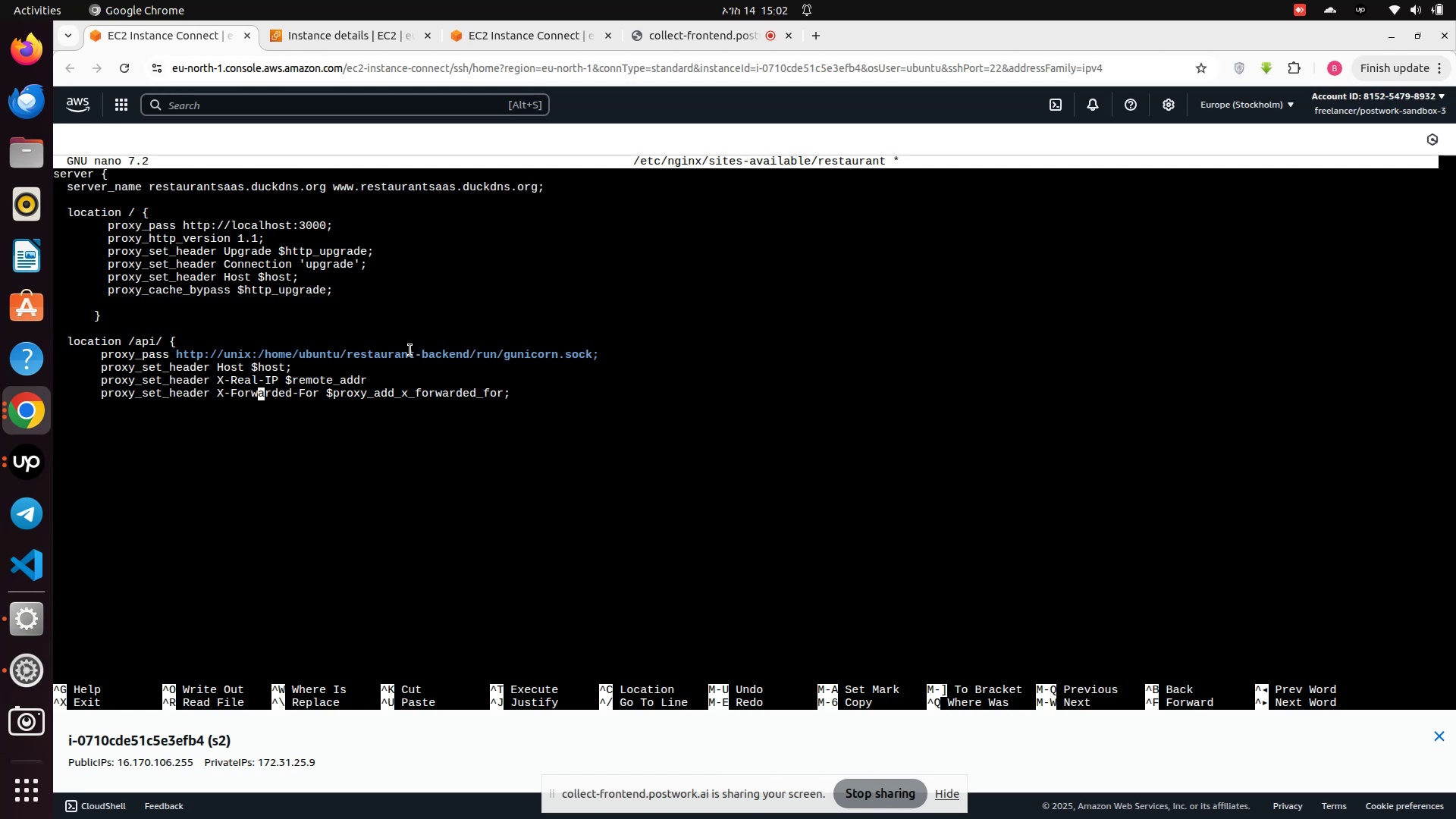 
key(ArrowRight)
 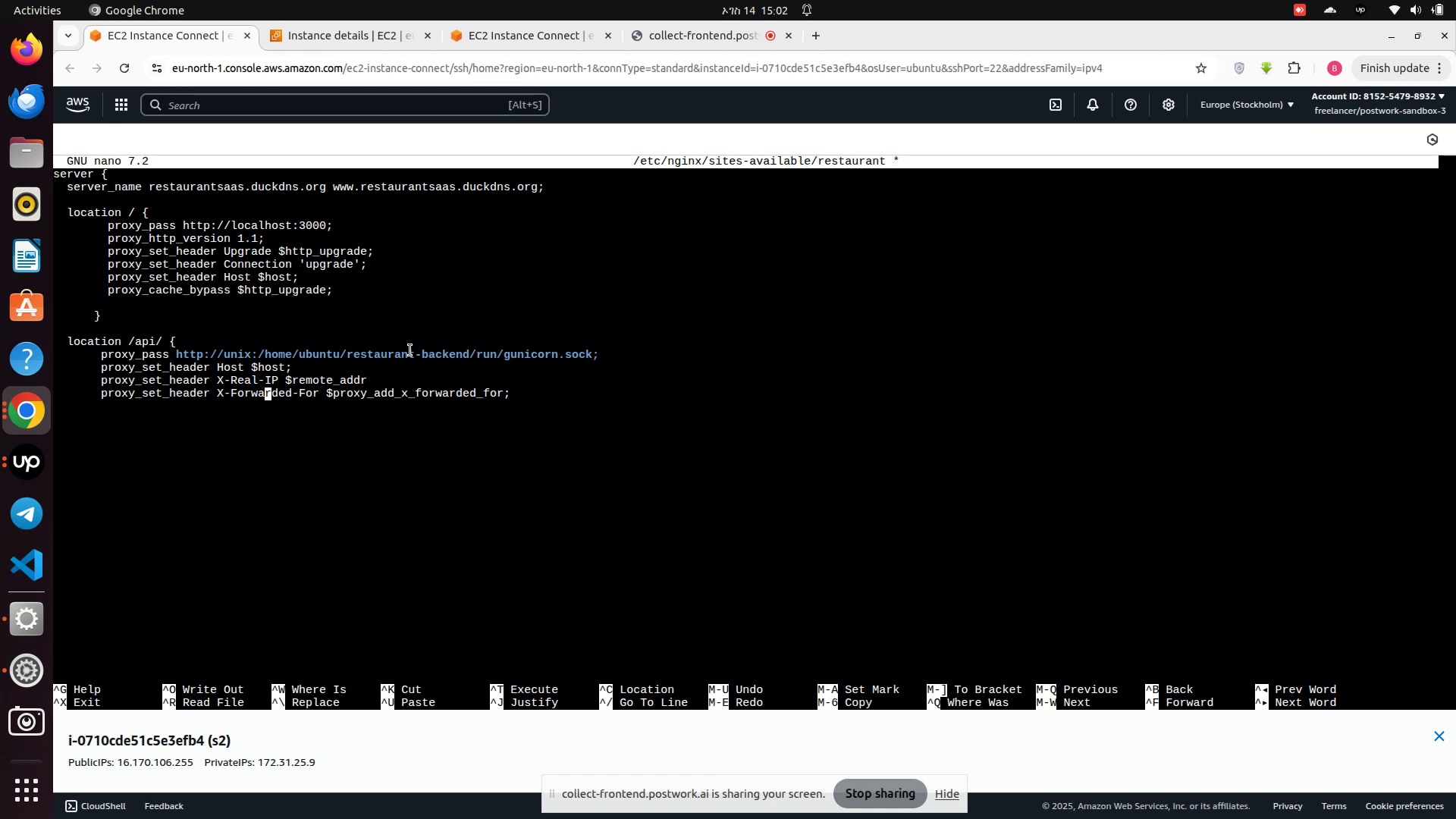 
key(ArrowRight)
 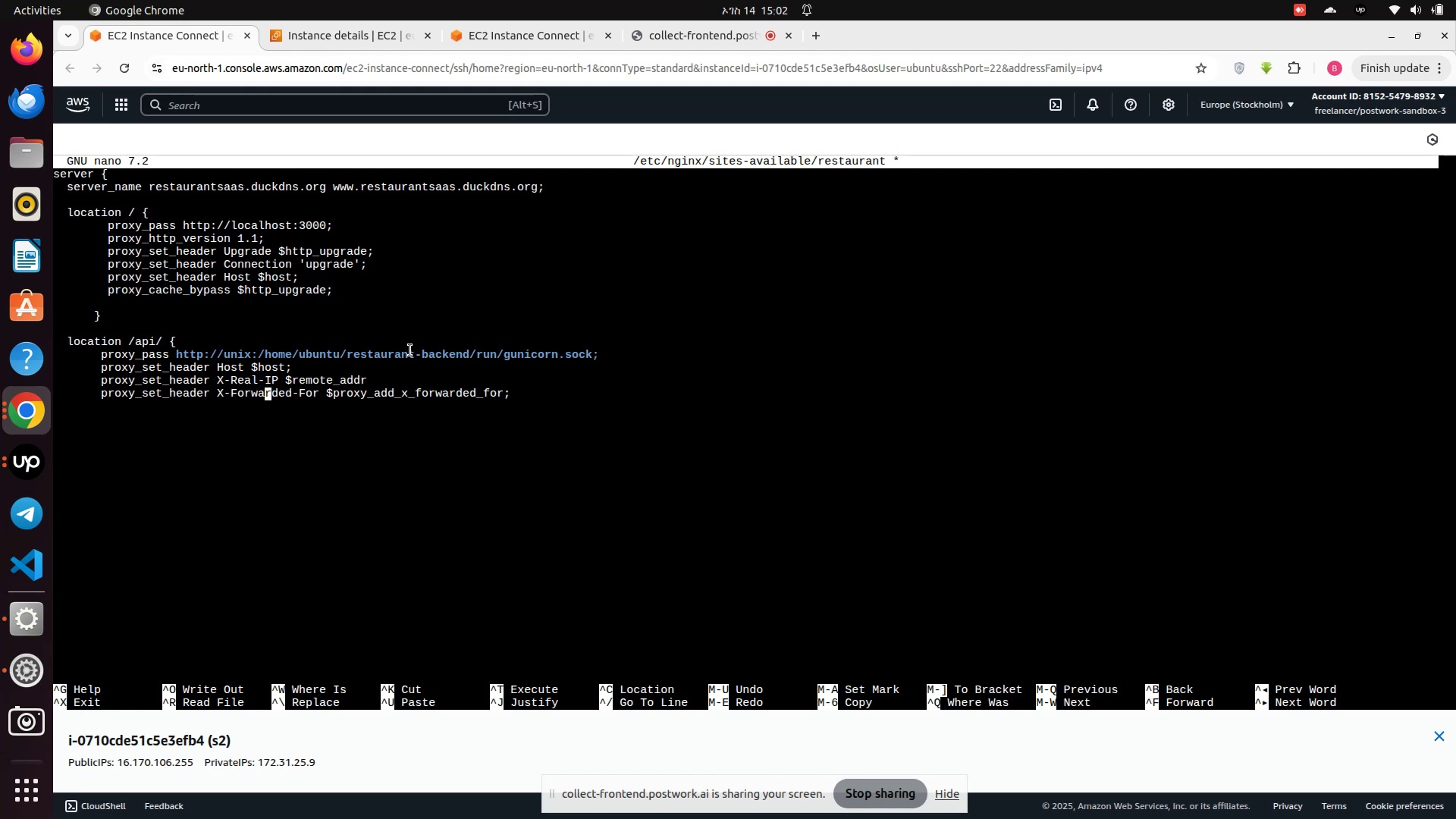 
key(ArrowRight)
 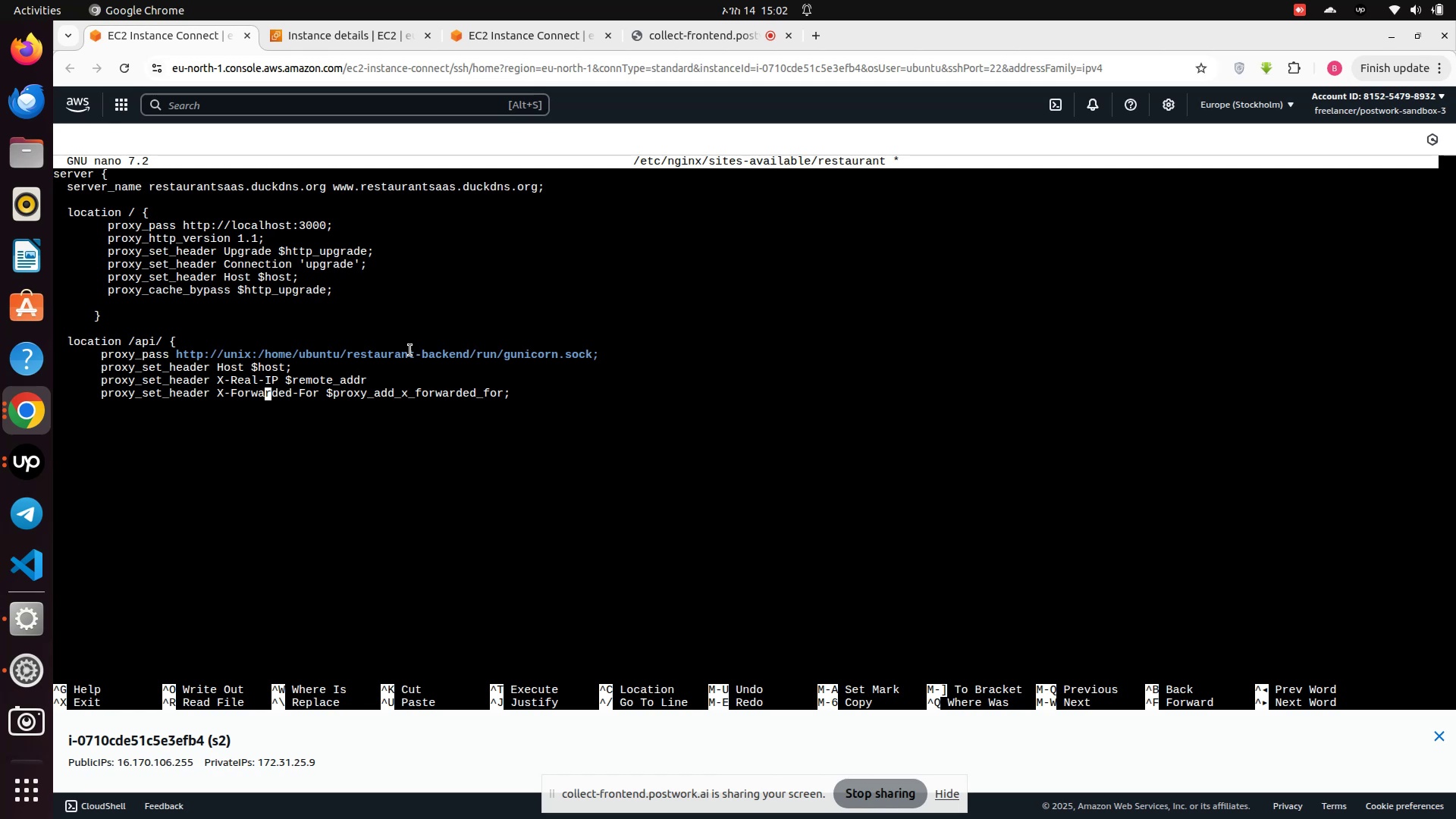 
key(ArrowRight)
 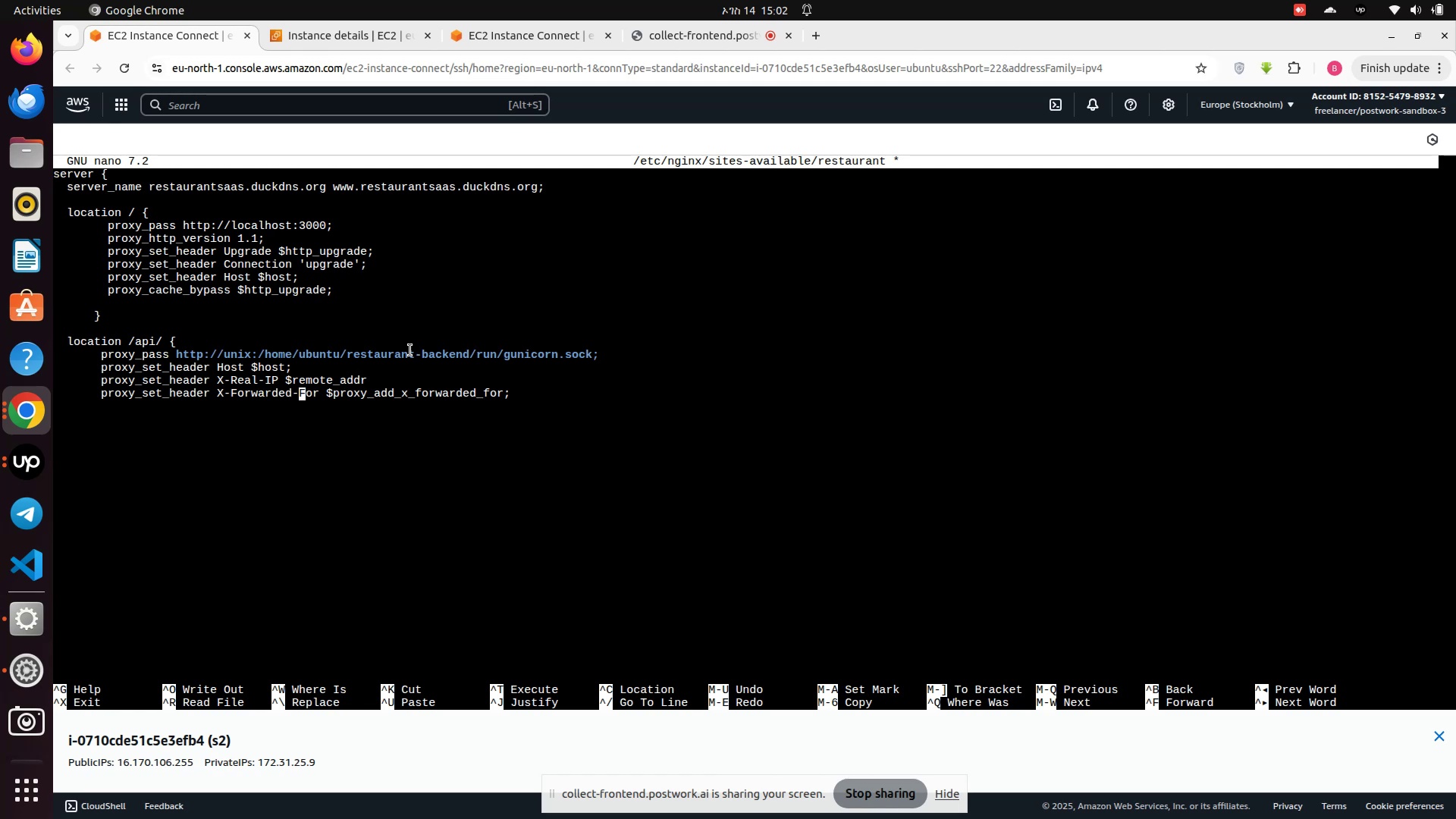 
wait(10.69)
 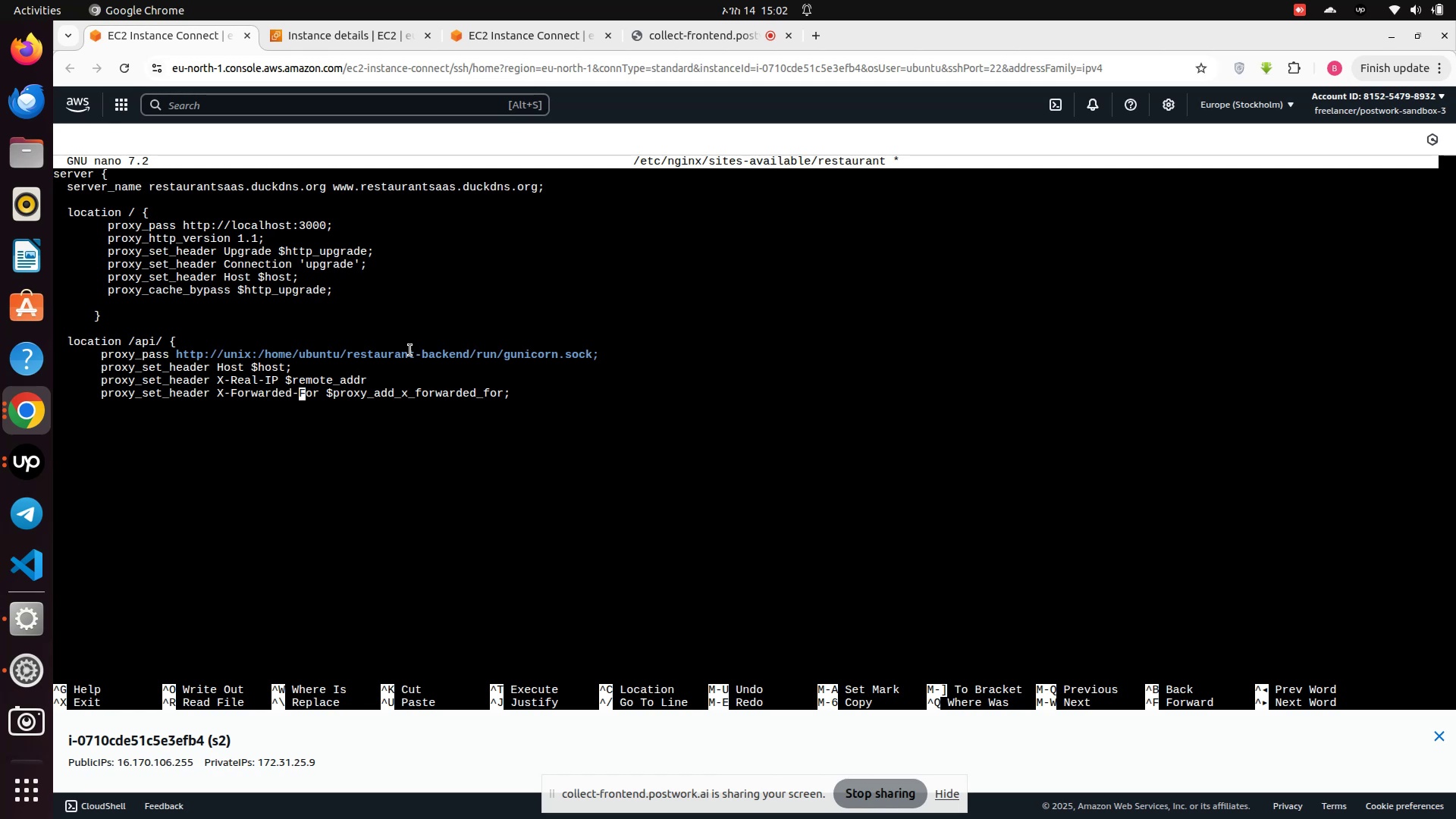 
hold_key(key=ArrowRight, duration=0.94)
 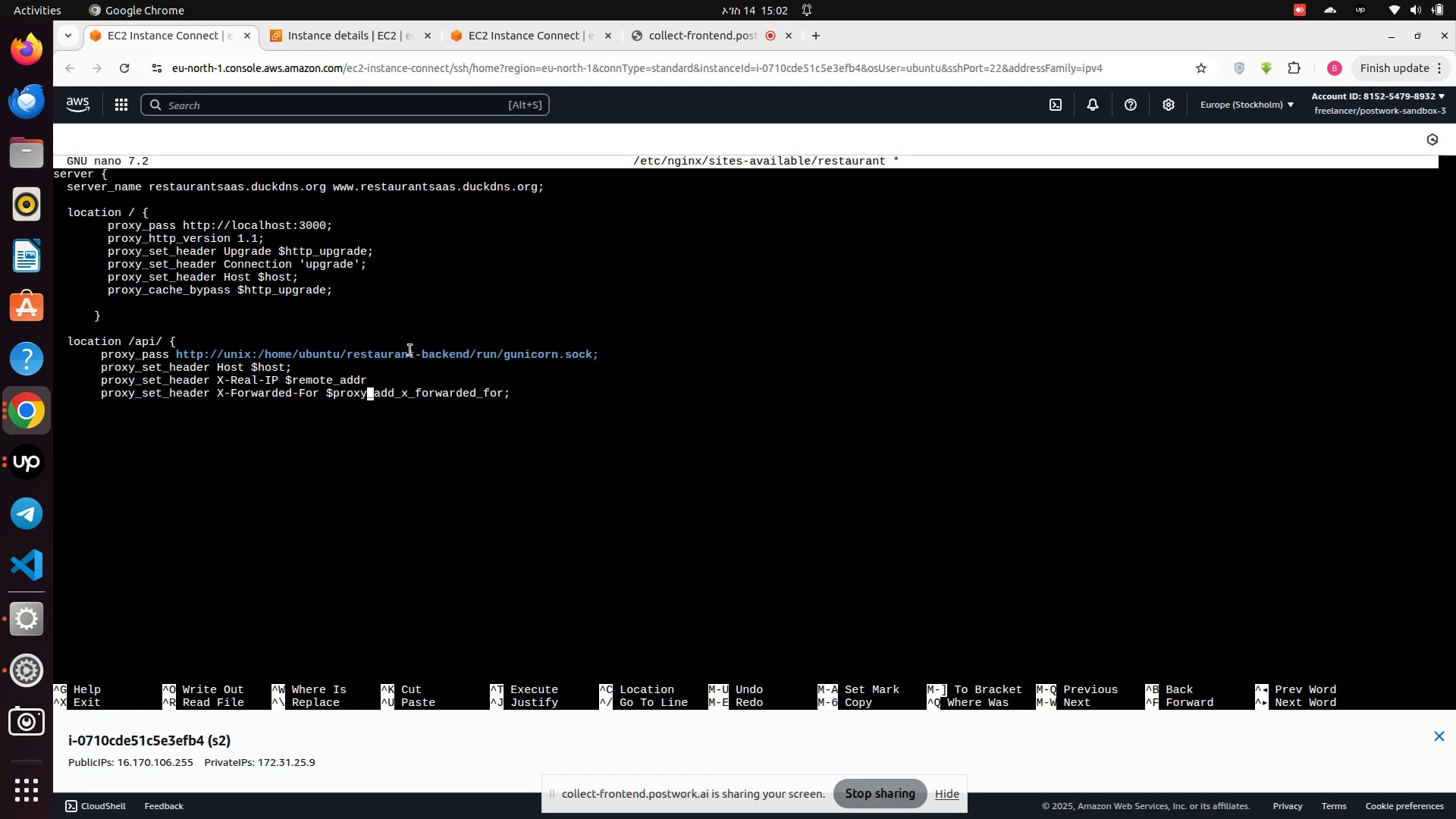 
key(ArrowRight)
 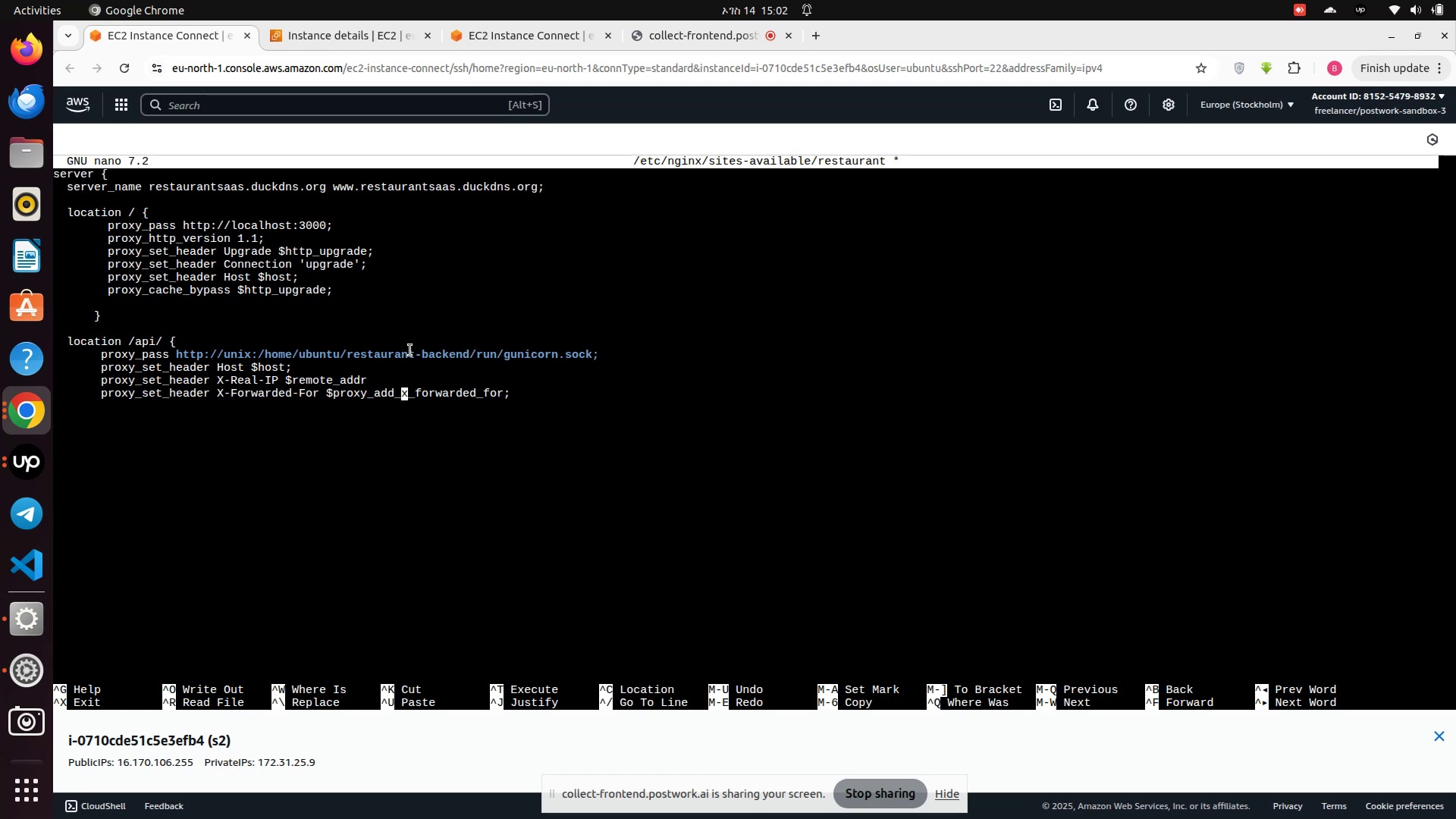 
key(ArrowRight)
 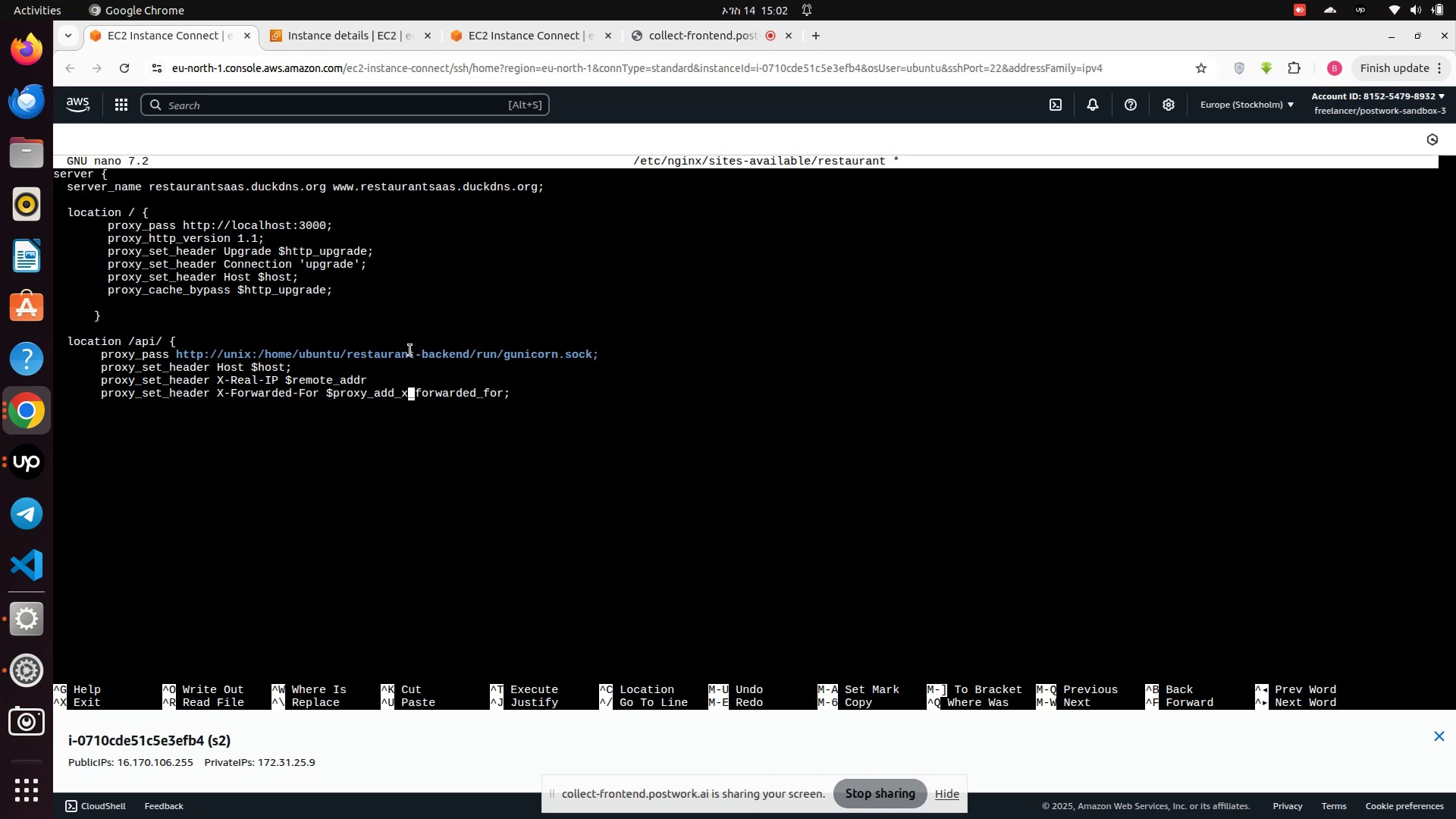 
key(ArrowRight)
 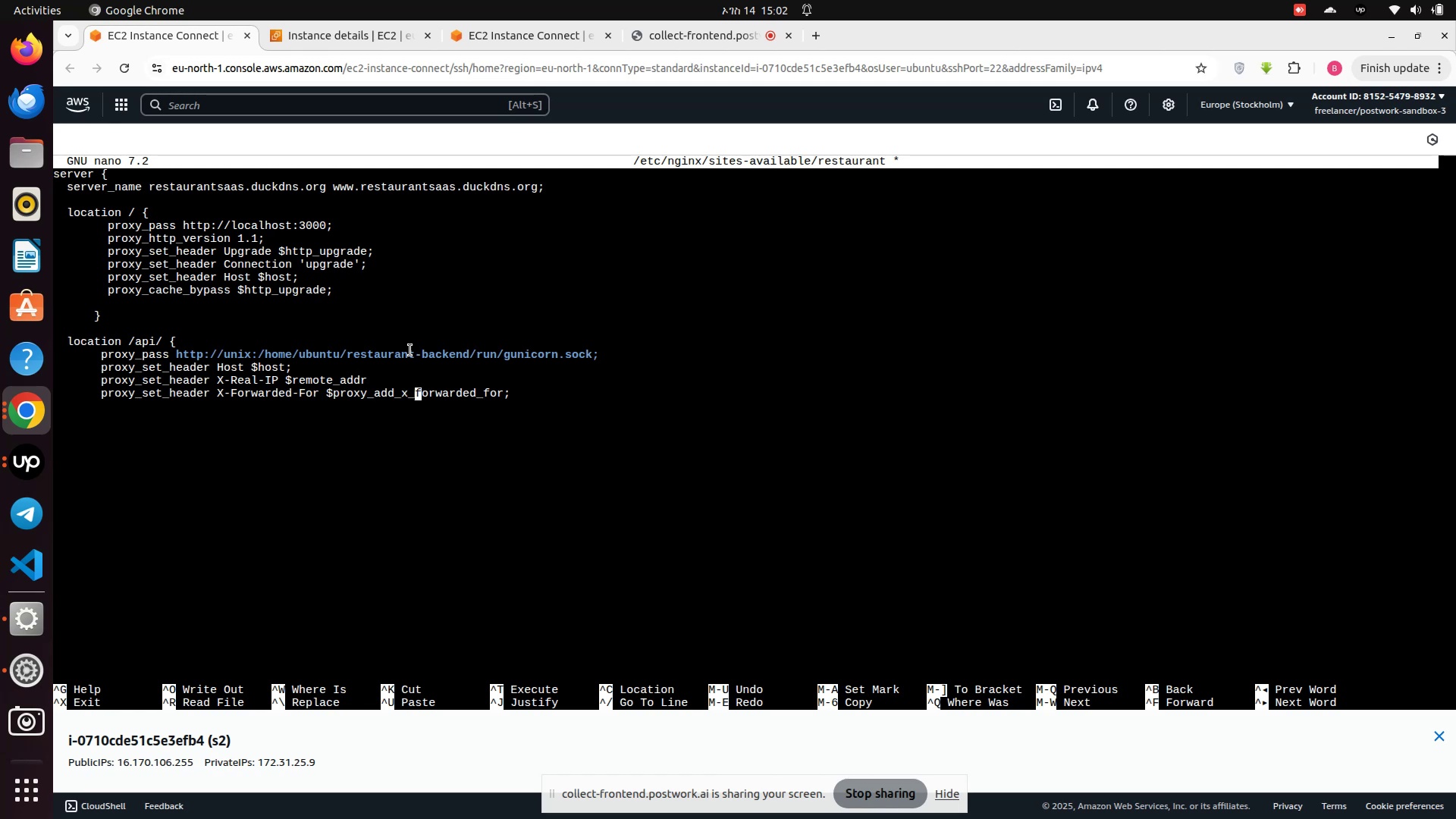 
key(ArrowRight)
 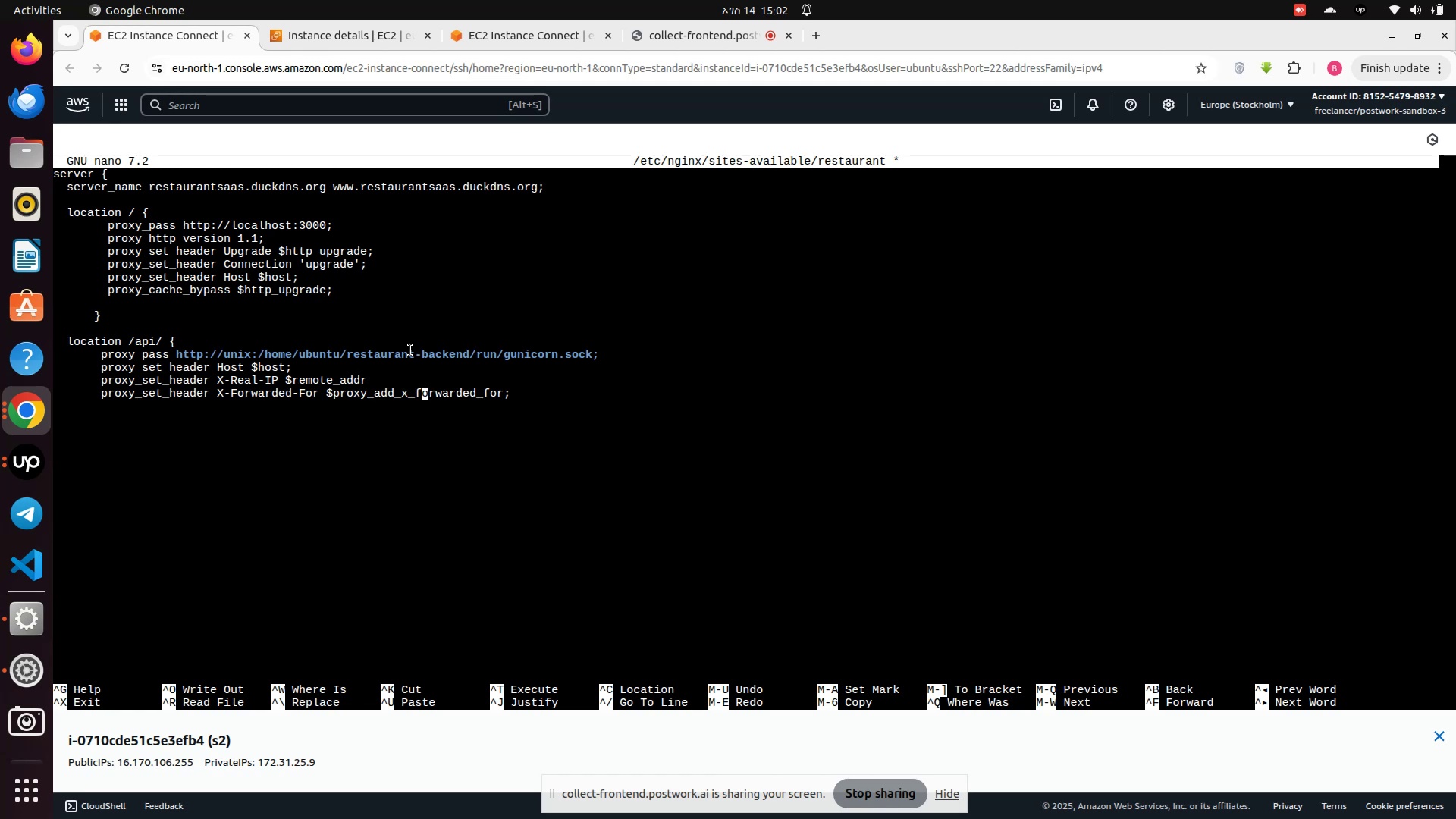 
key(ArrowRight)
 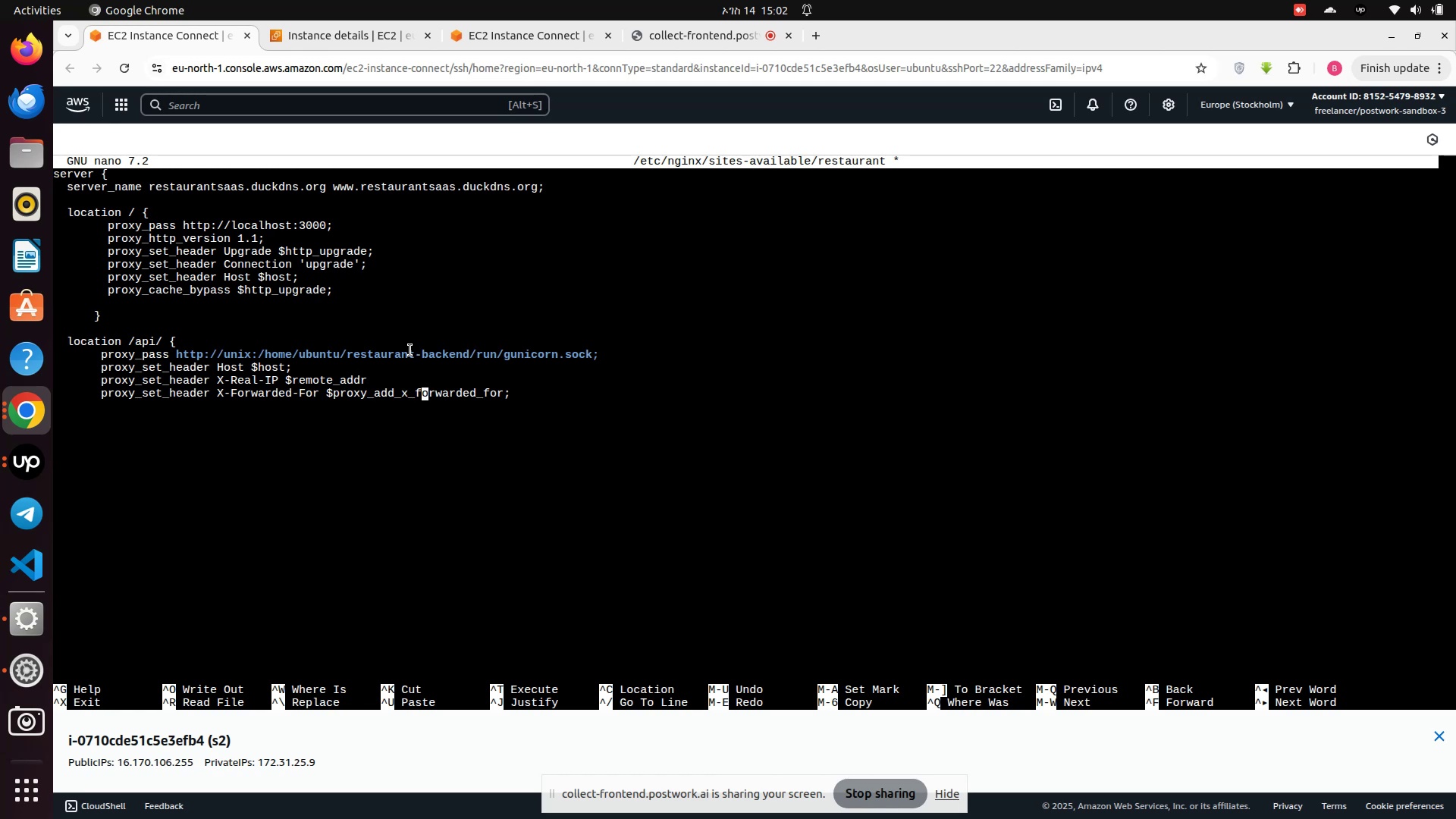 
key(ArrowRight)
 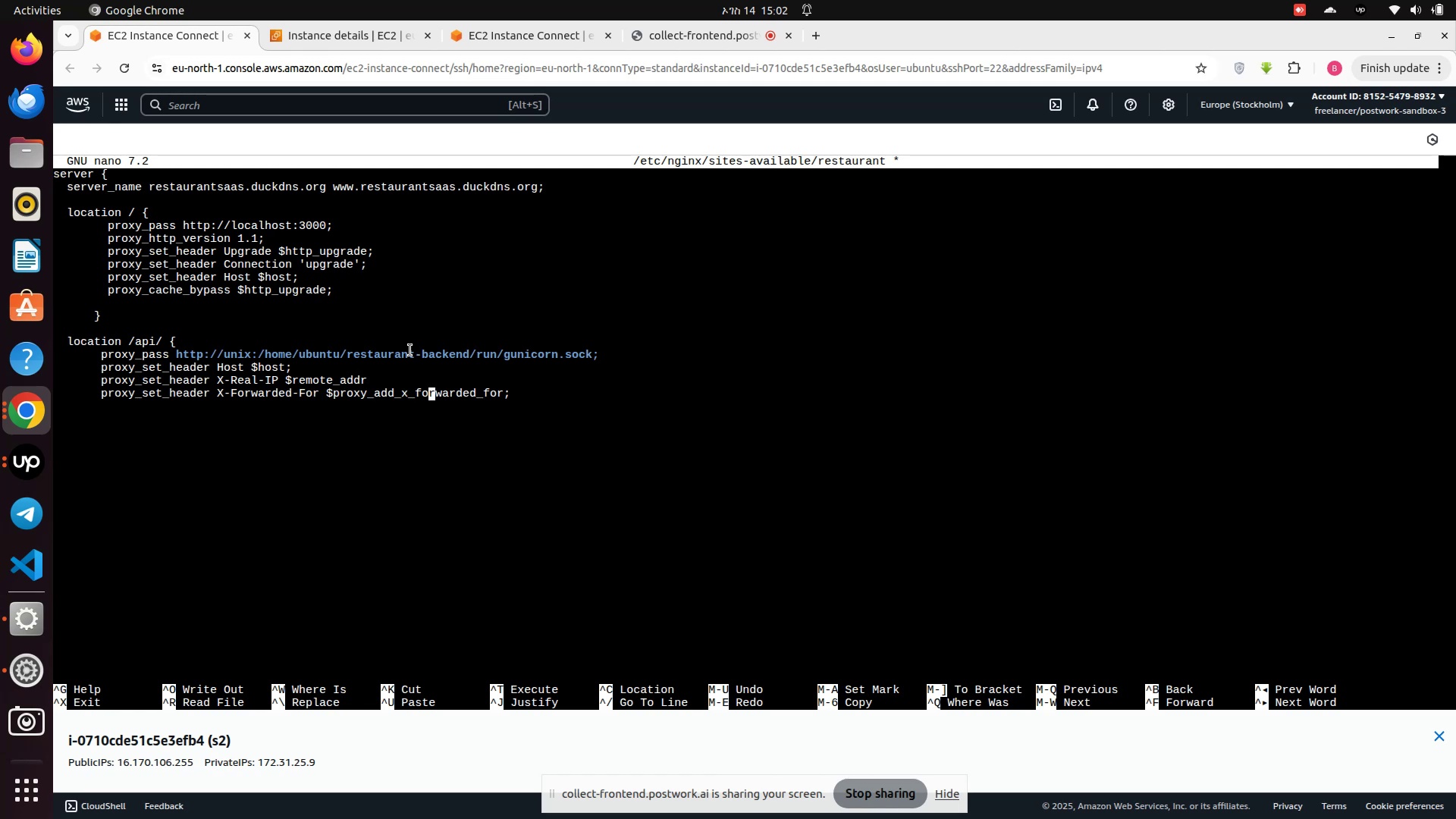 
key(ArrowRight)
 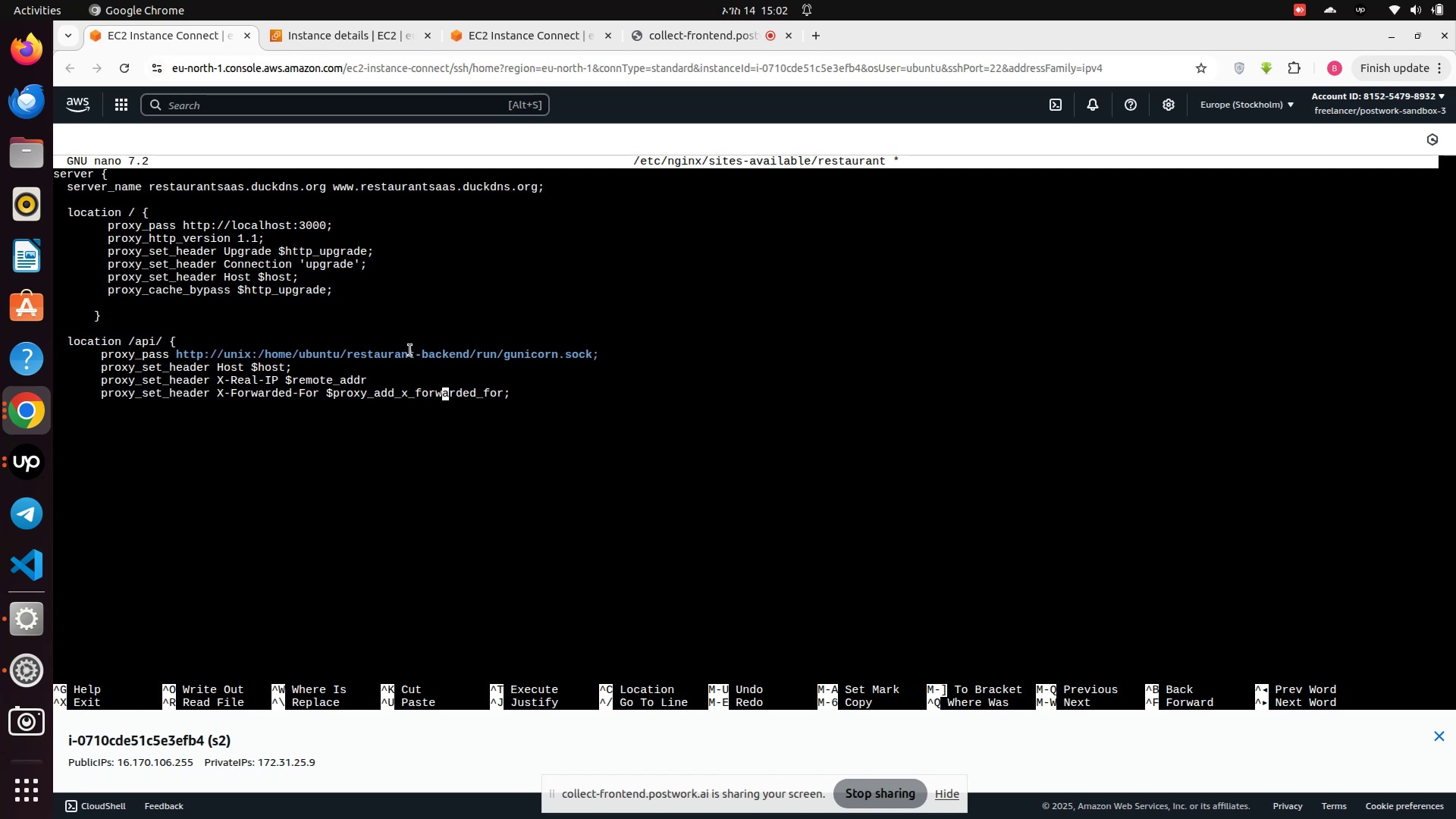 
key(ArrowRight)
 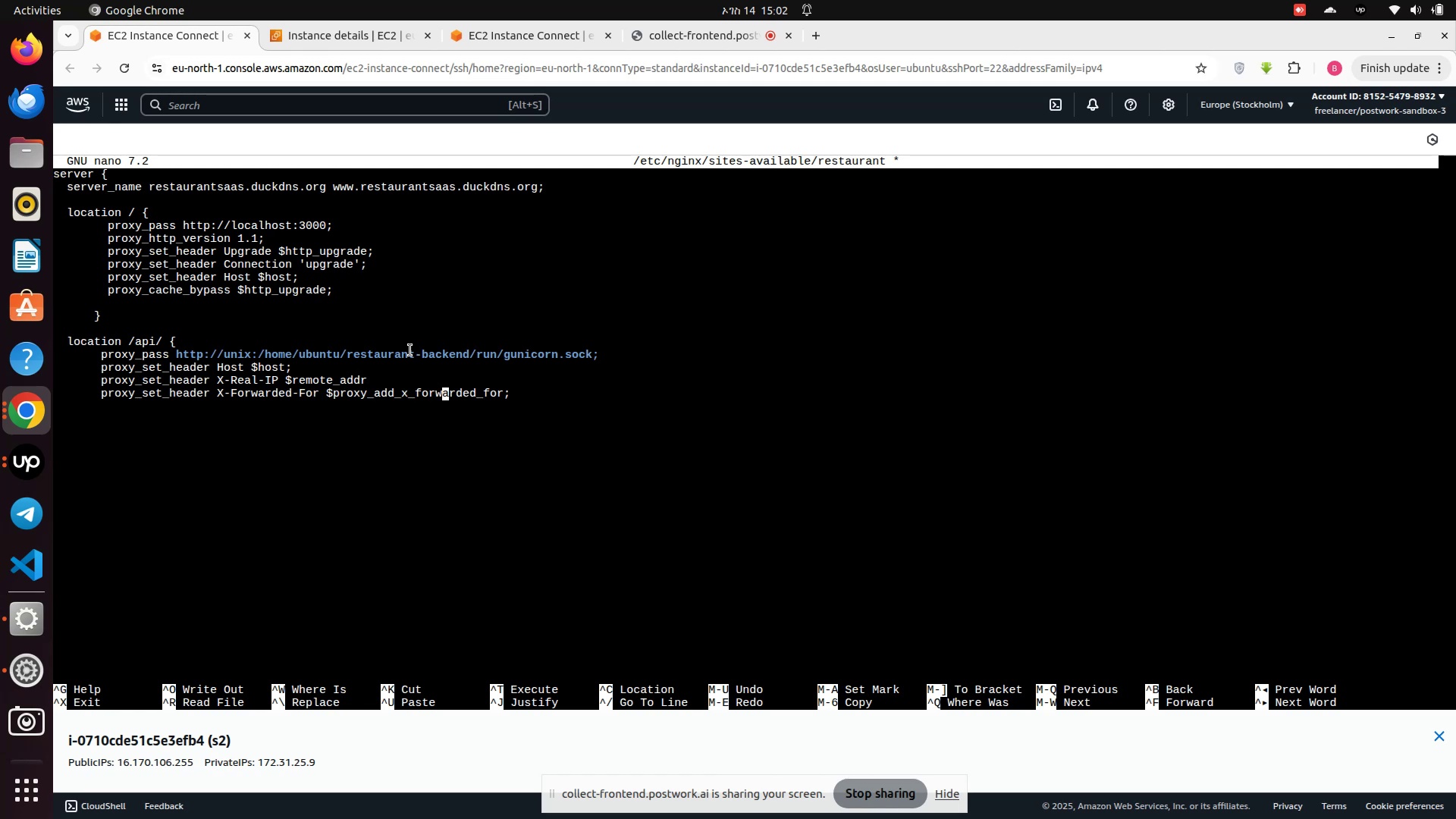 
key(ArrowRight)
 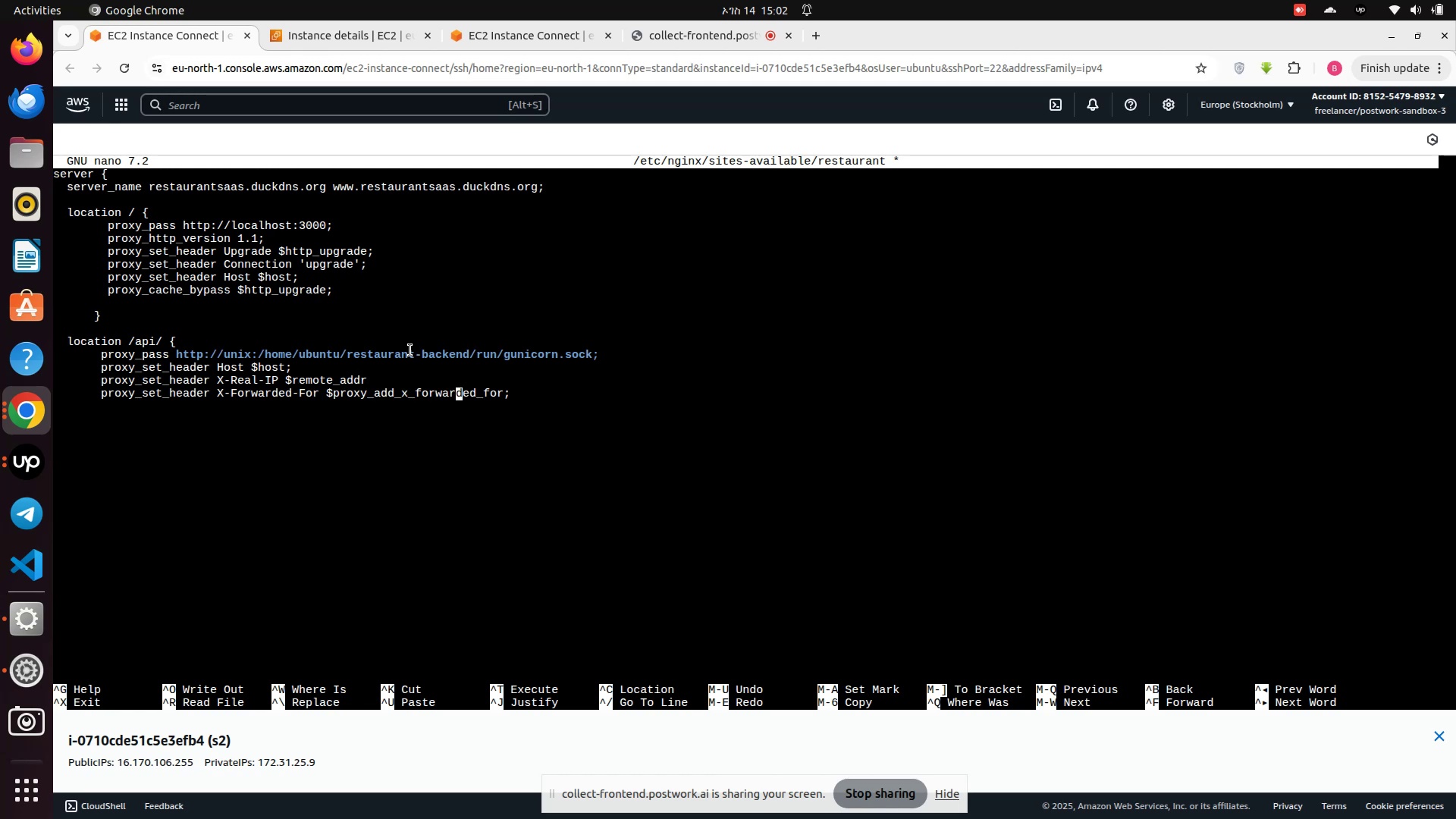 
key(ArrowRight)
 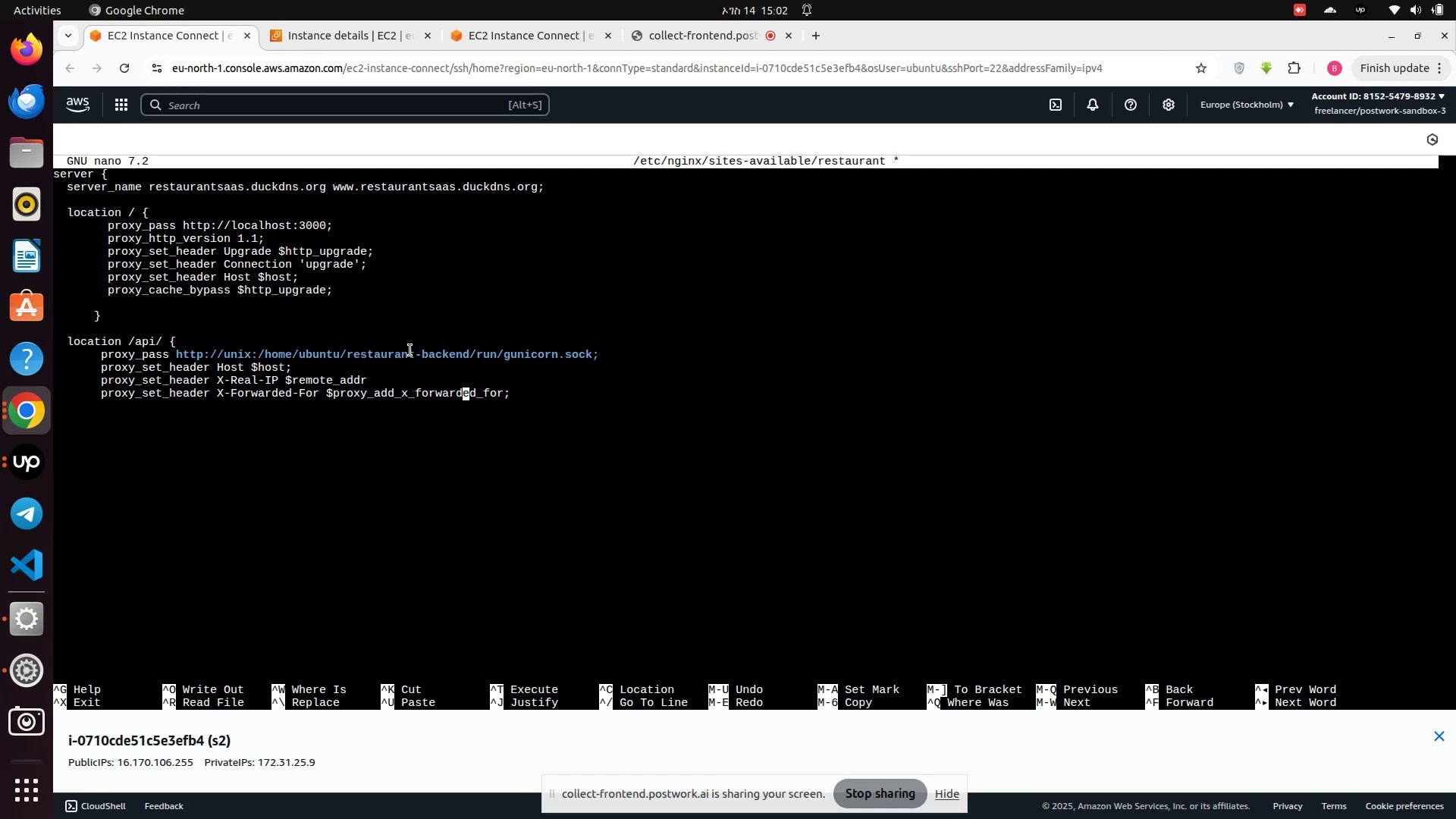 
key(ArrowRight)
 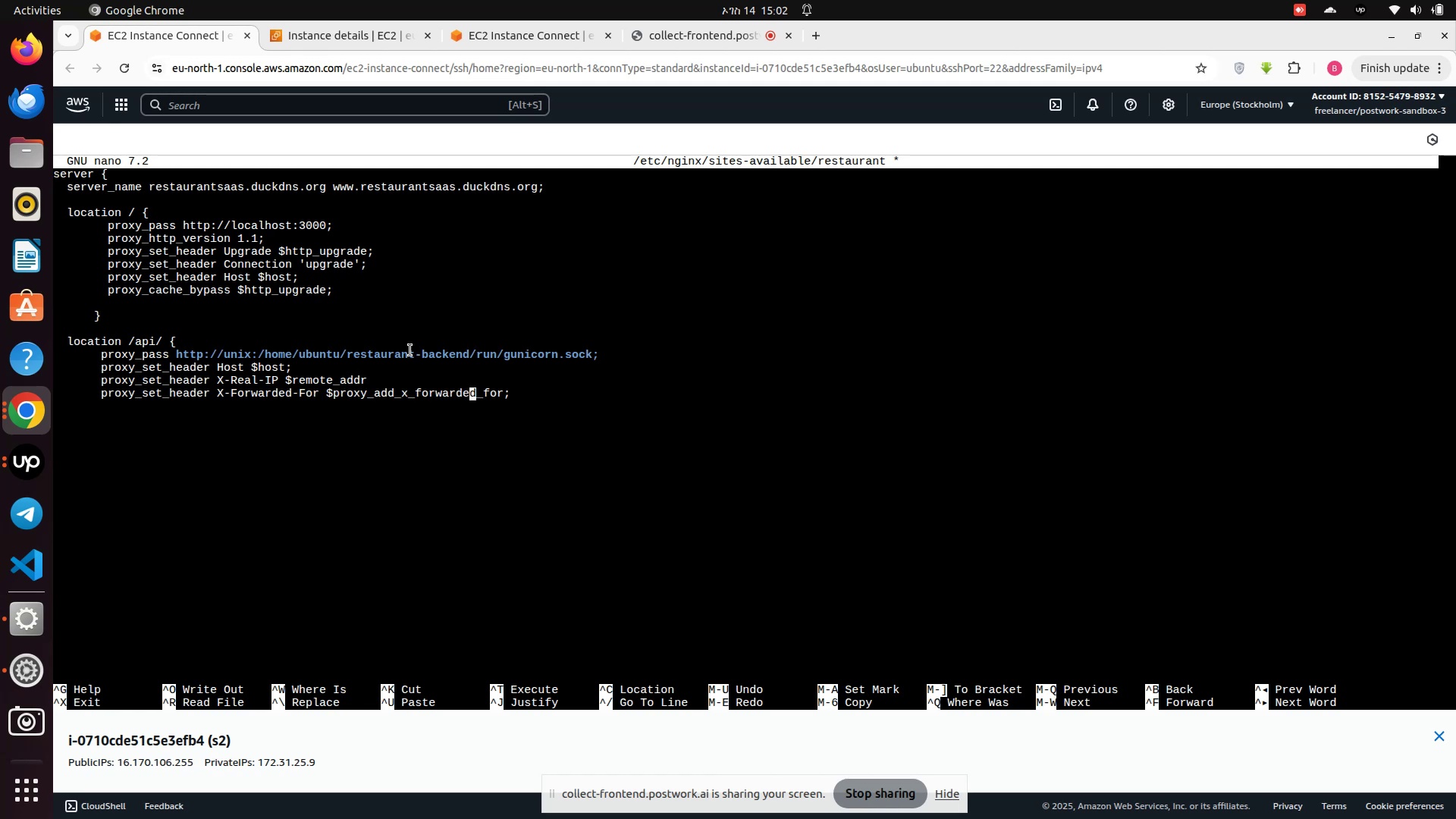 
key(ArrowRight)
 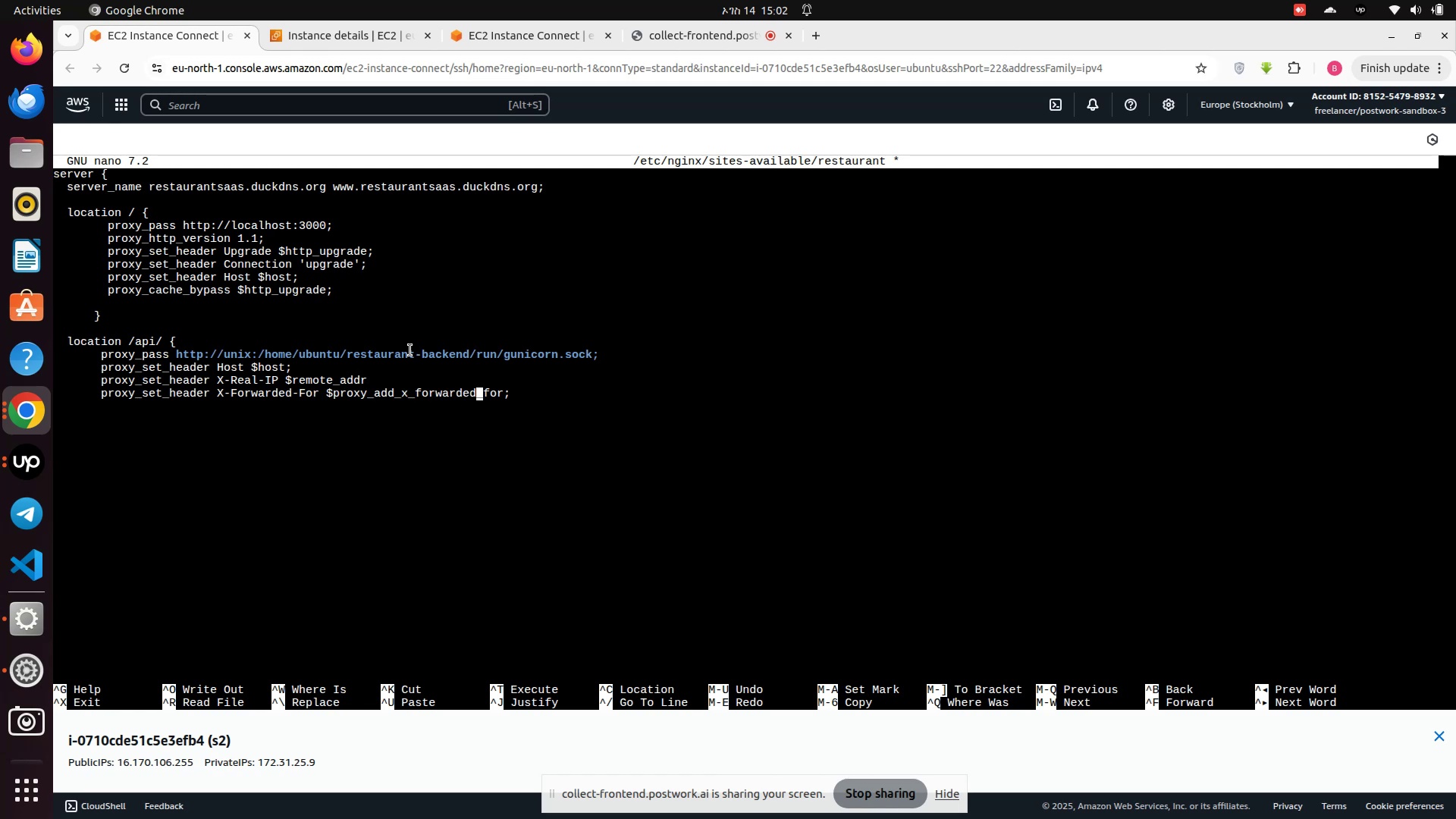 
key(ArrowRight)
 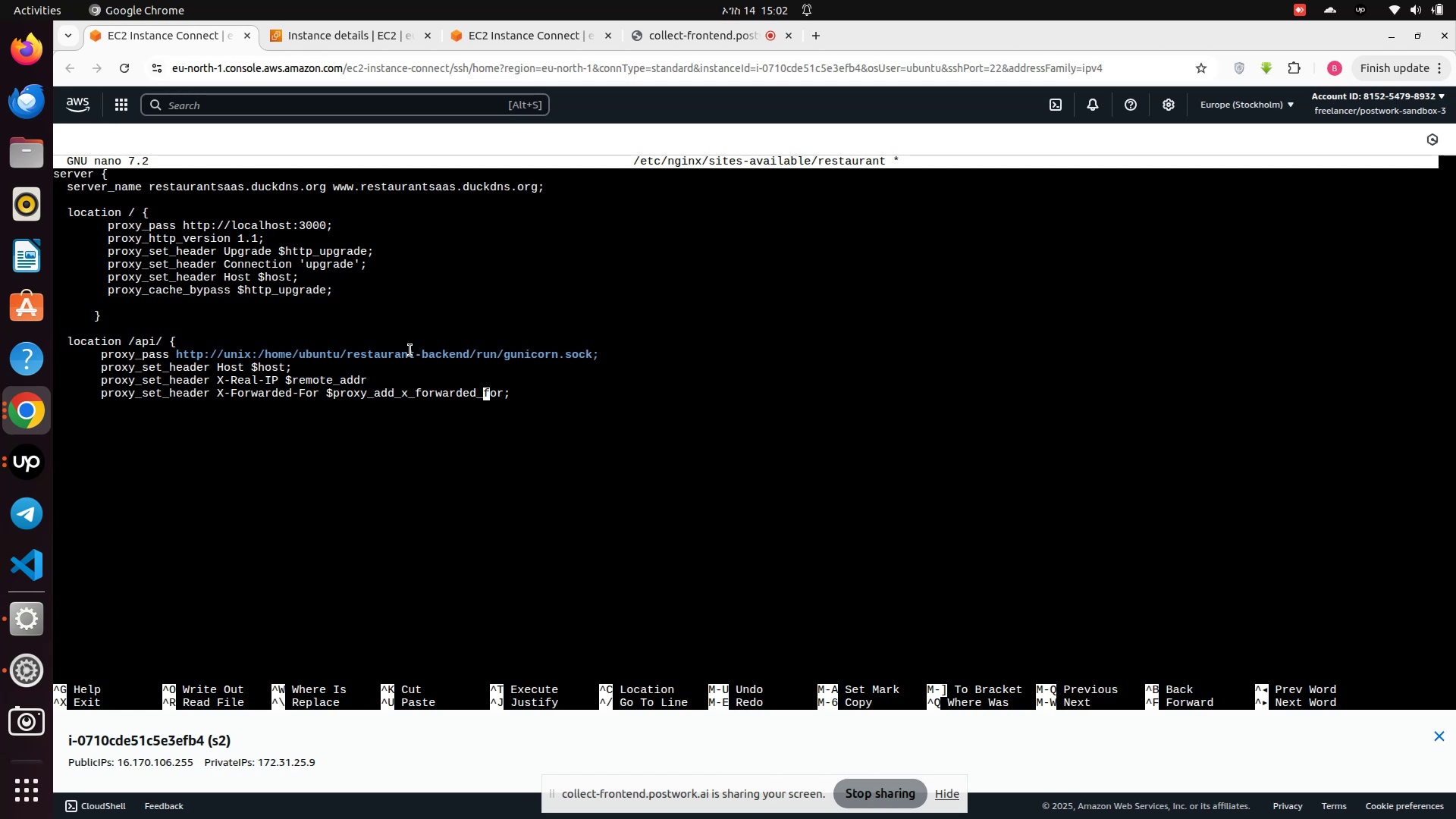 
key(ArrowRight)
 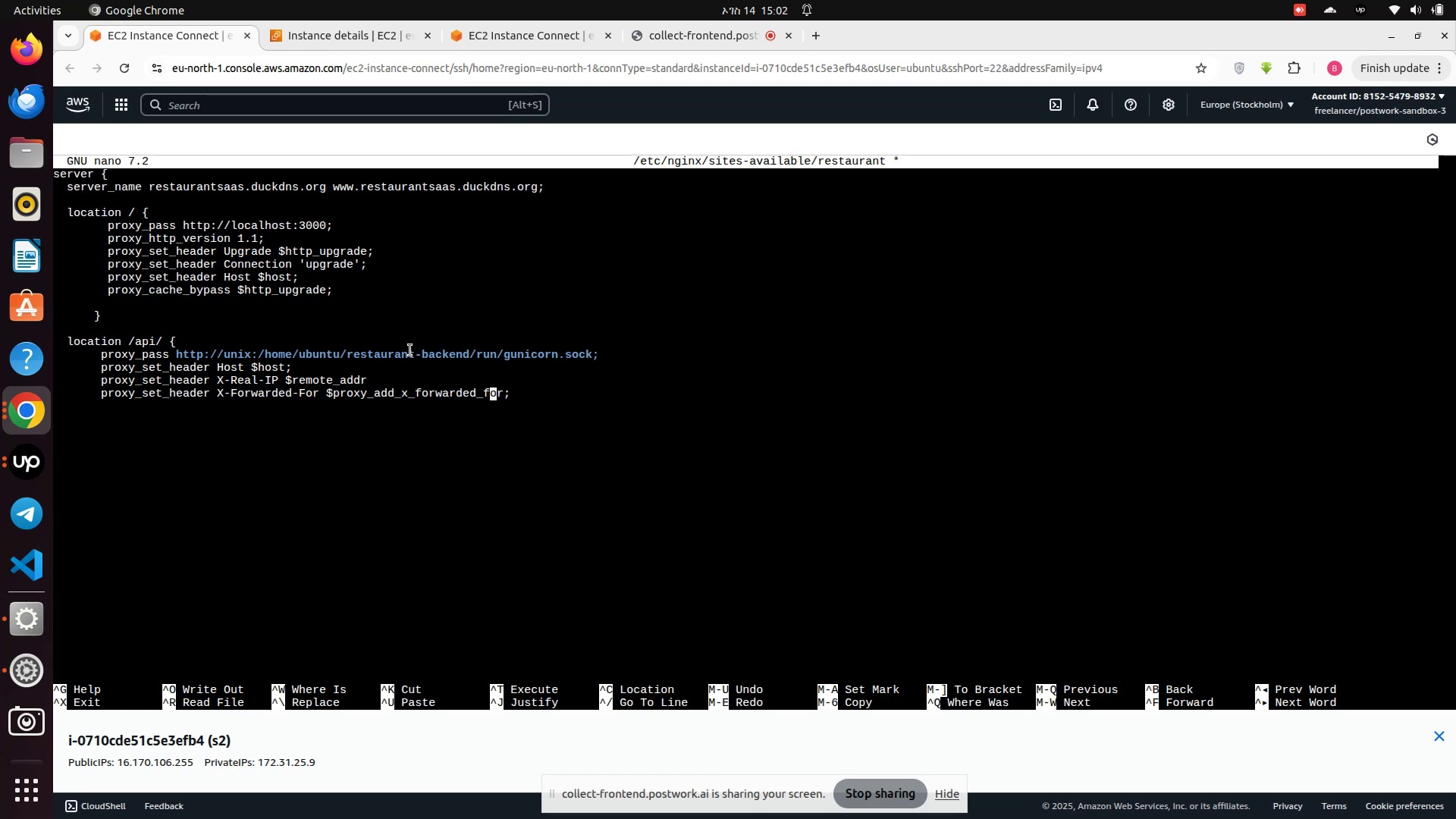 
key(ArrowRight)
 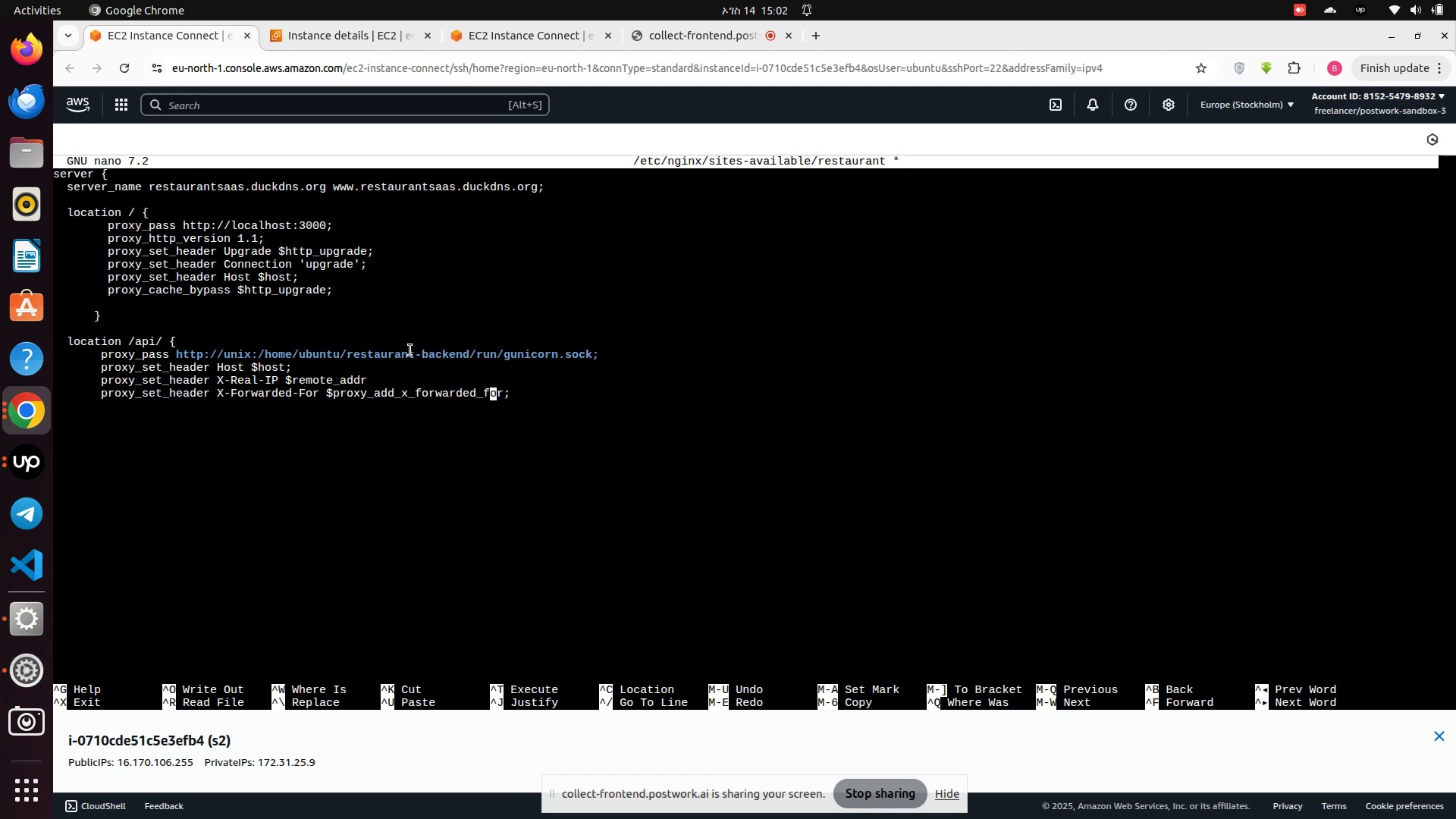 
key(ArrowRight)
 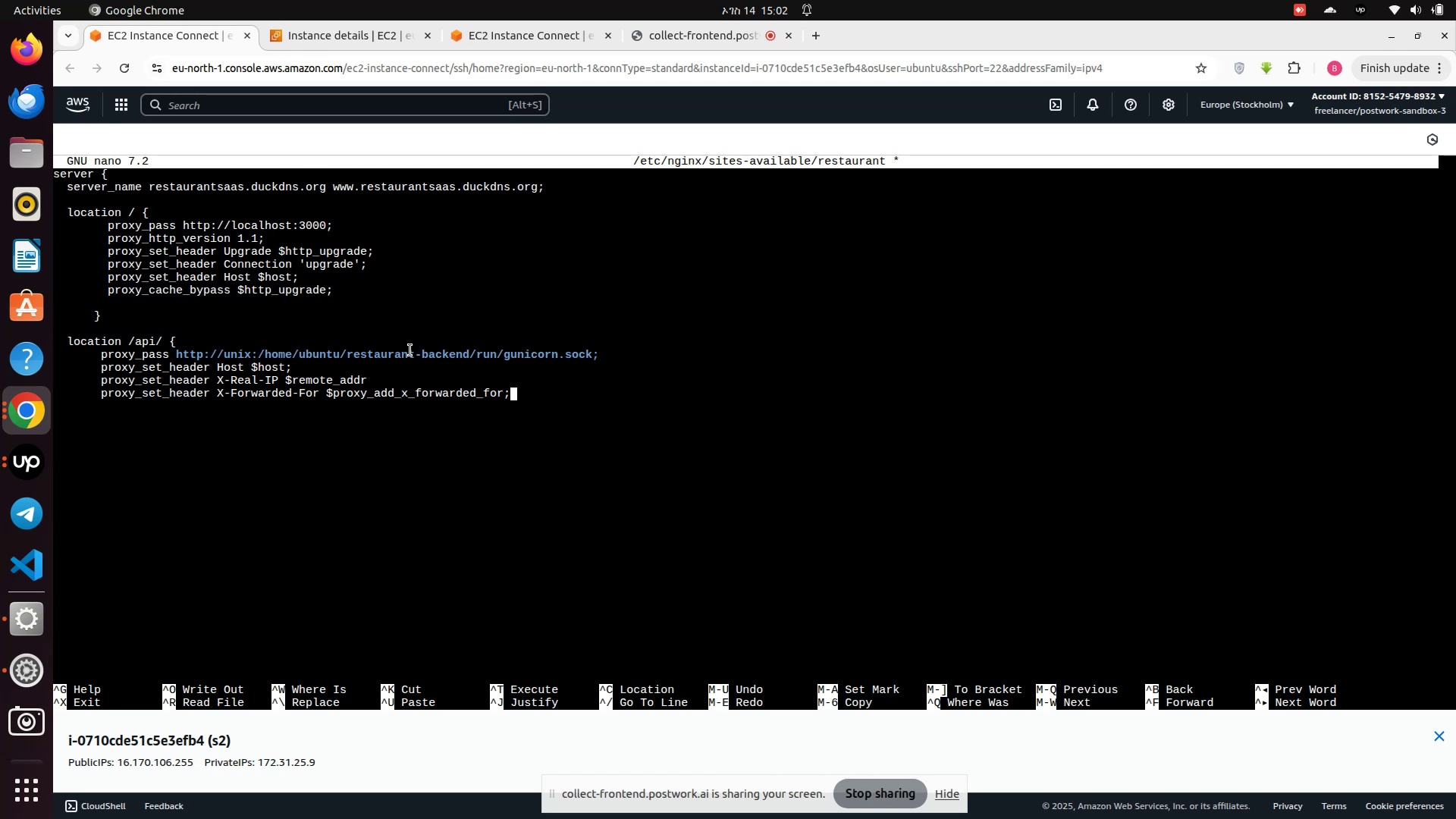 
key(Enter)
 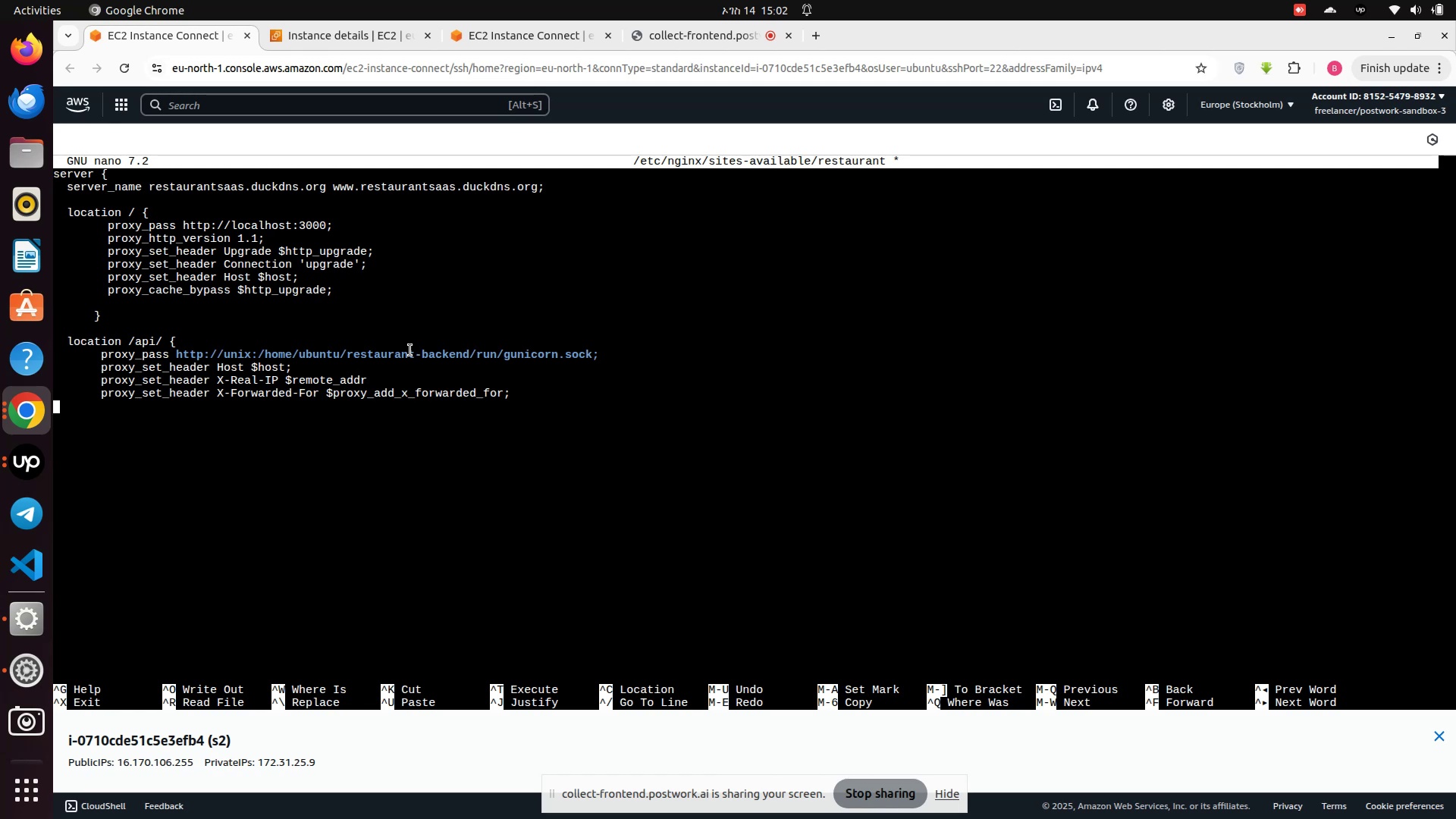 
key(Space)
 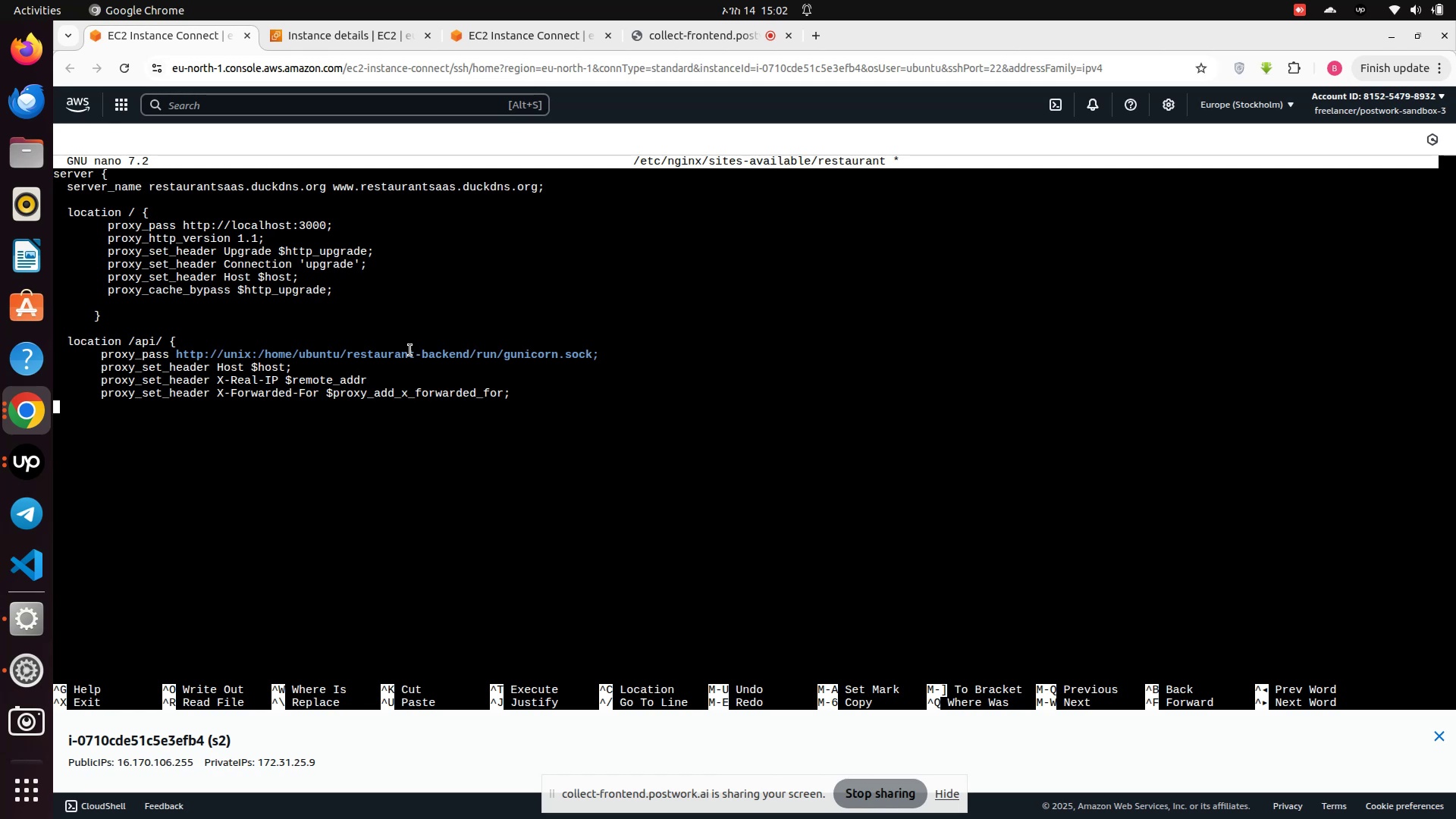 
key(Space)
 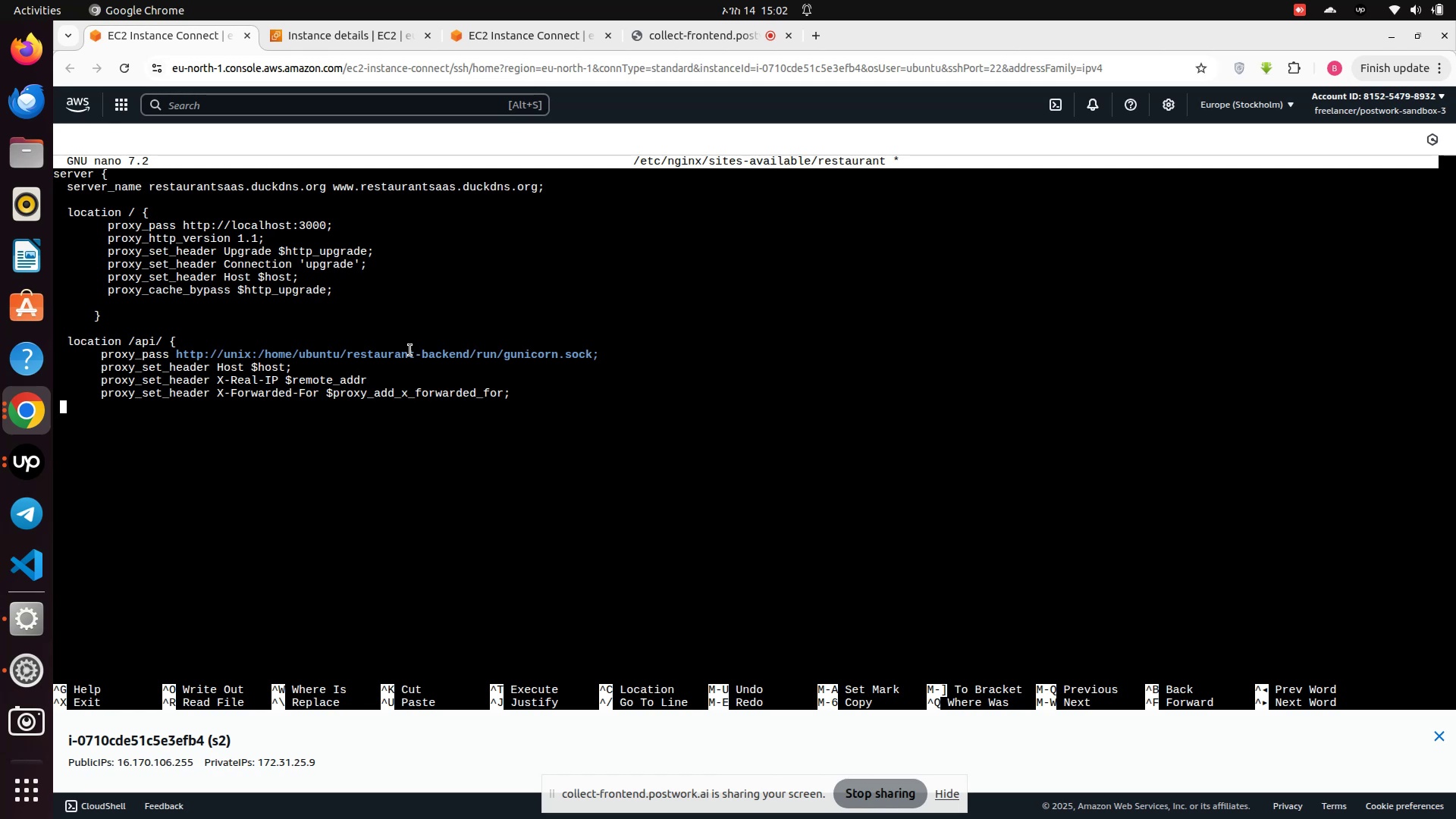 
key(Space)
 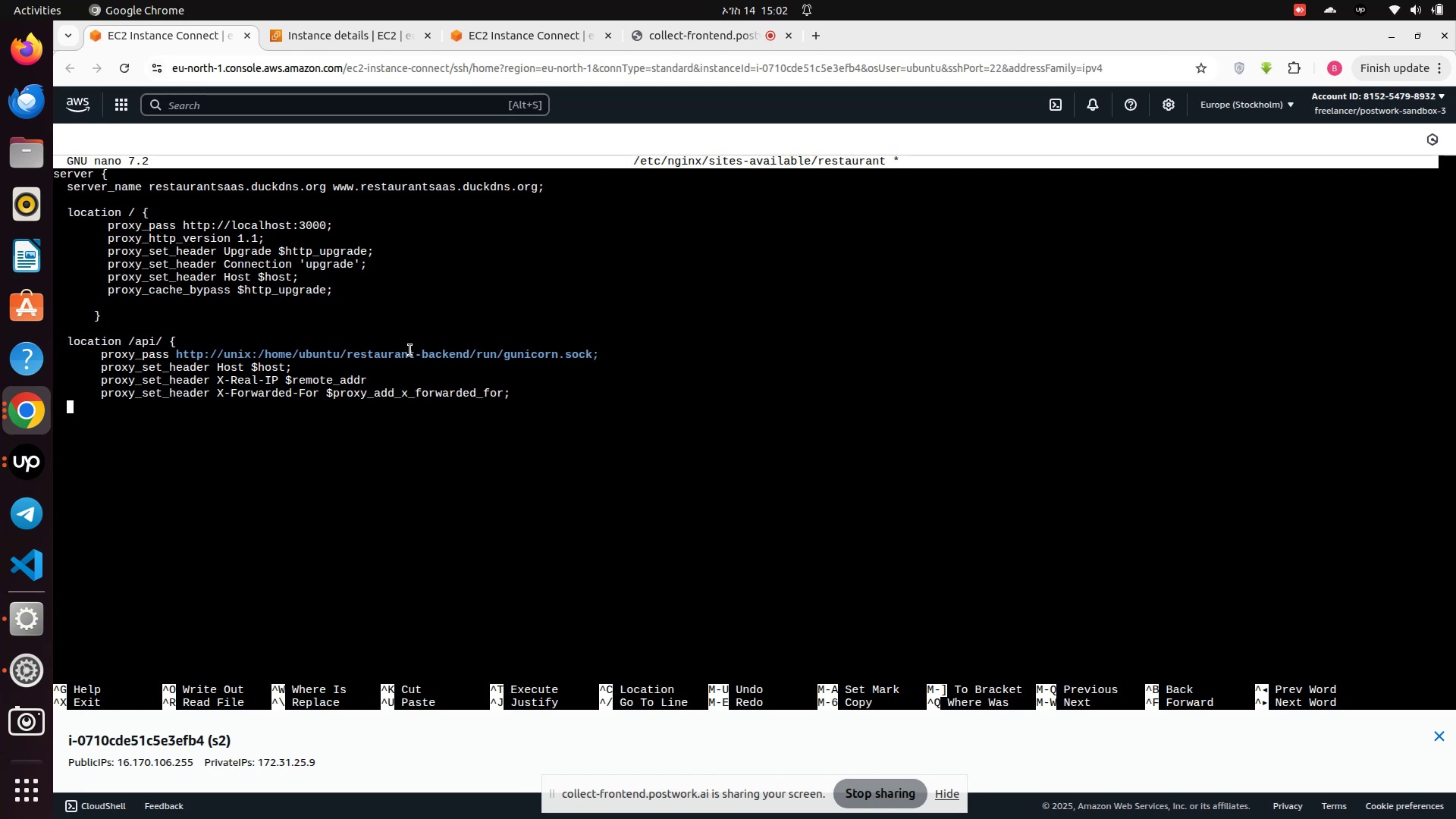 
key(Space)
 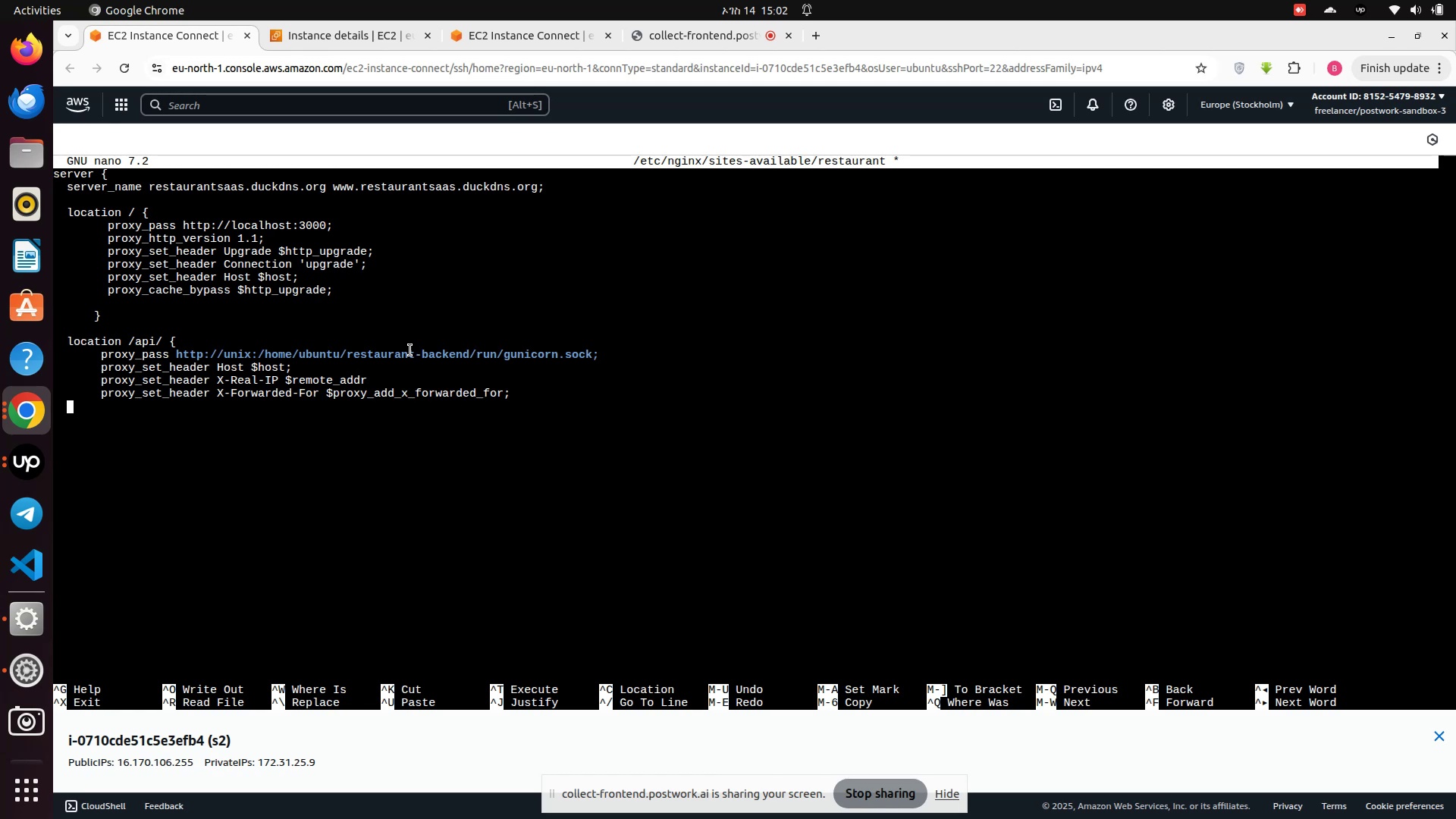 
key(Space)
 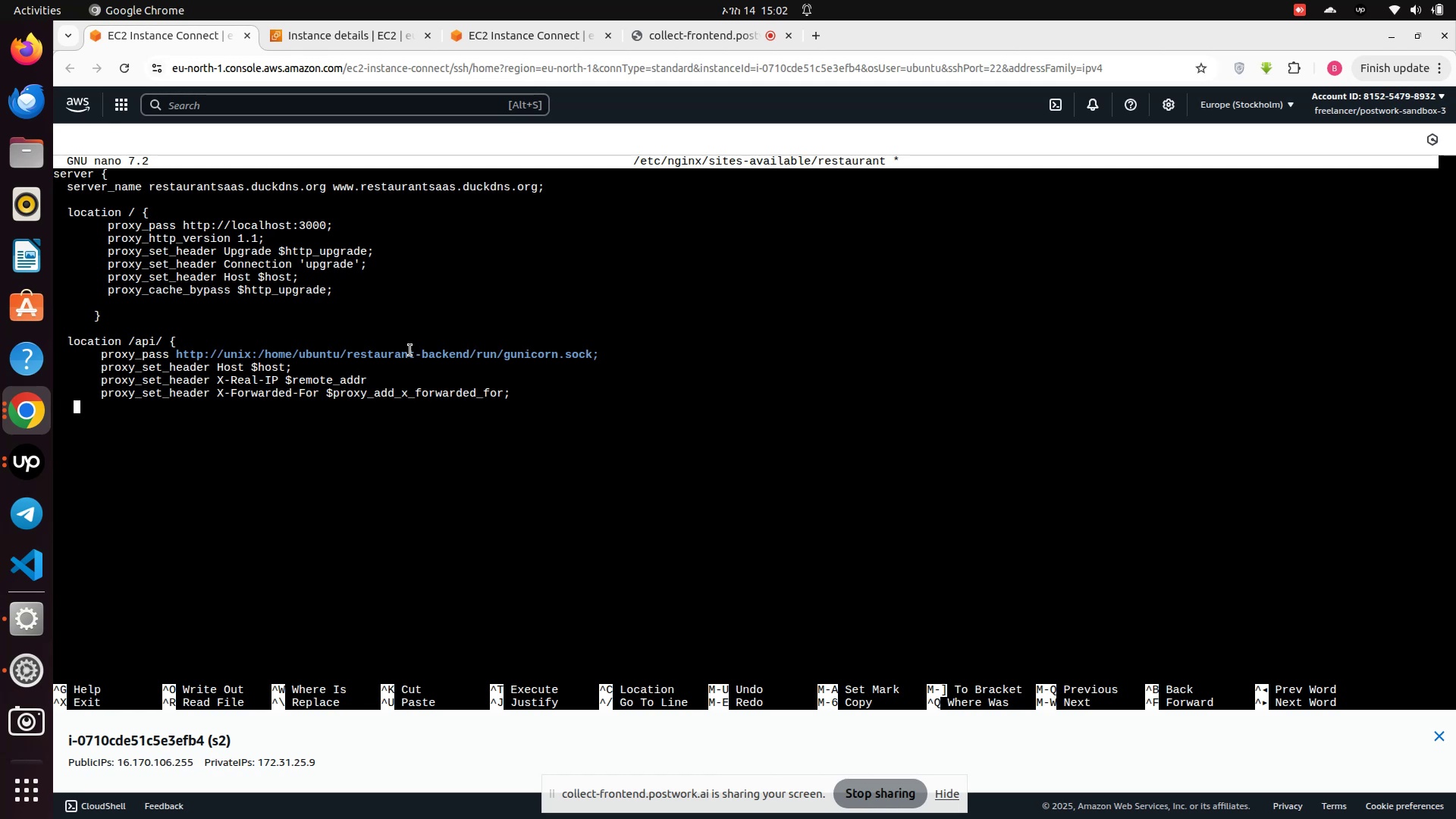 
key(Space)
 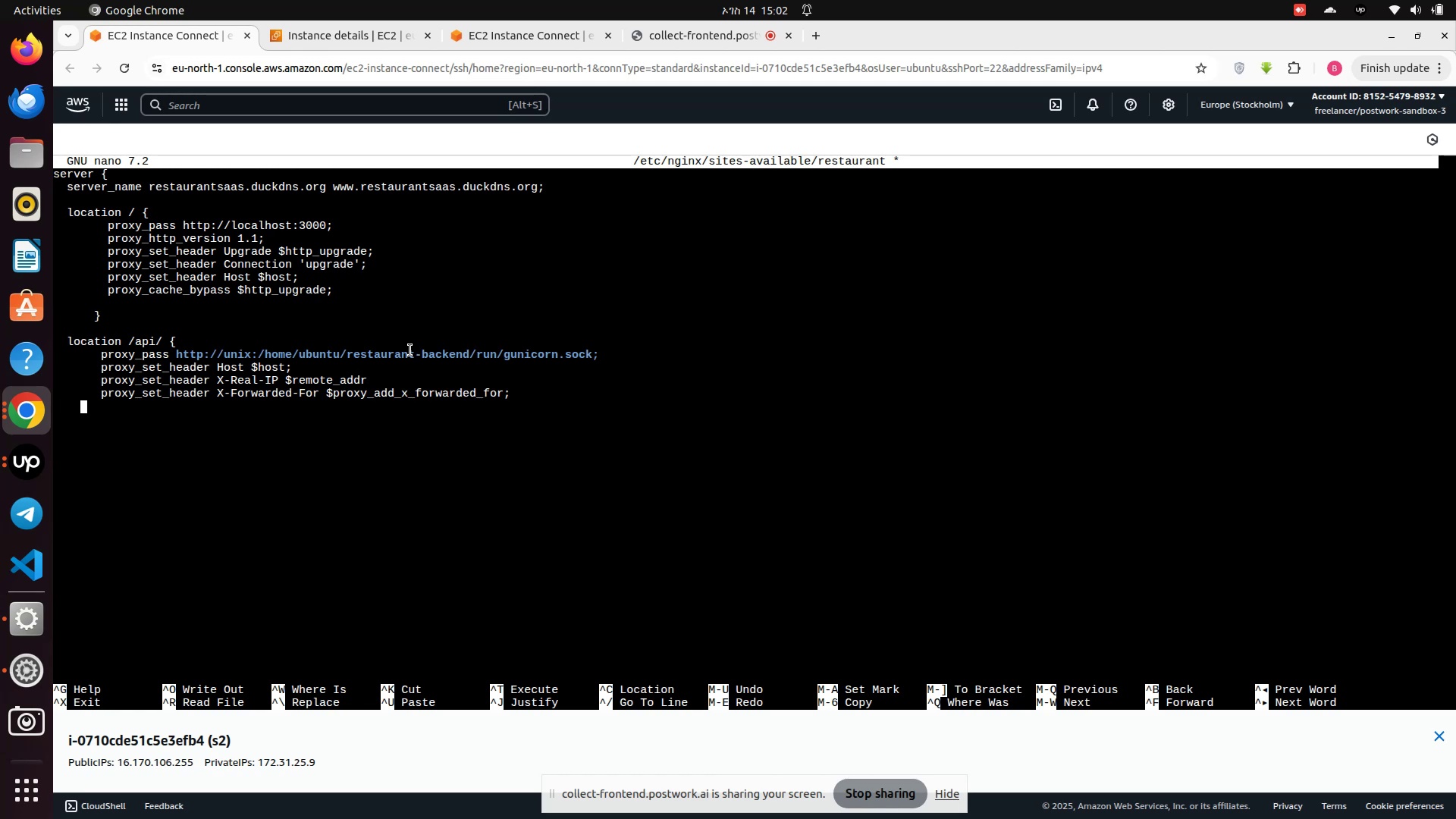 
key(Space)
 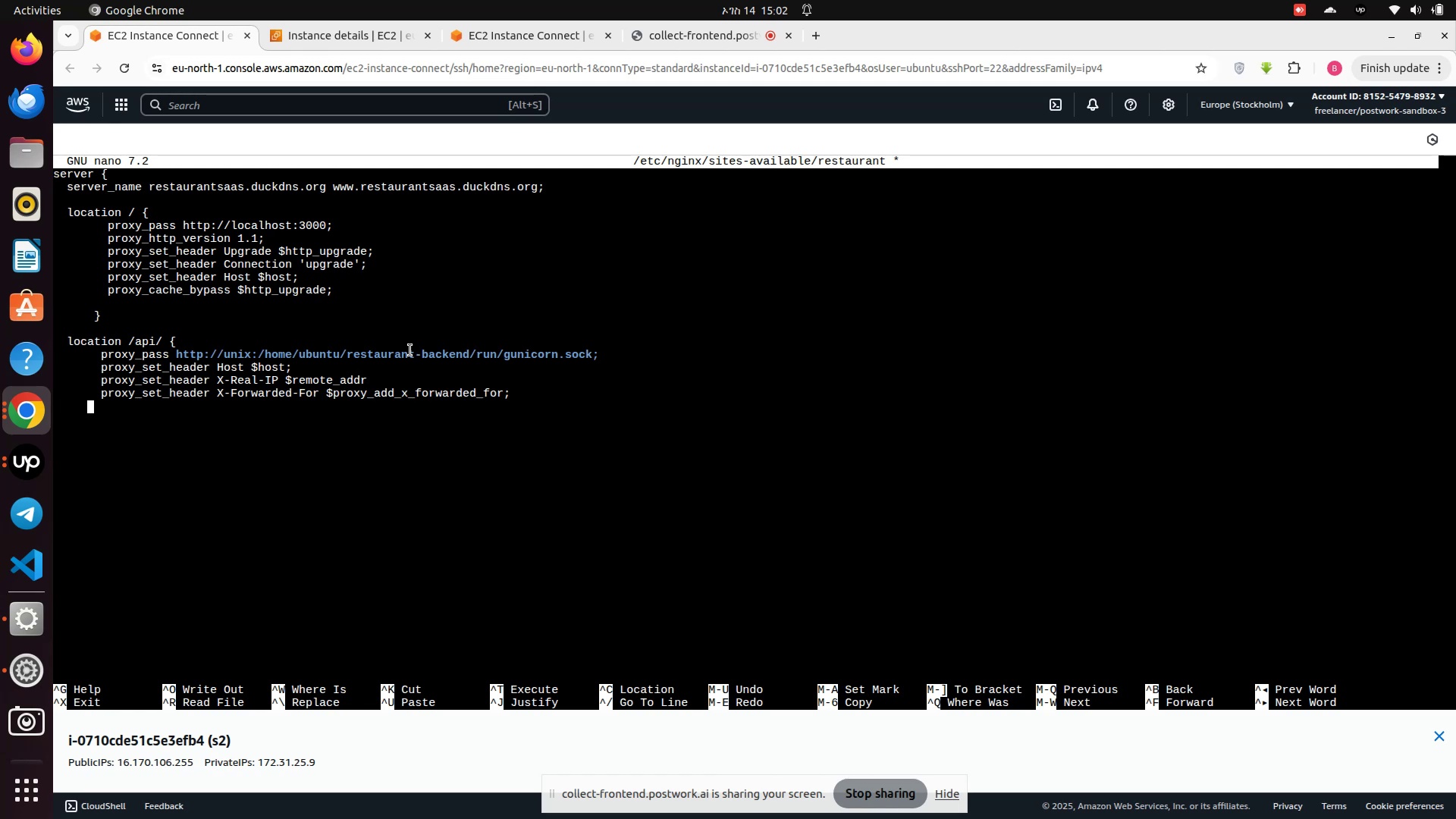 
key(Space)
 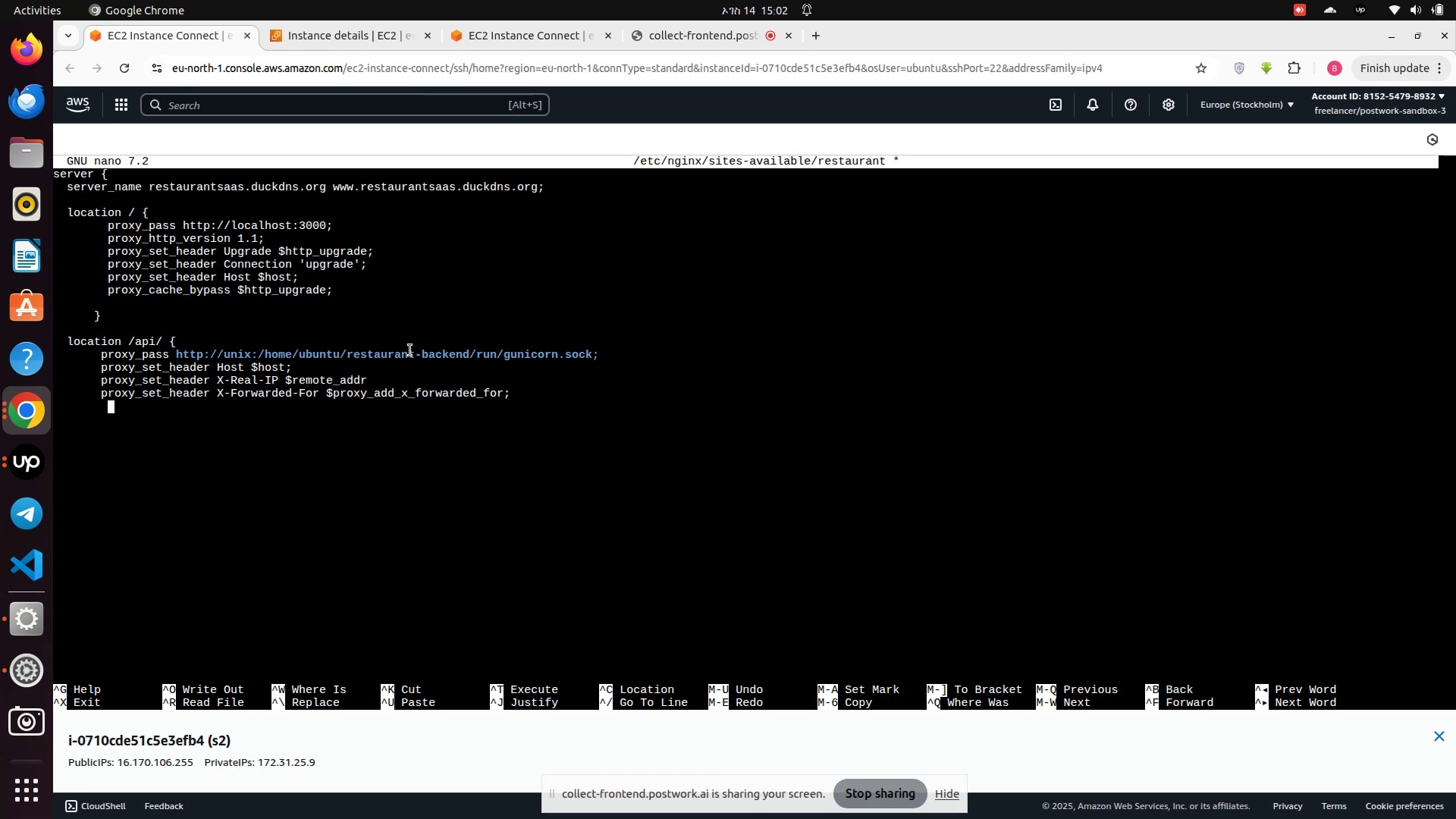 
key(Backspace)
 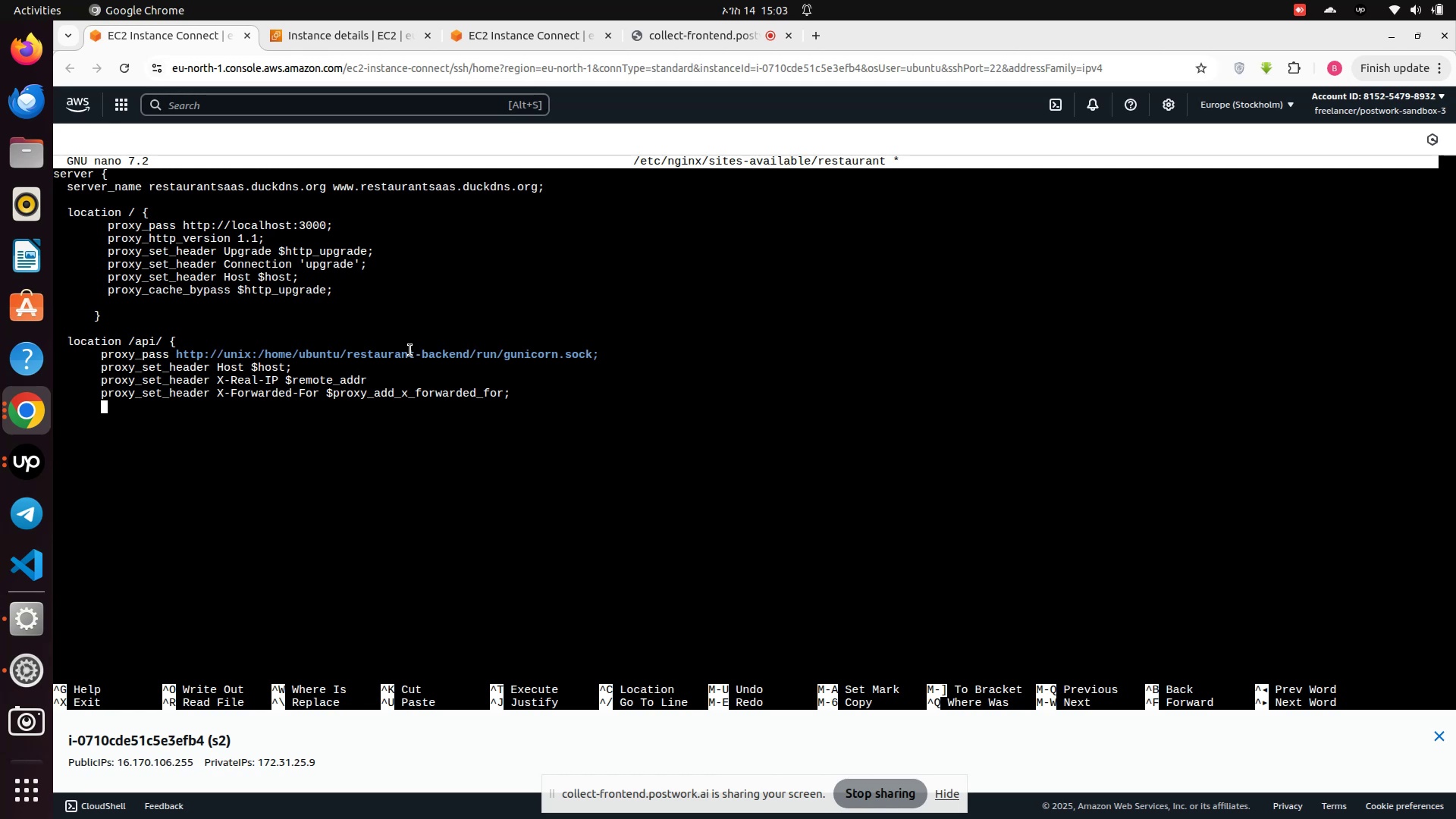 
wait(11.9)
 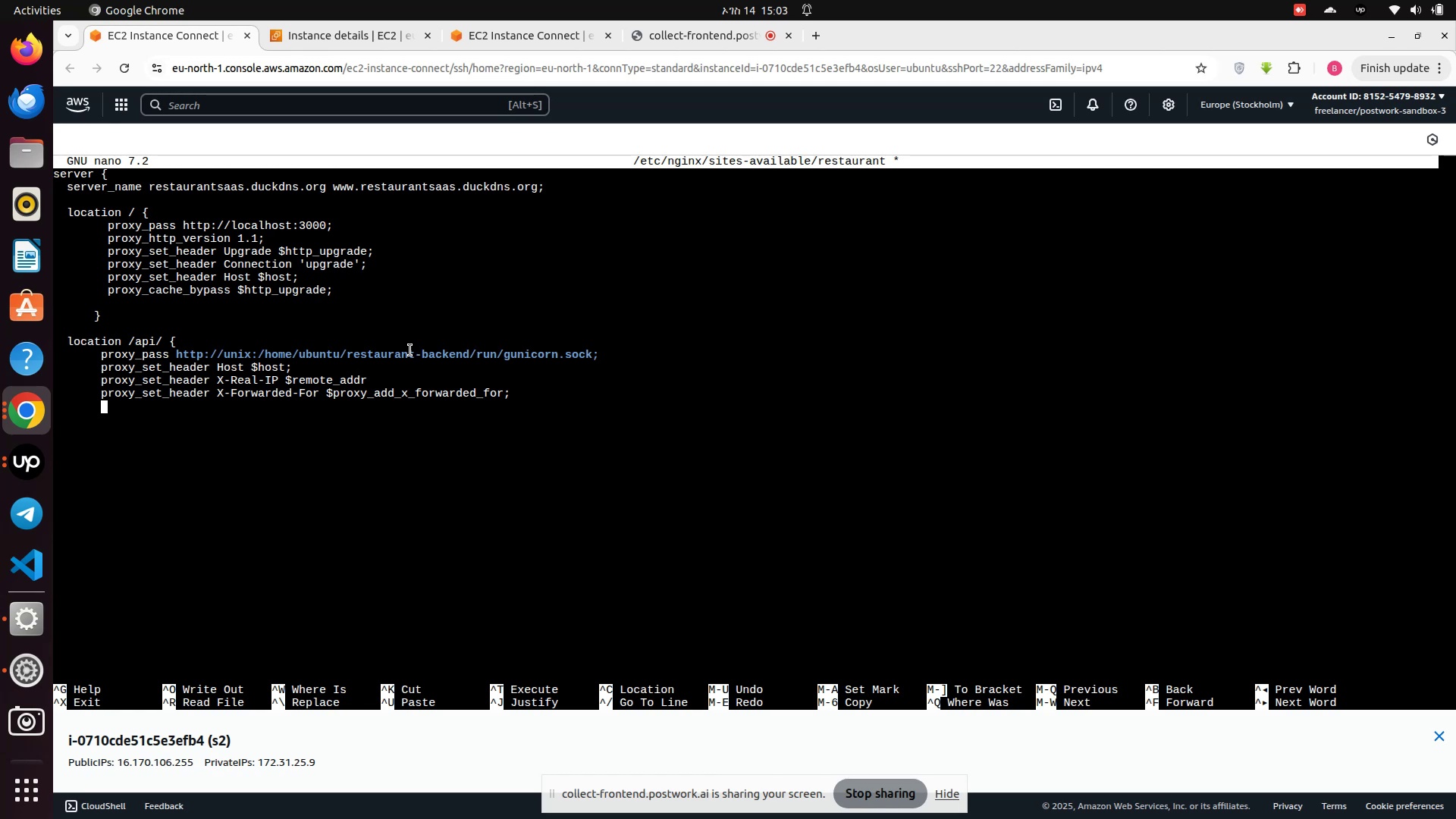 
key(Shift+BracketRight)
 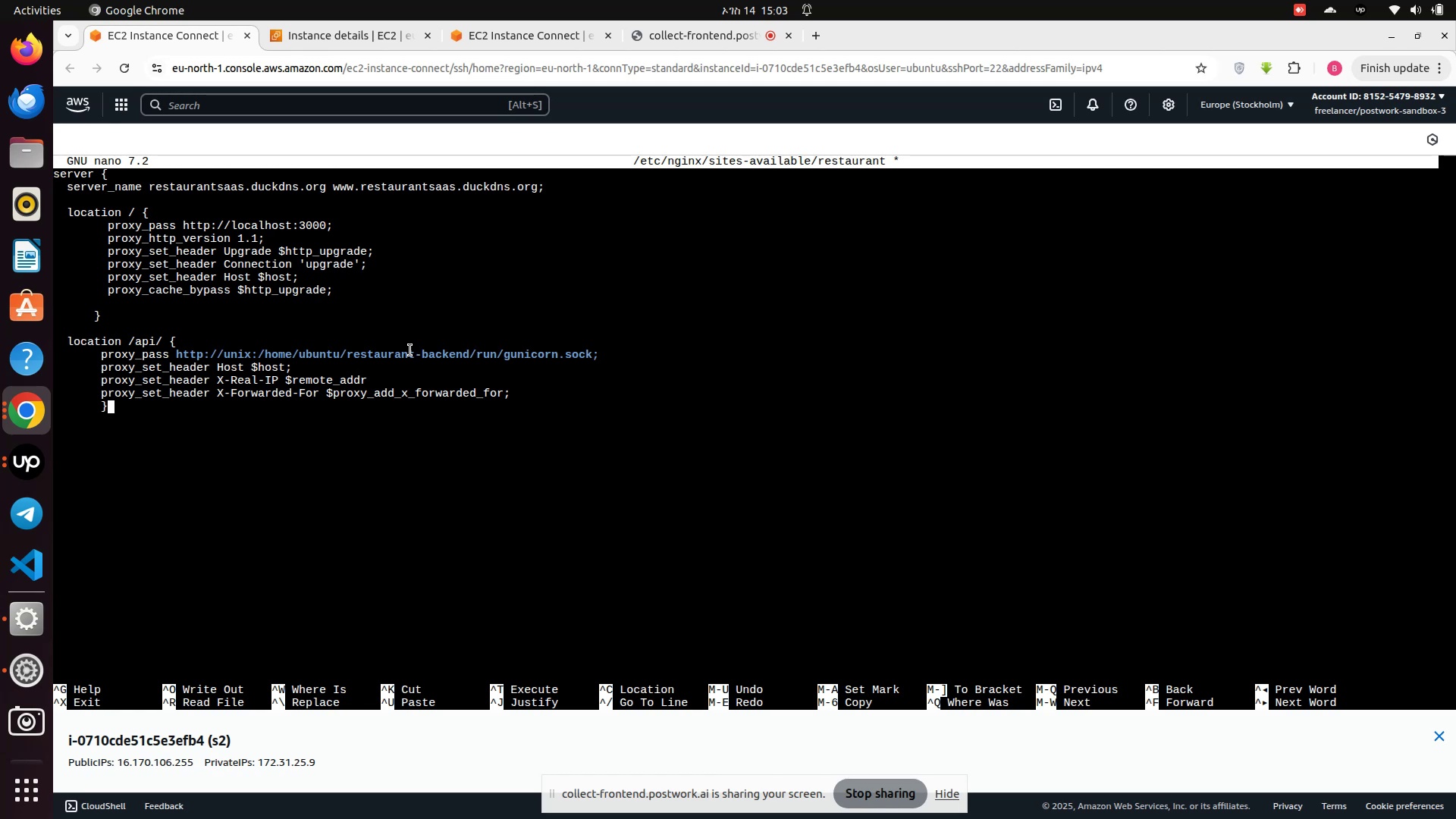 
key(ArrowLeft)
 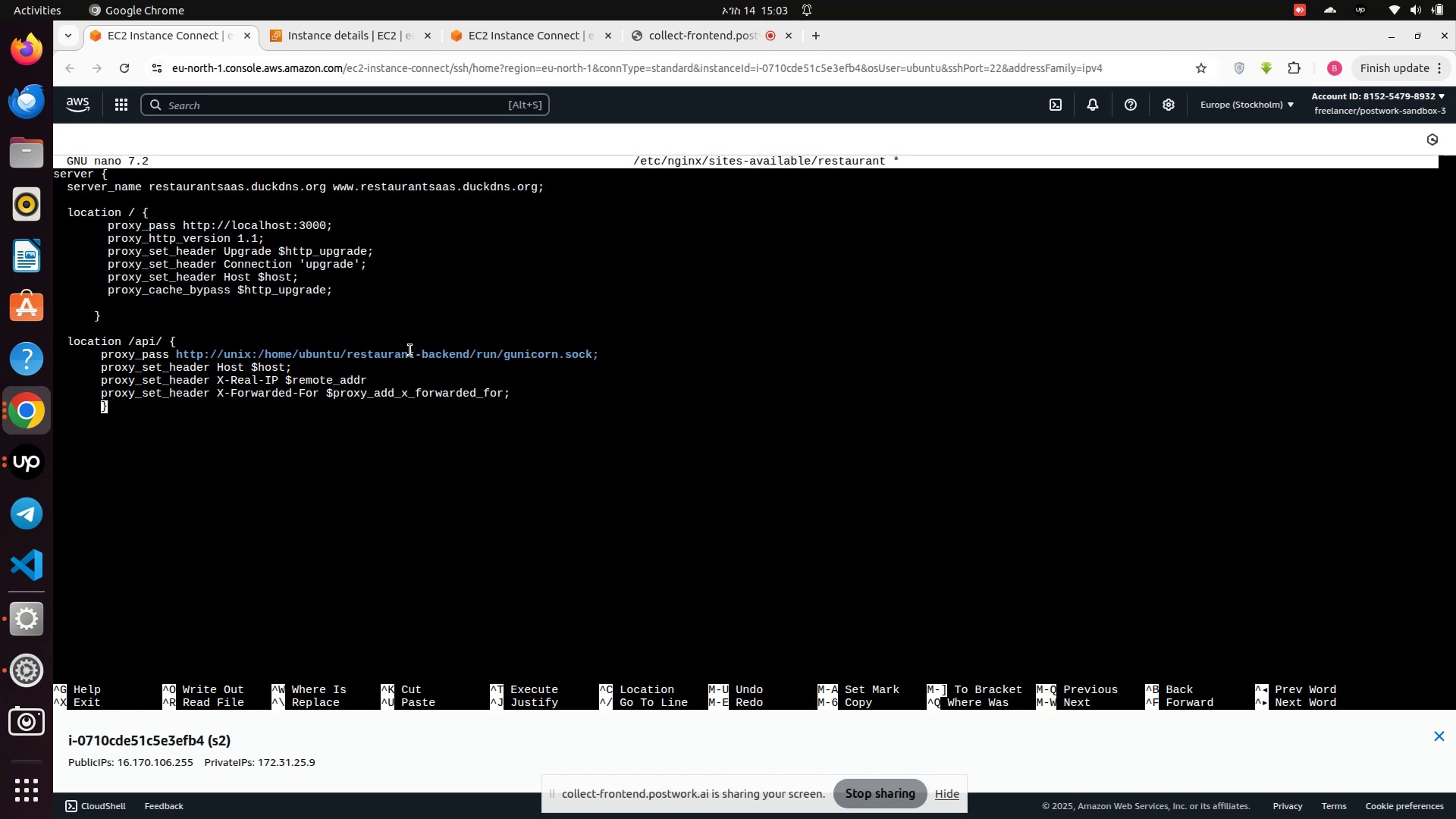 
key(ArrowLeft)
 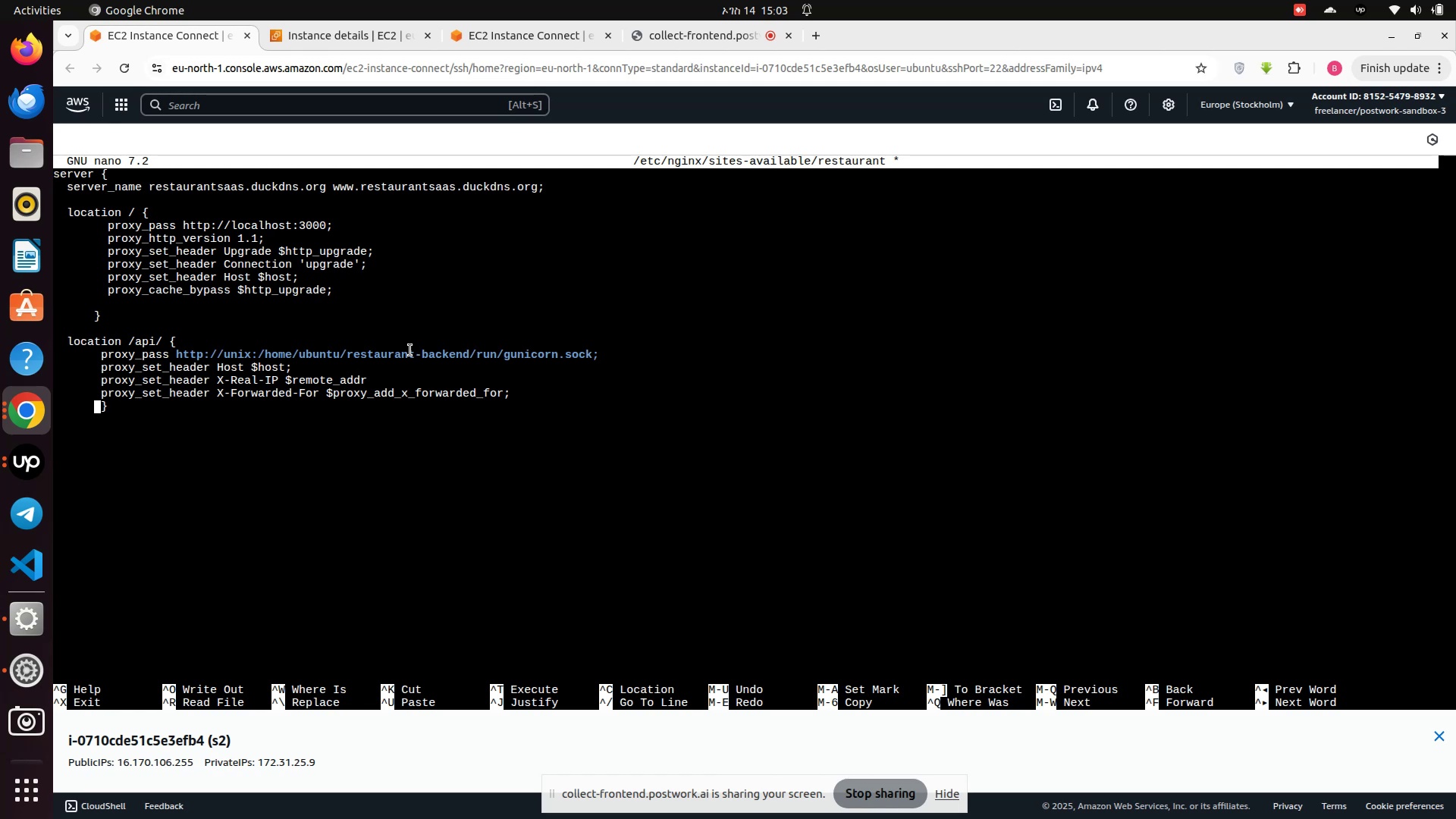 
key(Enter)
 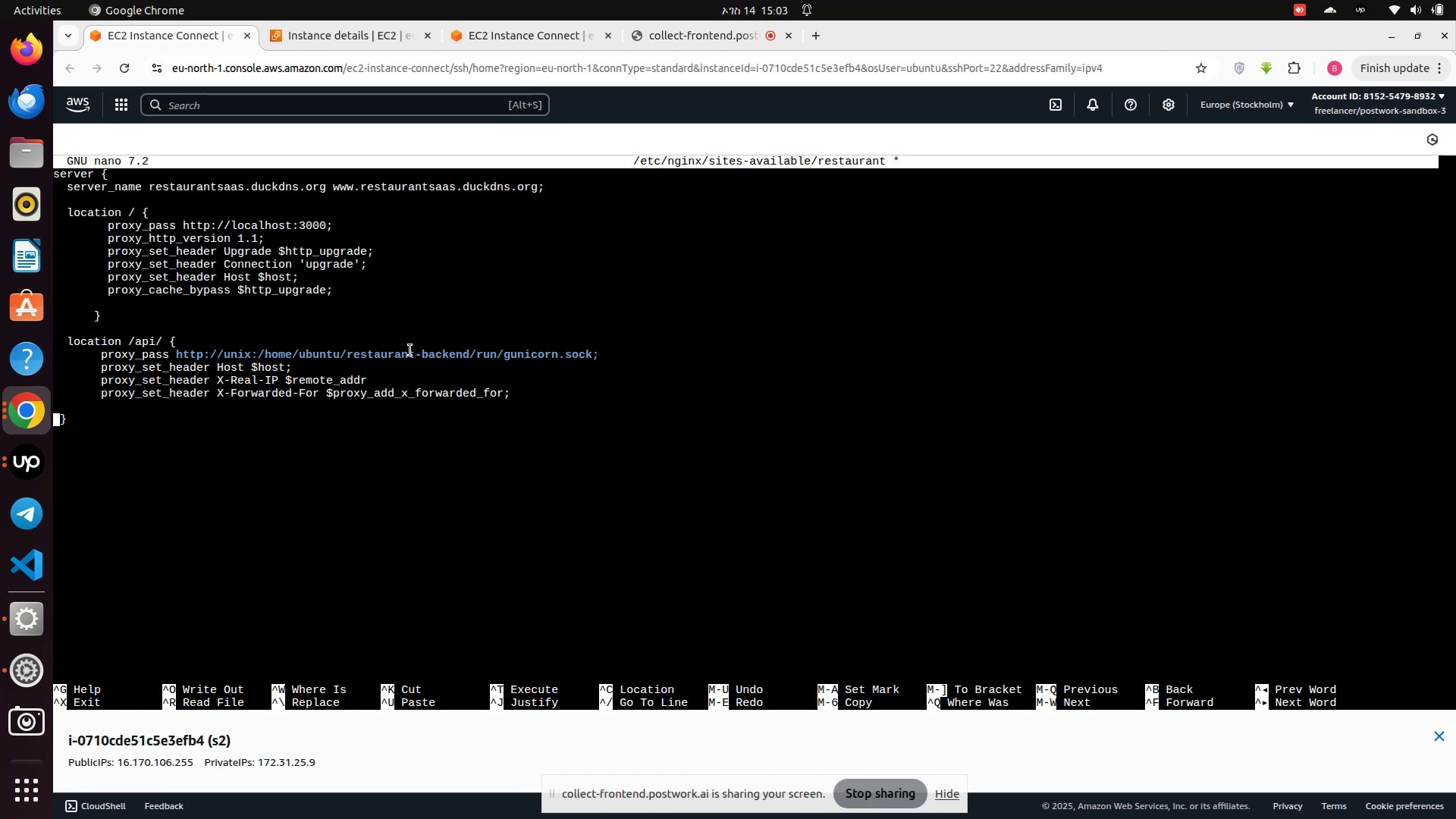 
key(Space)
 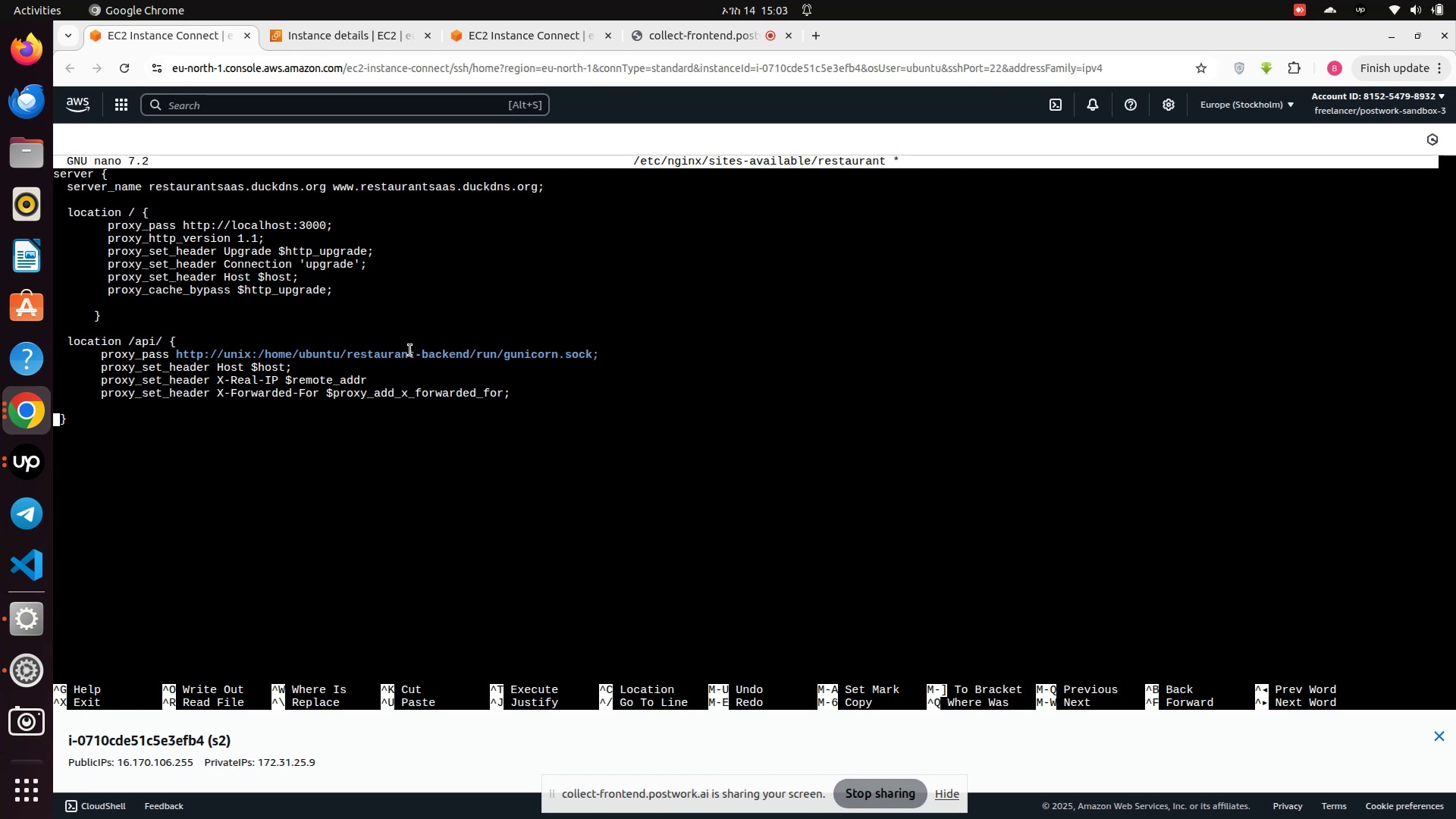 
key(Space)
 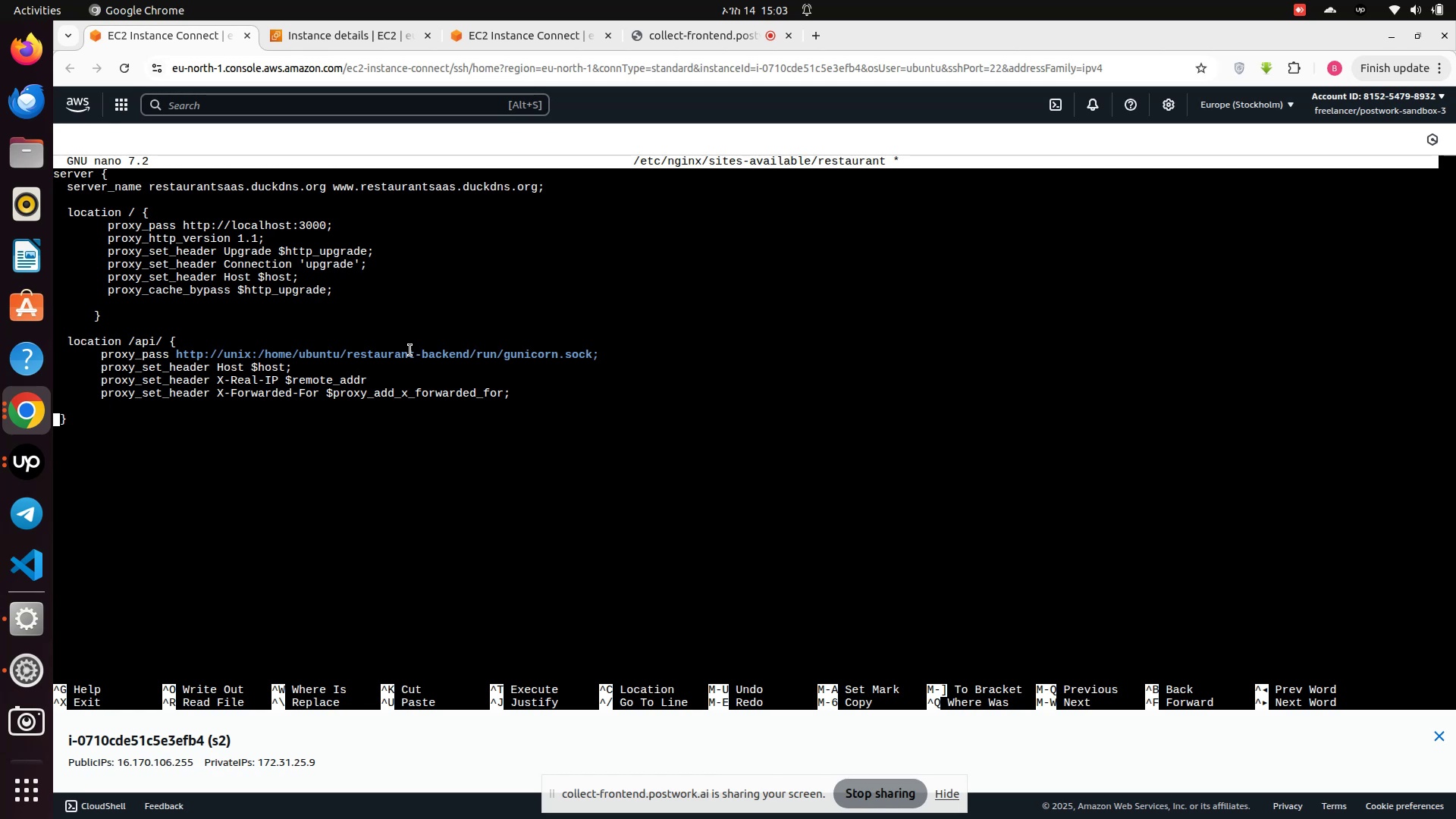 
key(Space)
 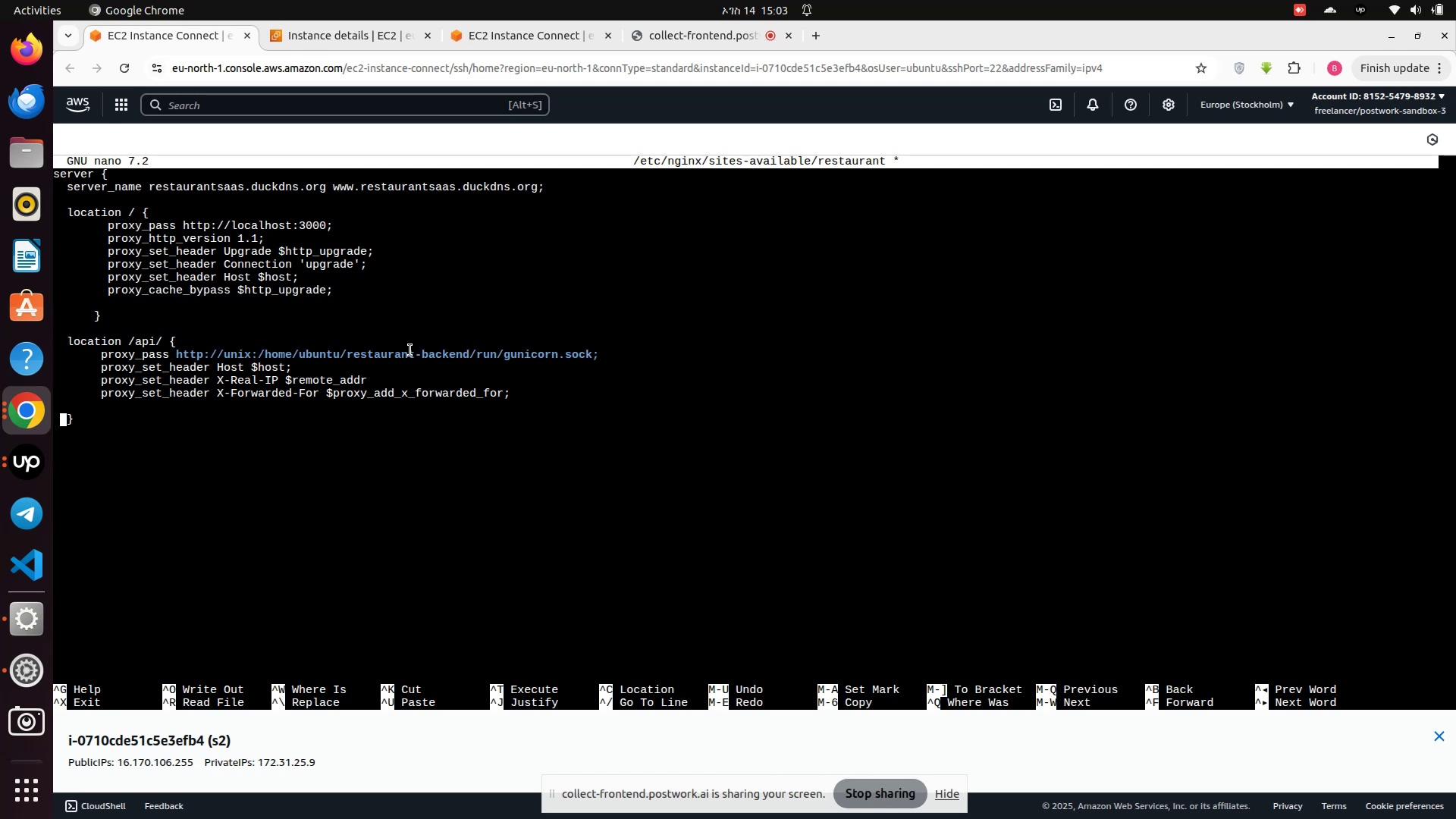 
key(Space)
 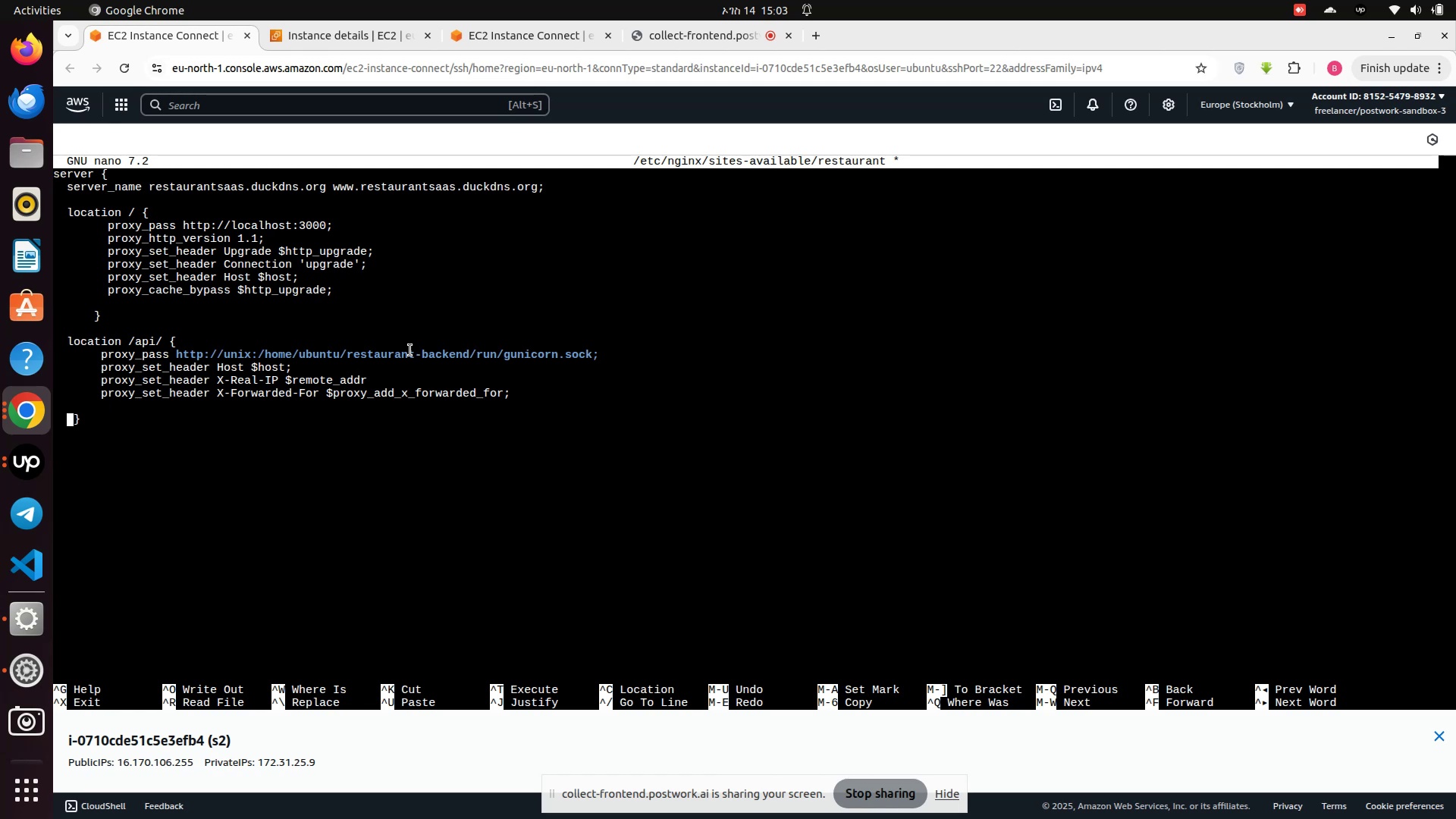 
key(Space)
 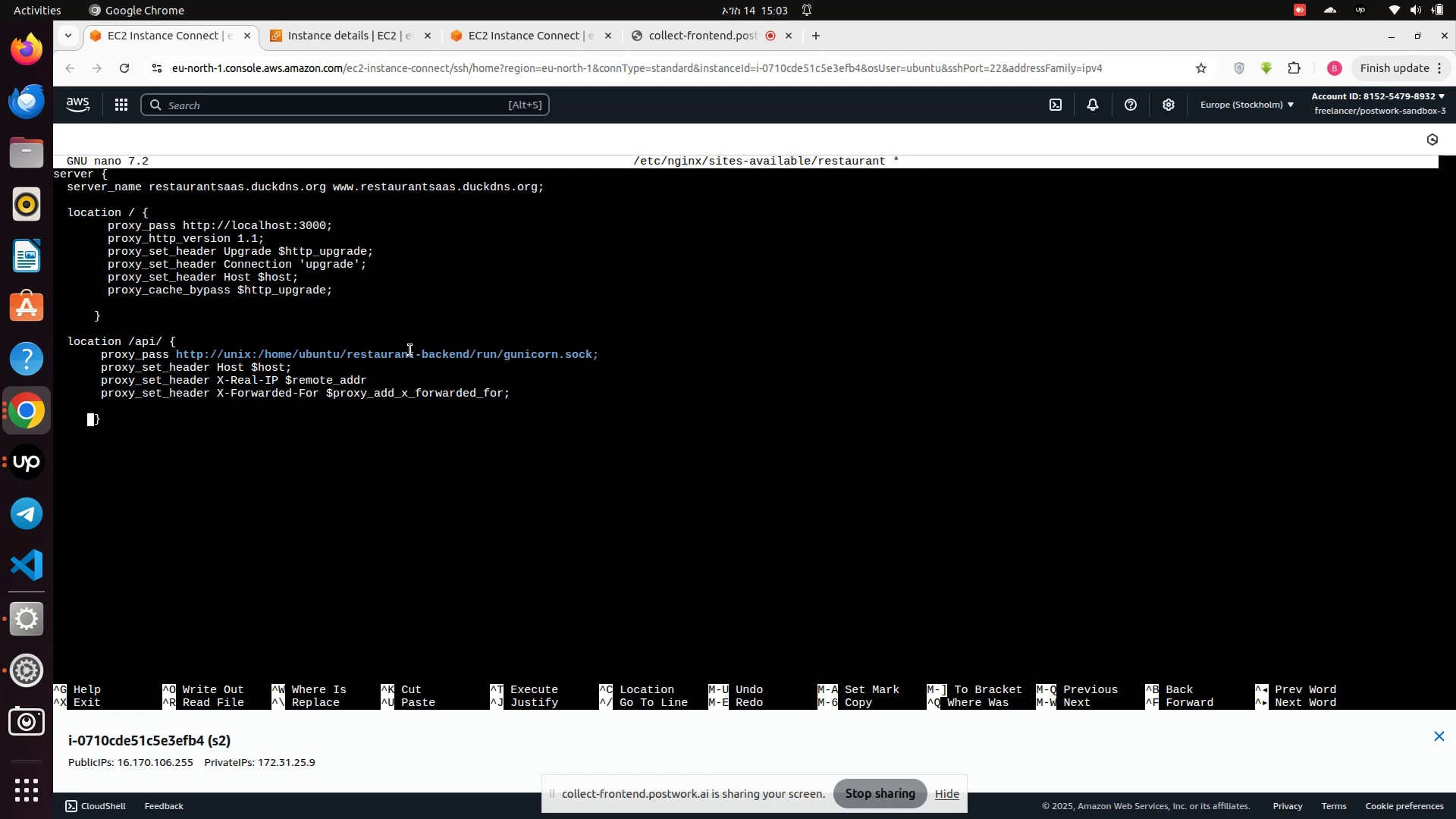 
key(ArrowRight)
 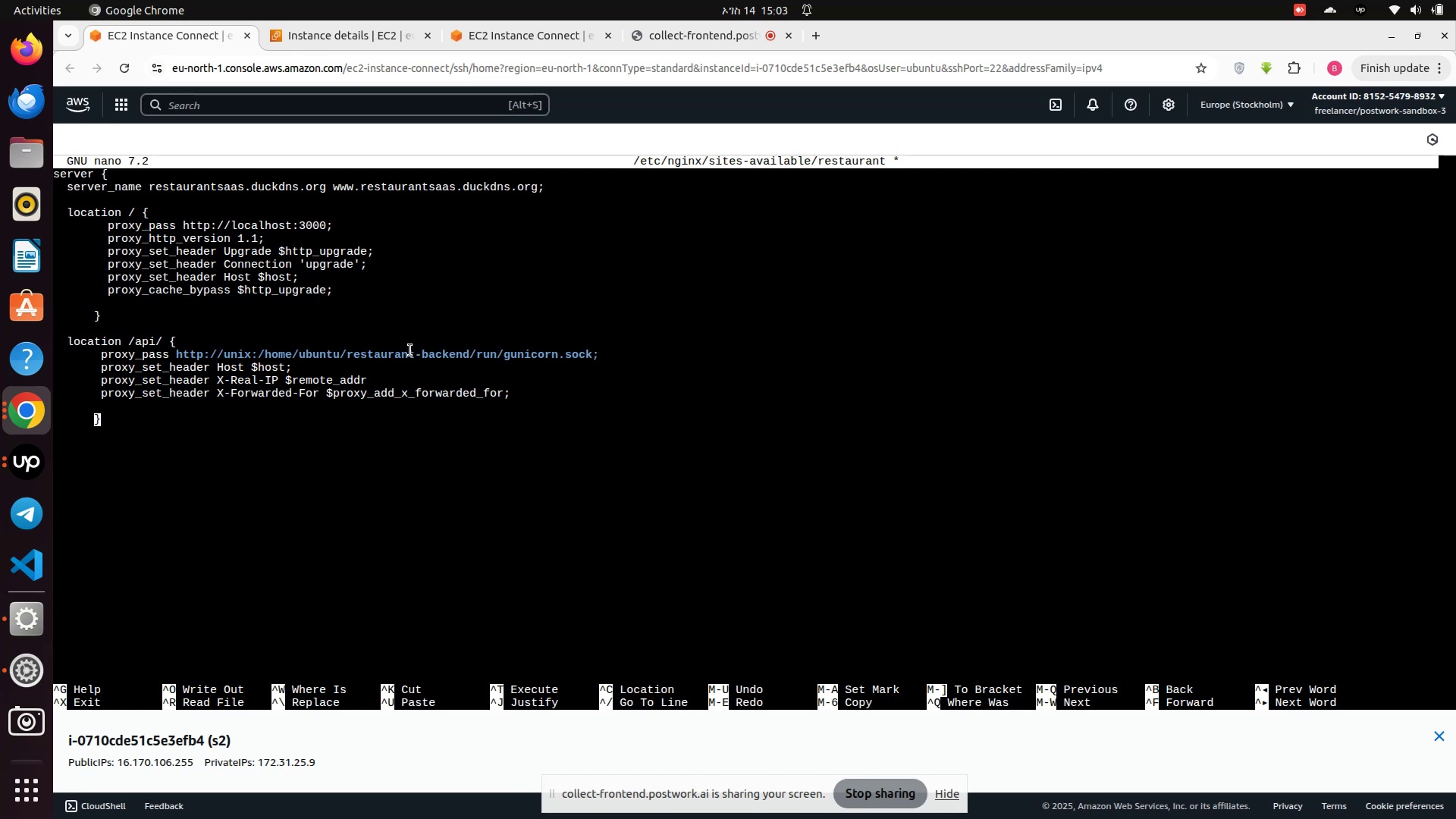 
key(ArrowRight)
 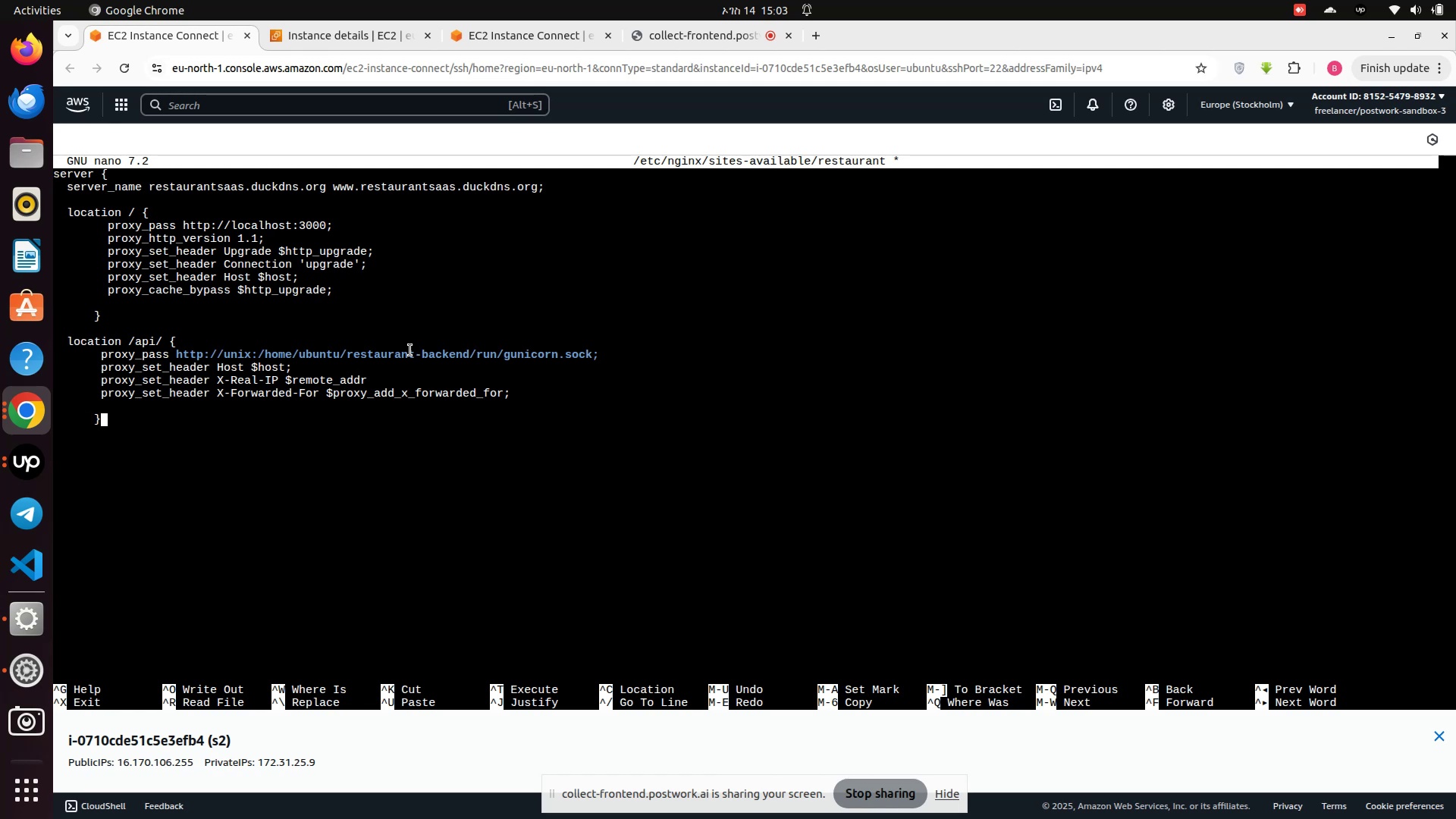 
key(Enter)
 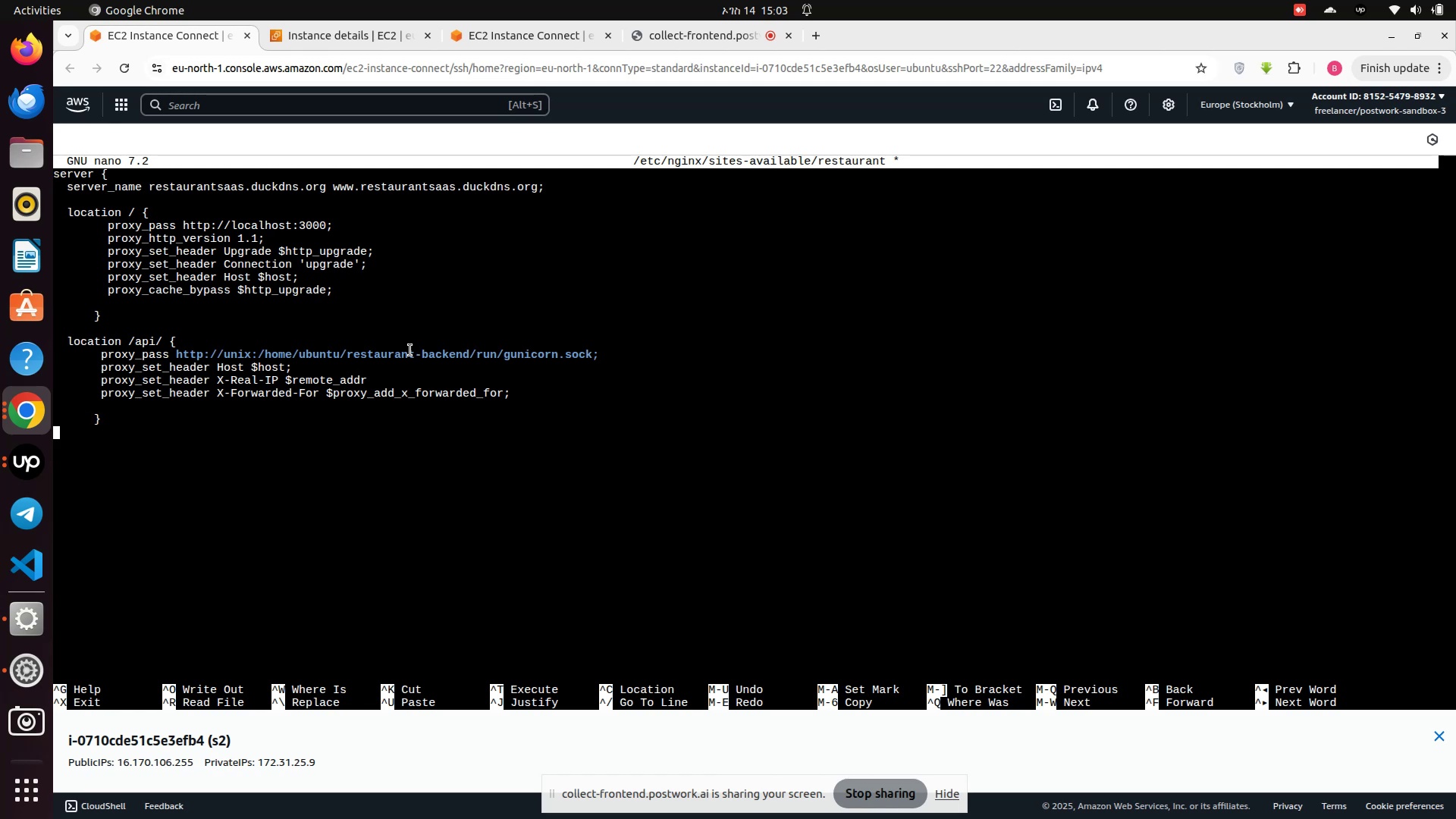 
key(Enter)
 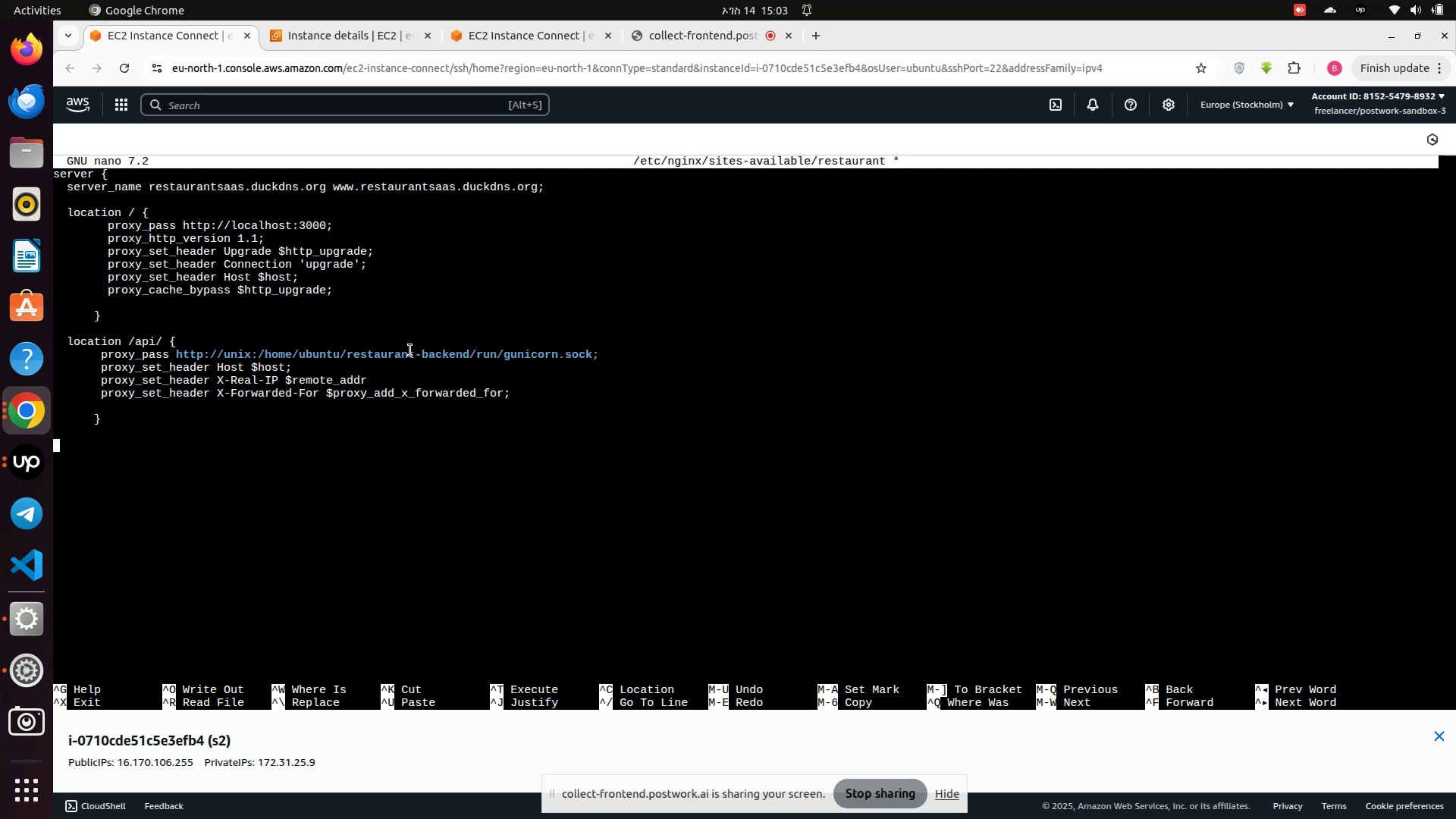 
wait(5.39)
 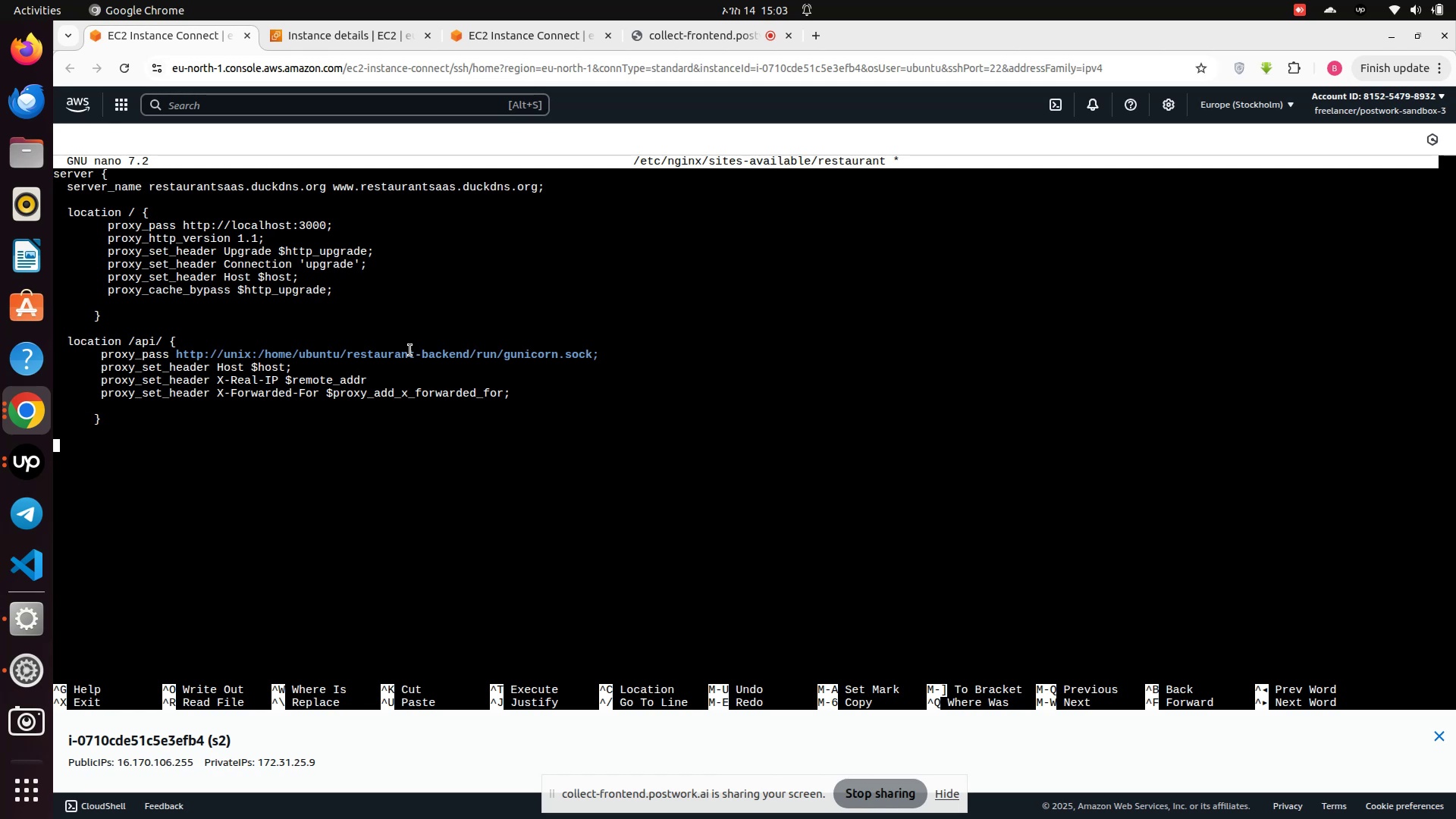 
key(Space)
 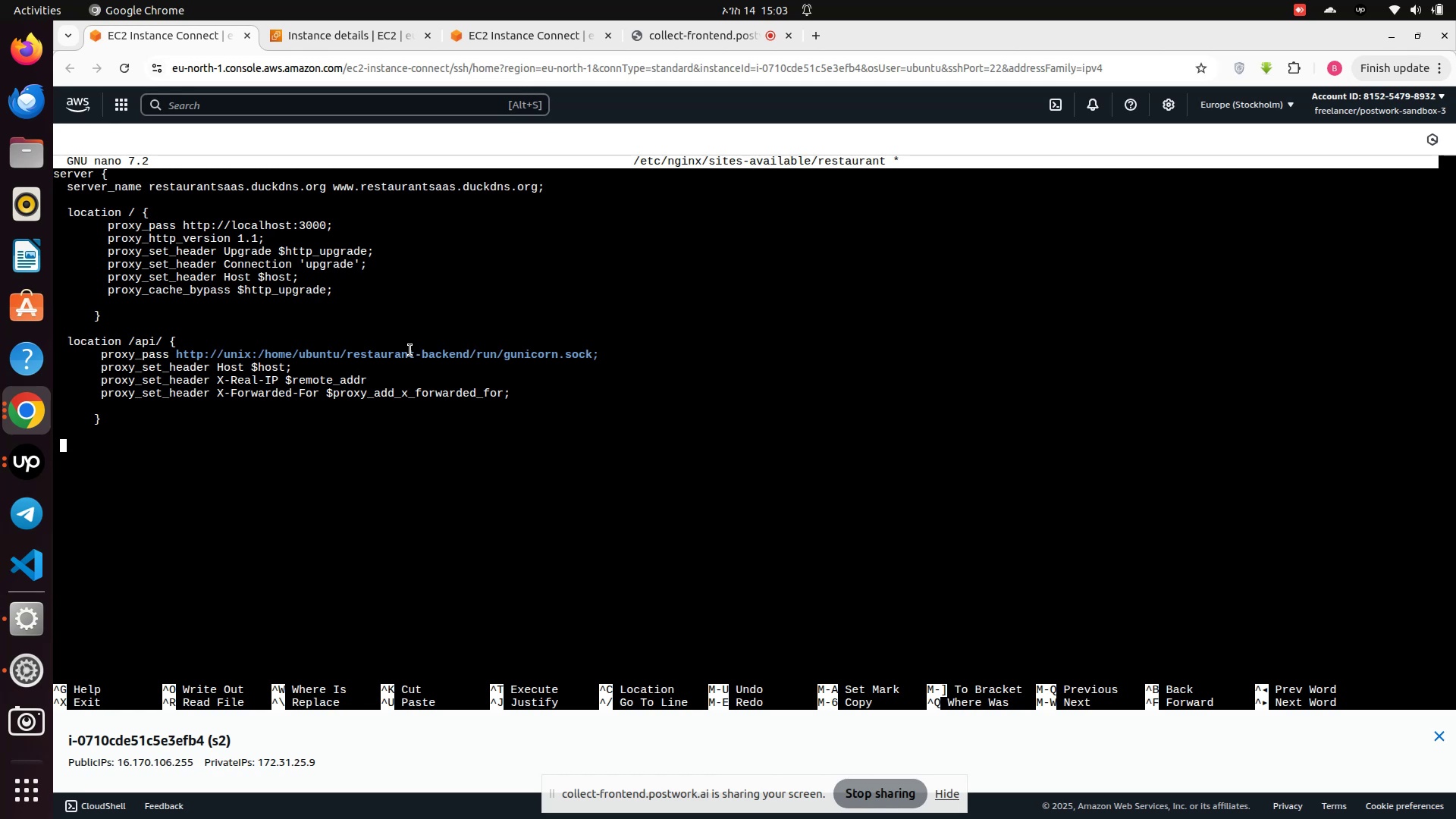 
key(Space)
 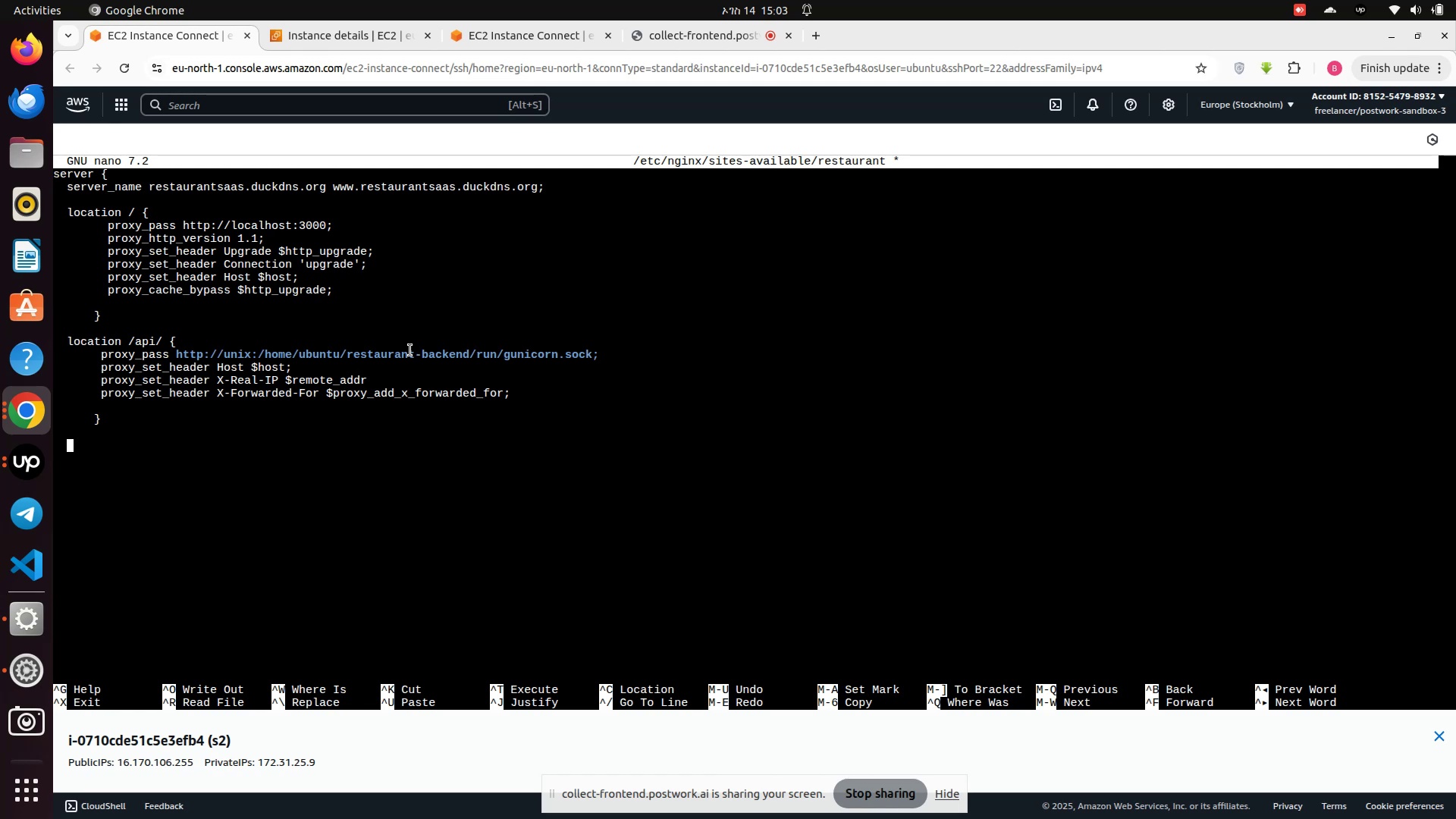 
key(L)
 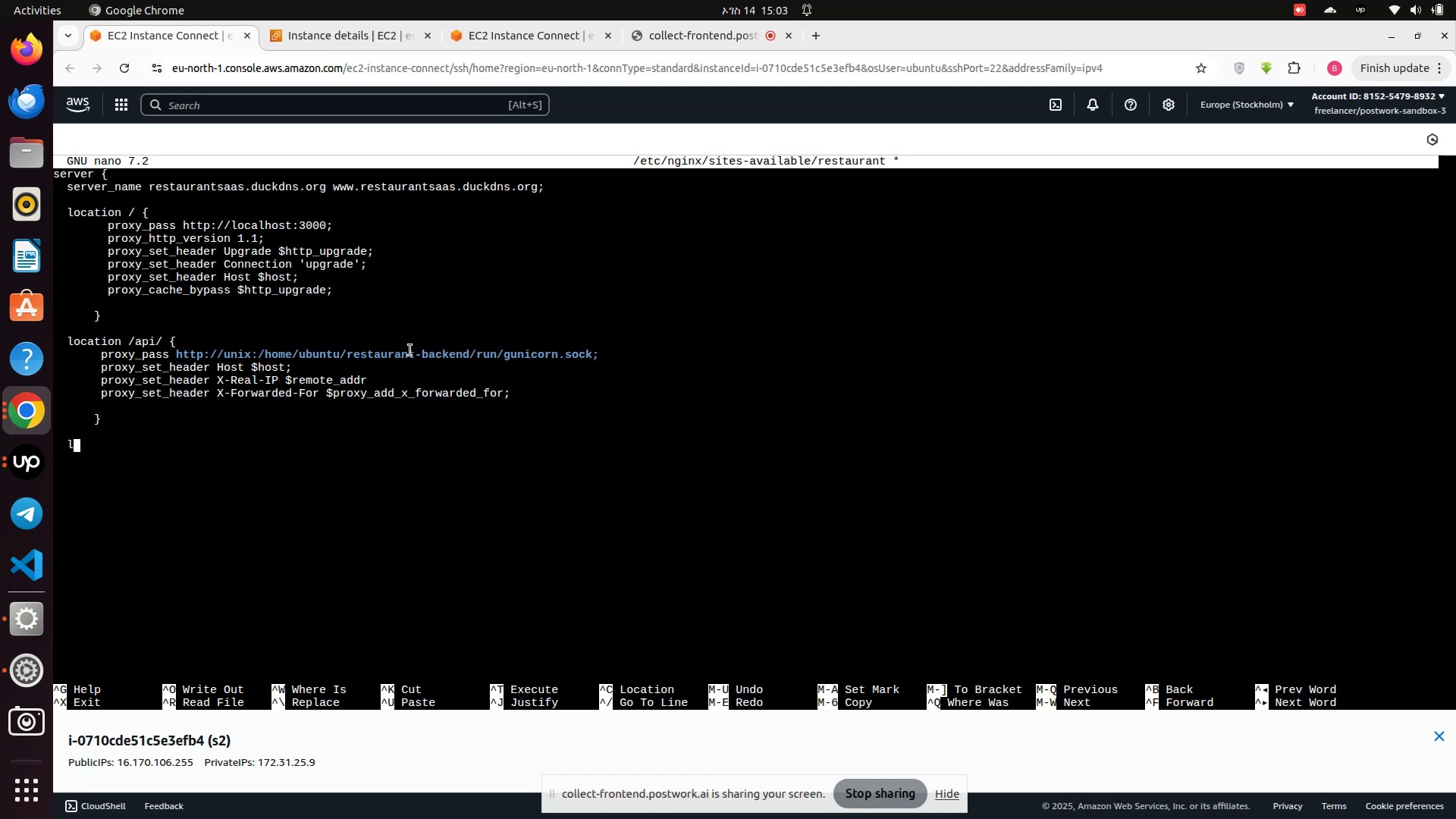 
type(oca)
 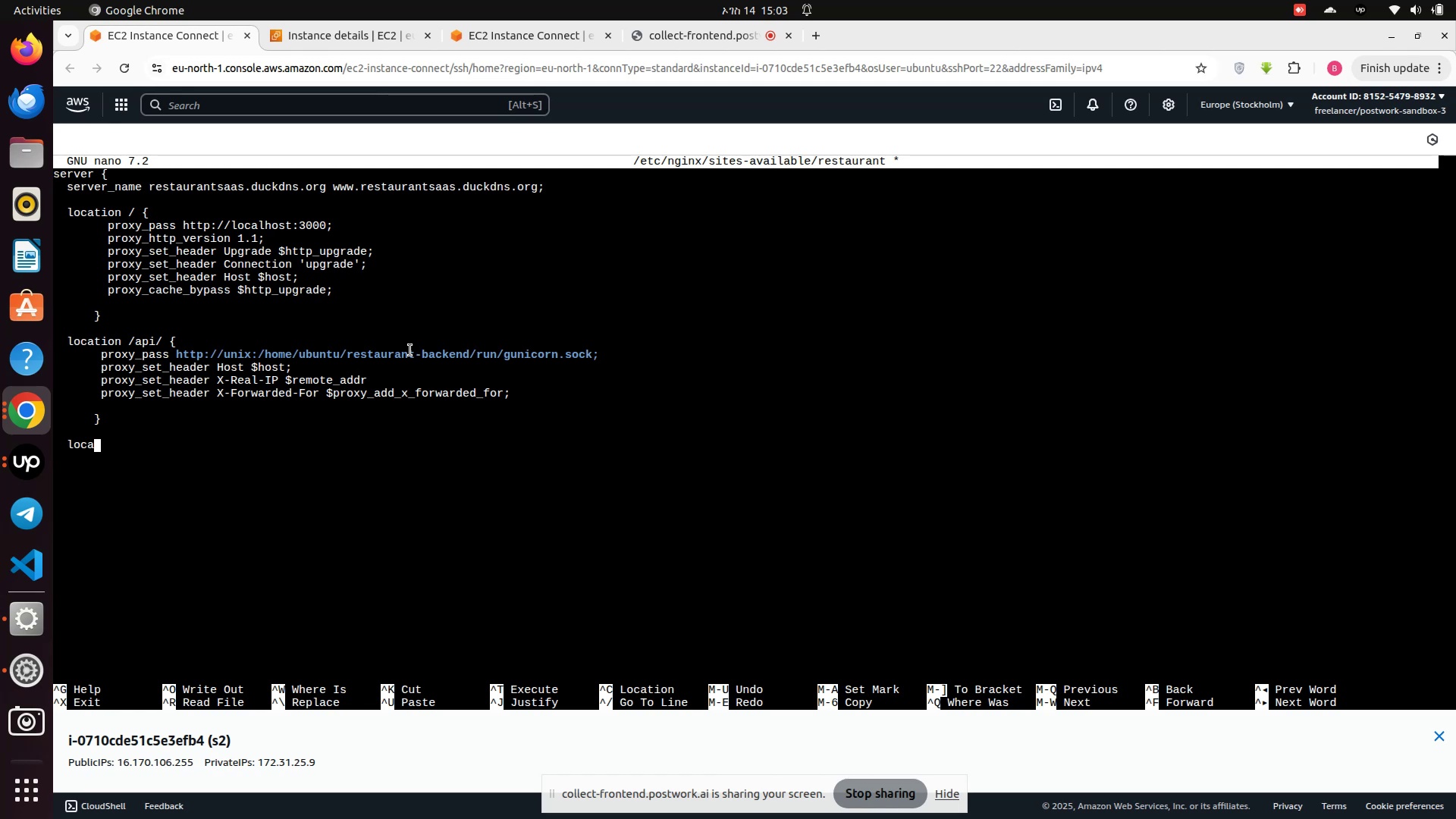 
wait(5.7)
 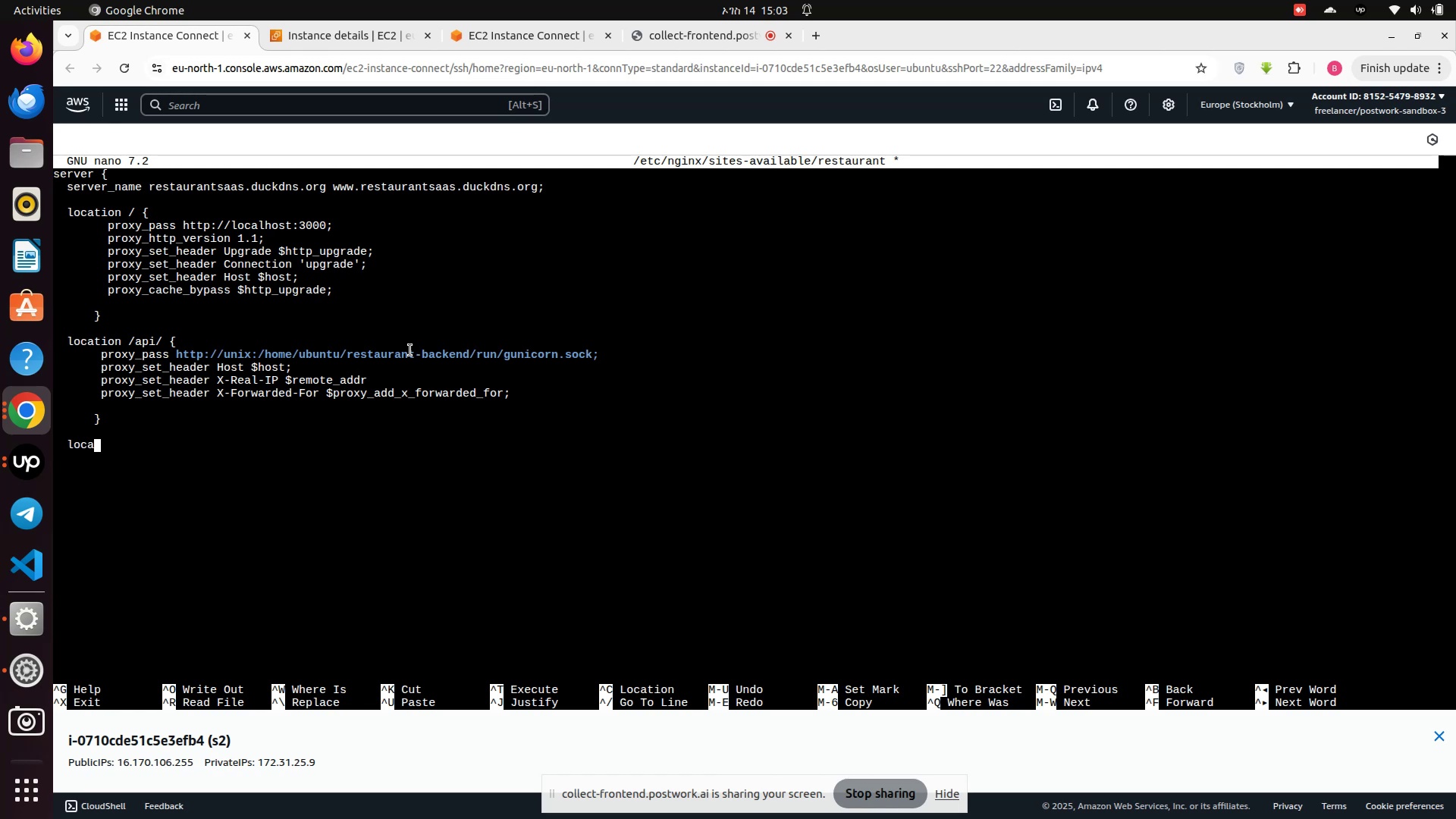 
type(tion /ws/ {)
 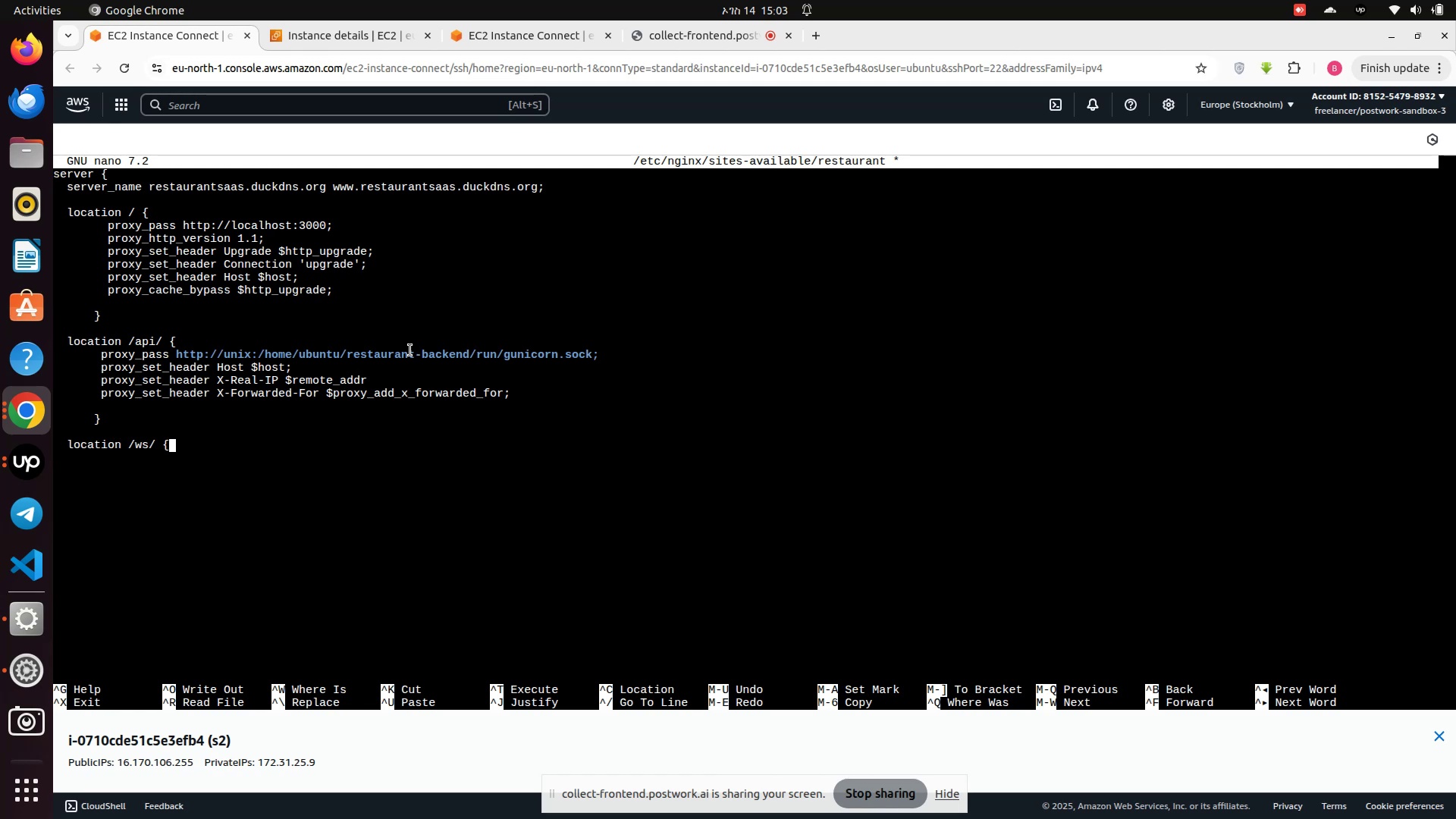 
key(Enter)
 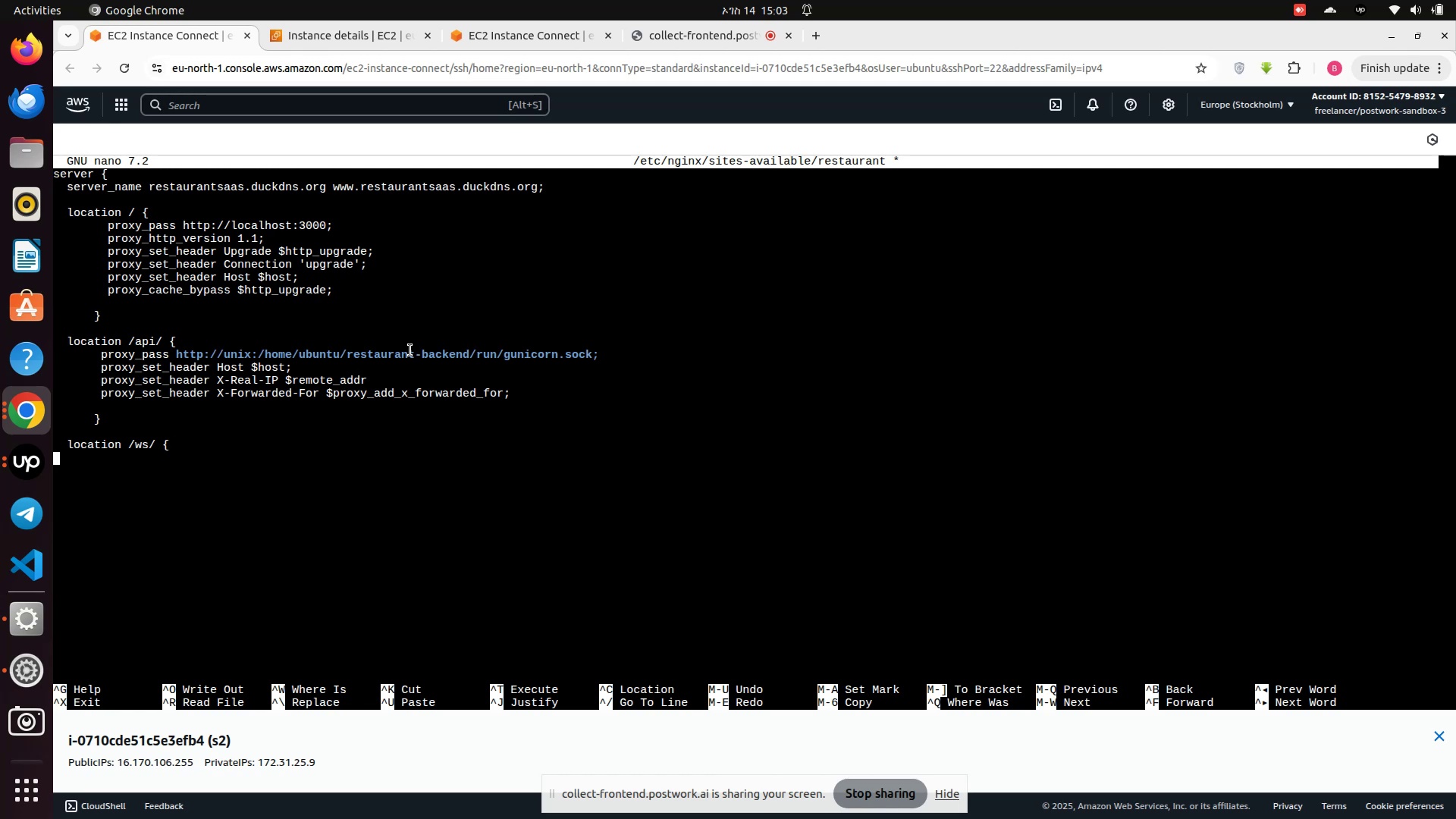 
key(Space)
 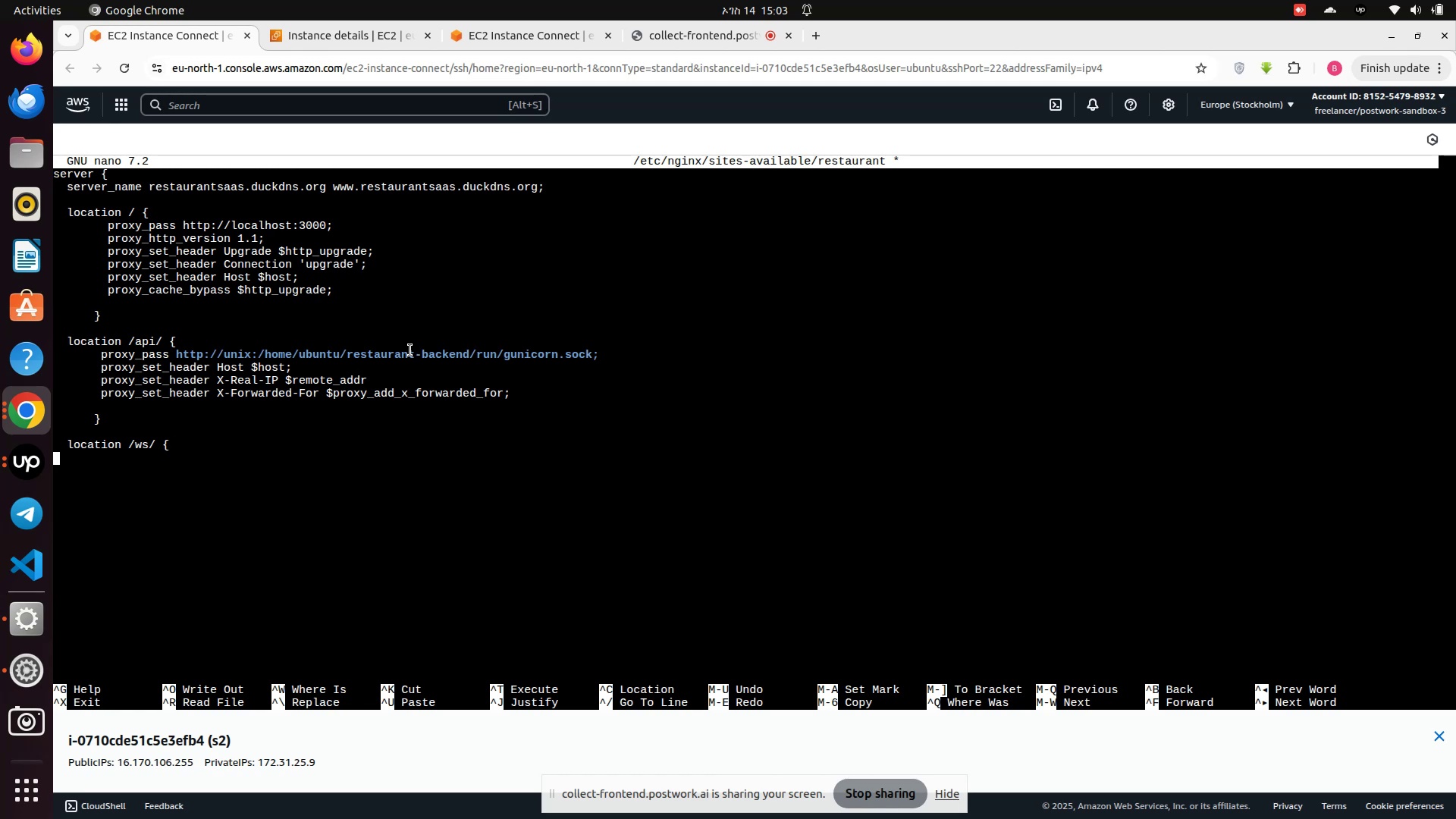 
key(Space)
 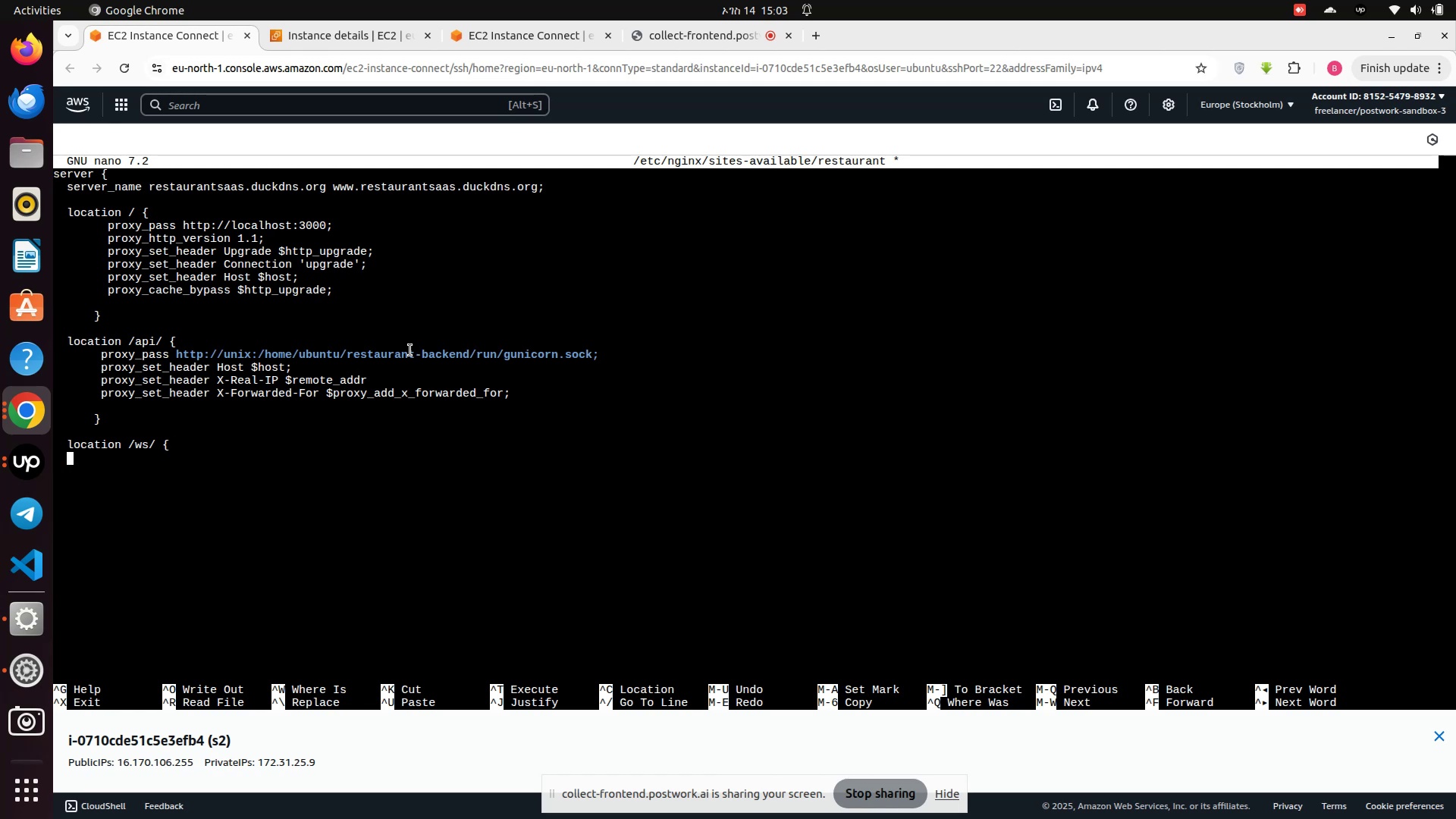 
key(Space)
 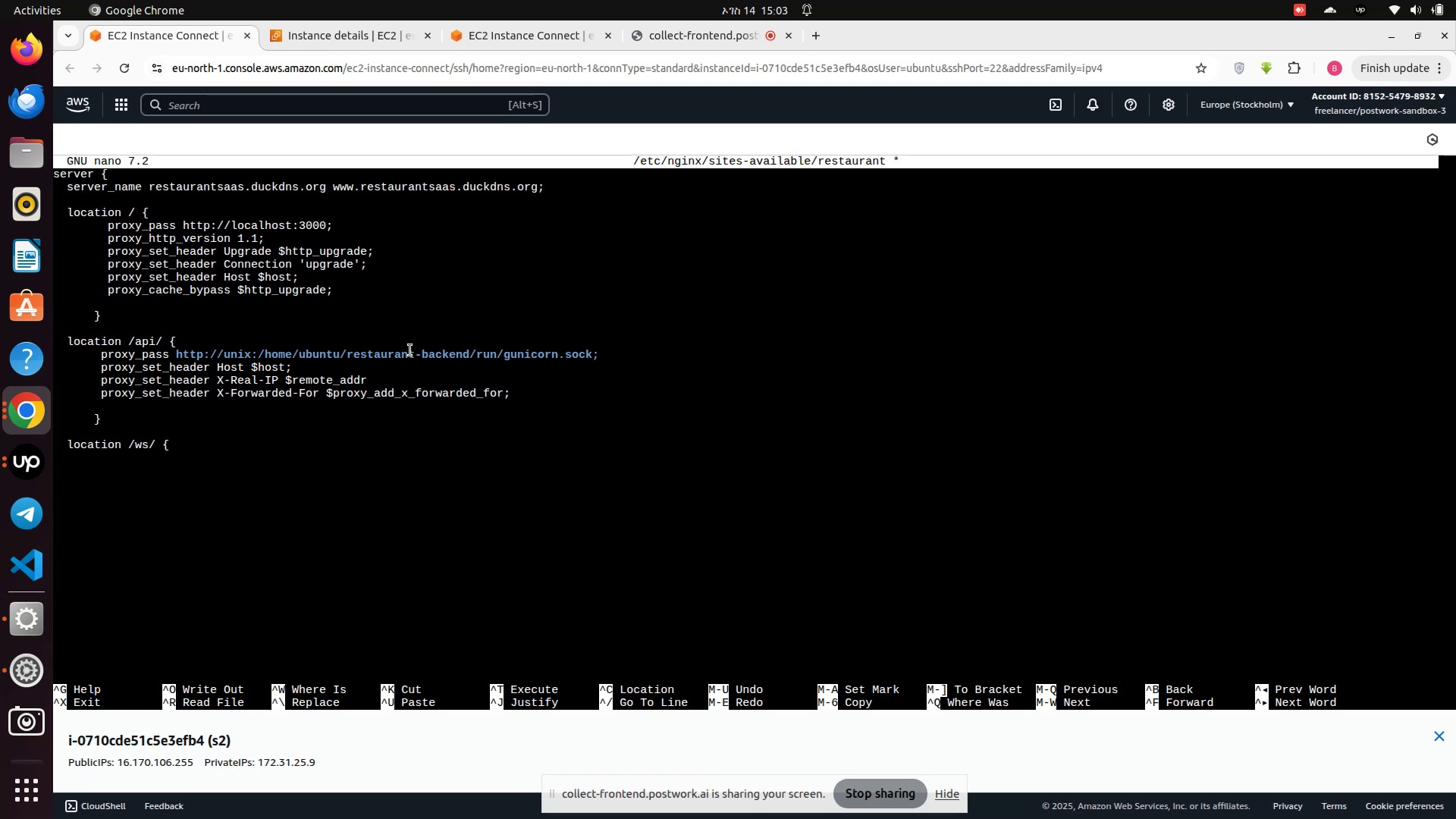 
key(Space)
 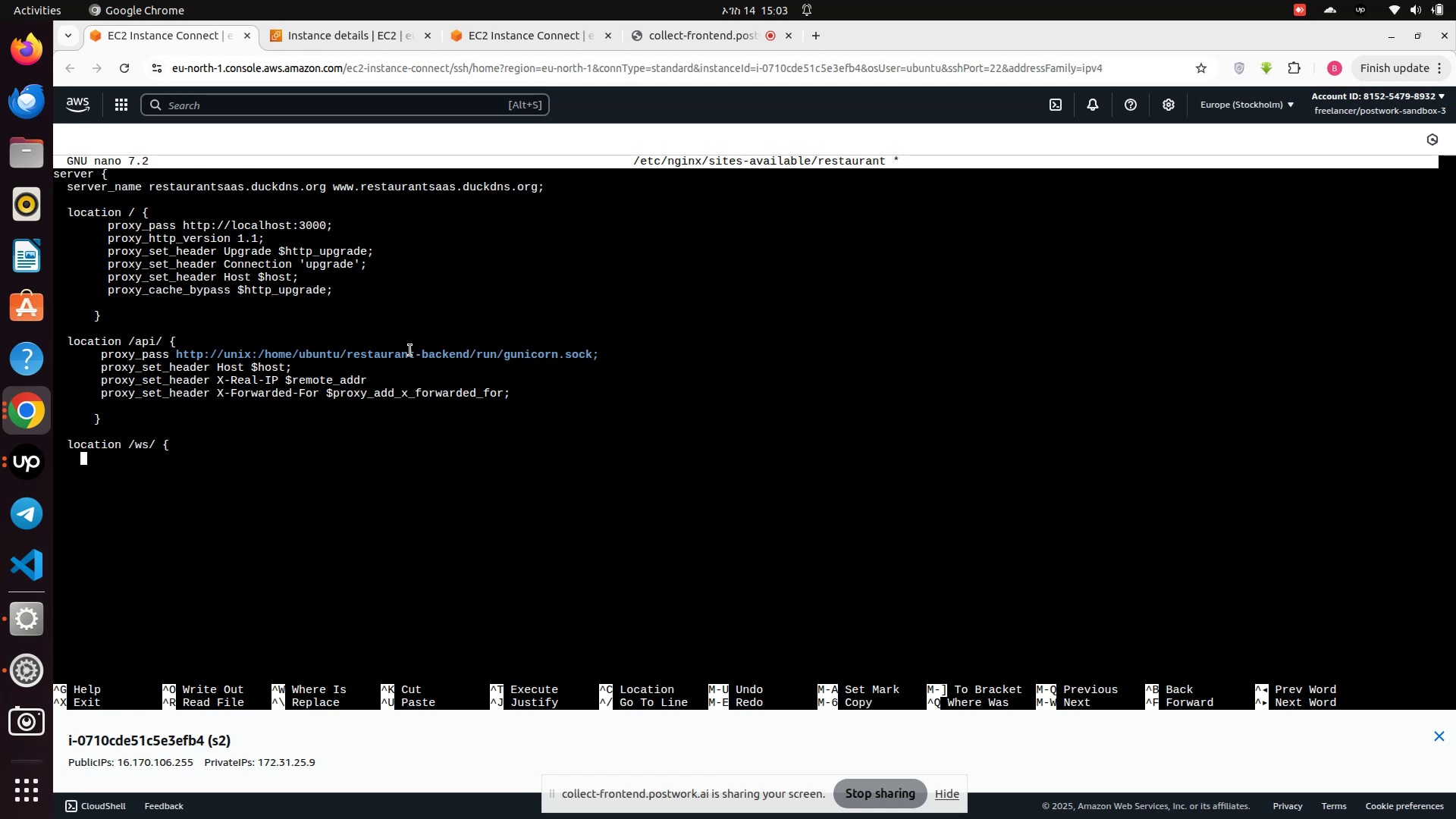 
key(Enter)
 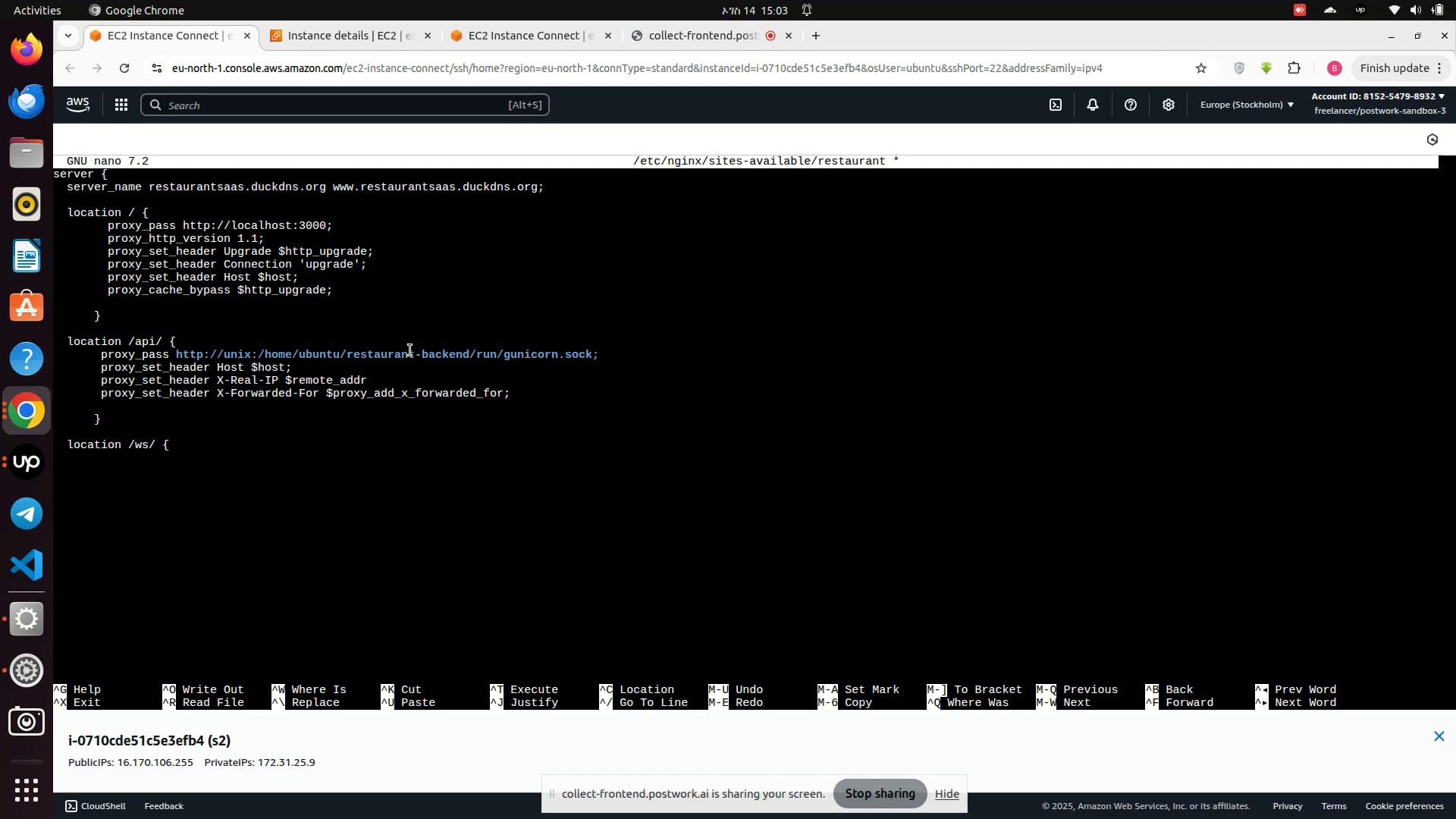 
type(      )
key(Backspace)
key(Backspace)
key(Backspace)
key(Backspace)
key(Backspace)
key(Backspace)
key(Backspace)
type(   p)
key(Backspace)
key(Backspace)
type(prox)
 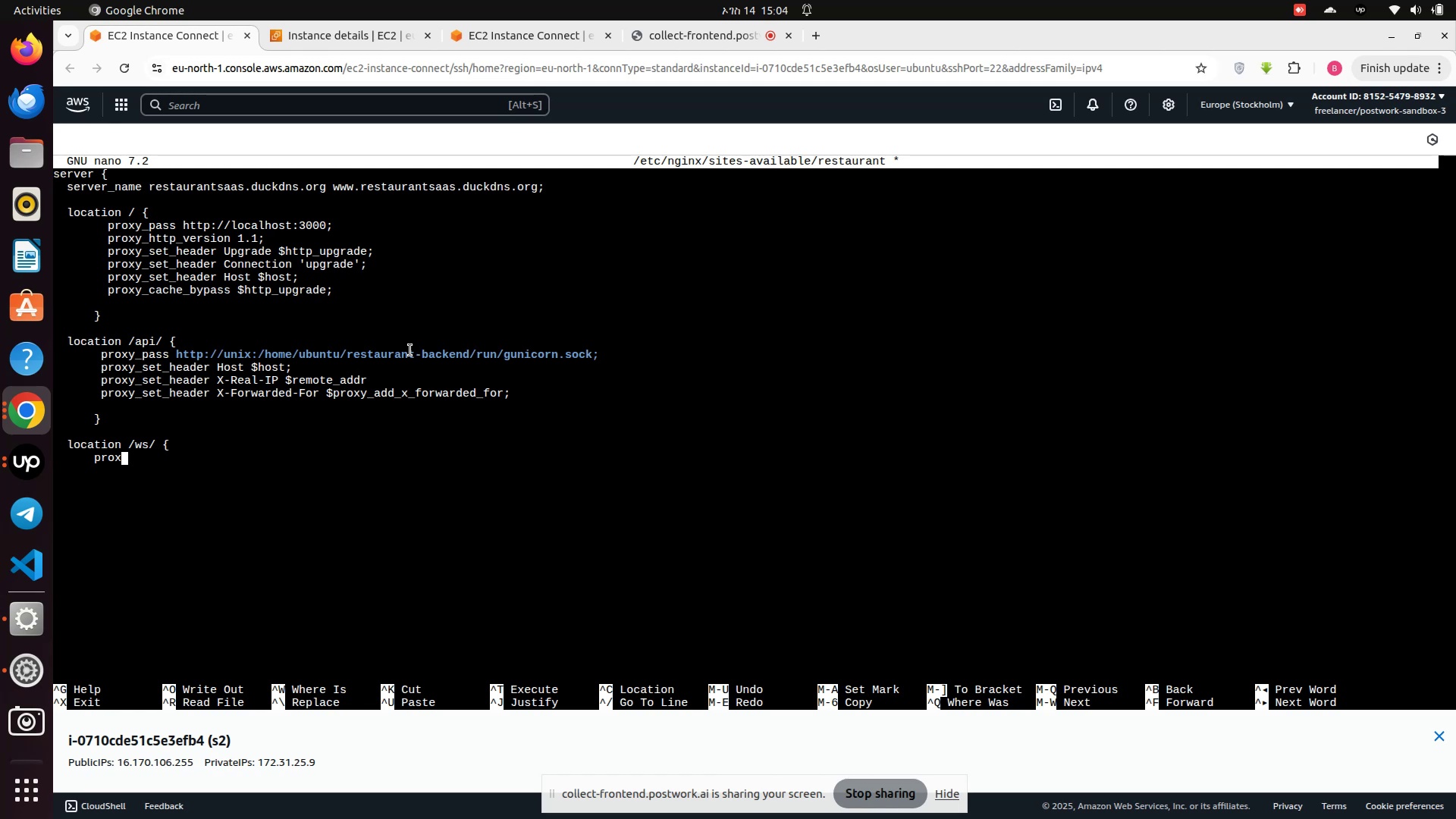 
type(y_pass http://unix:/home/ubuntu/)
 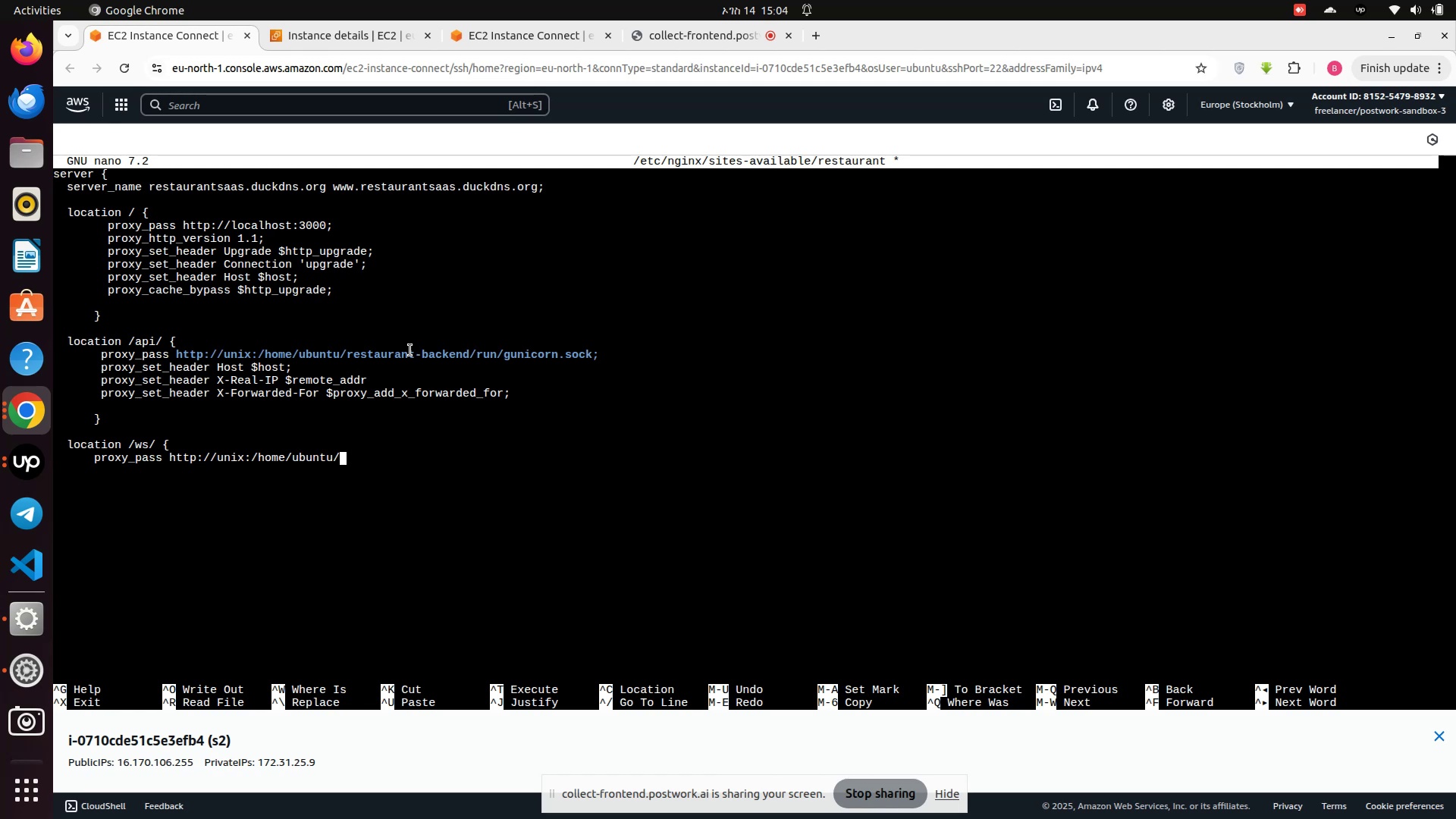 
type(restaurant-backend/run/daphne.sock)
 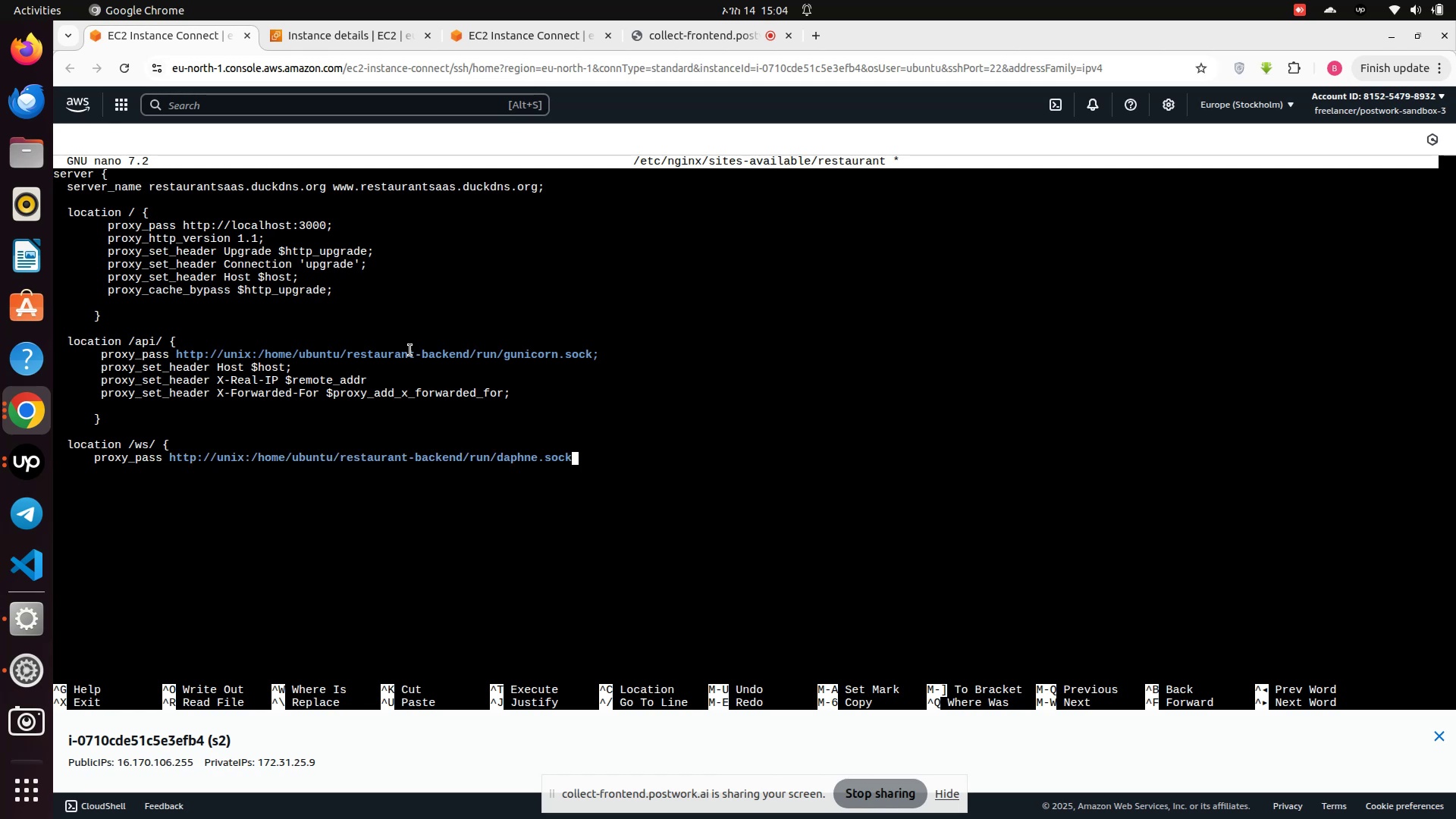 
key(Semicolon)
 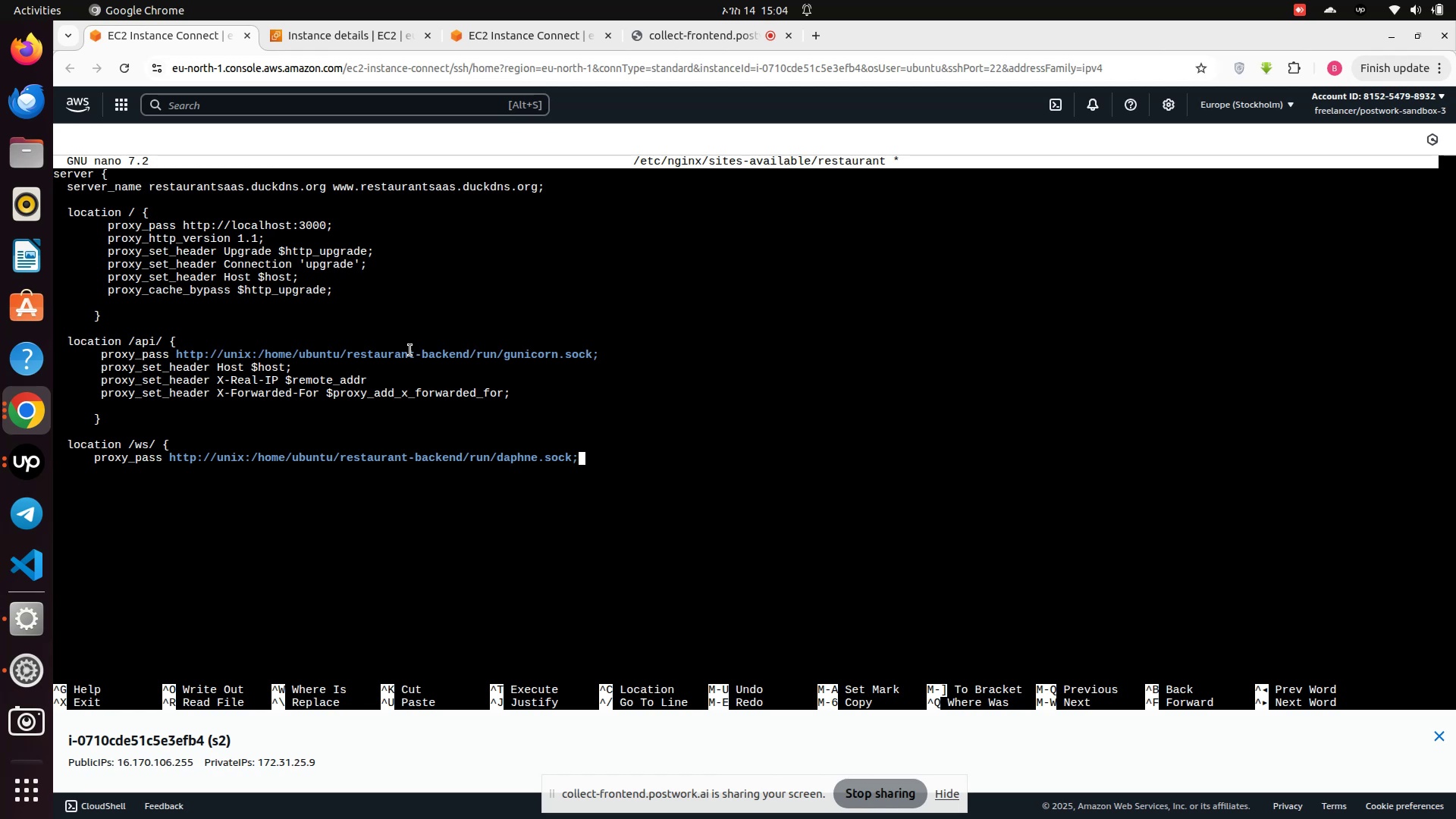 
key(Enter)
 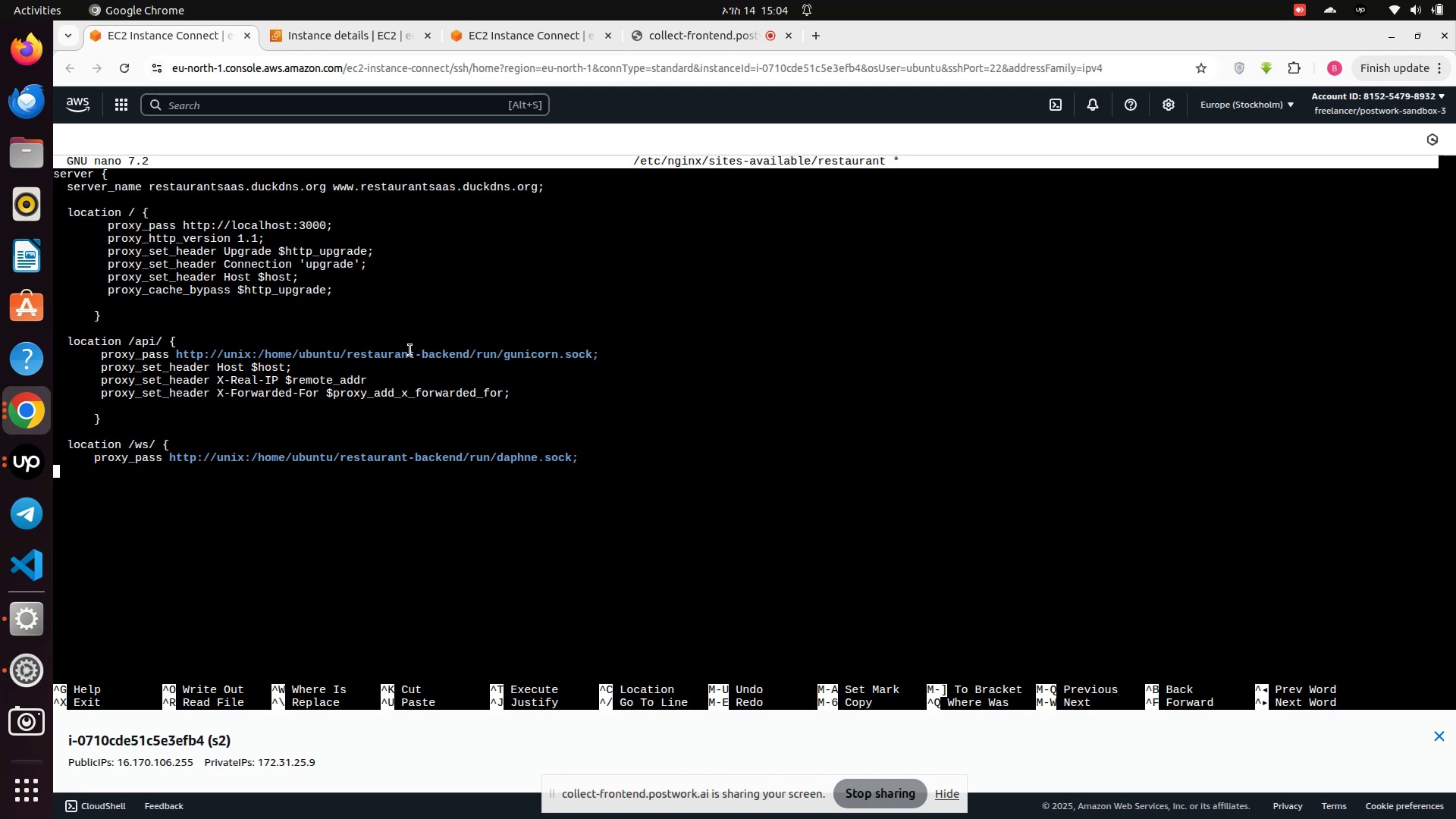 
hold_key(key=Space, duration=0.48)
 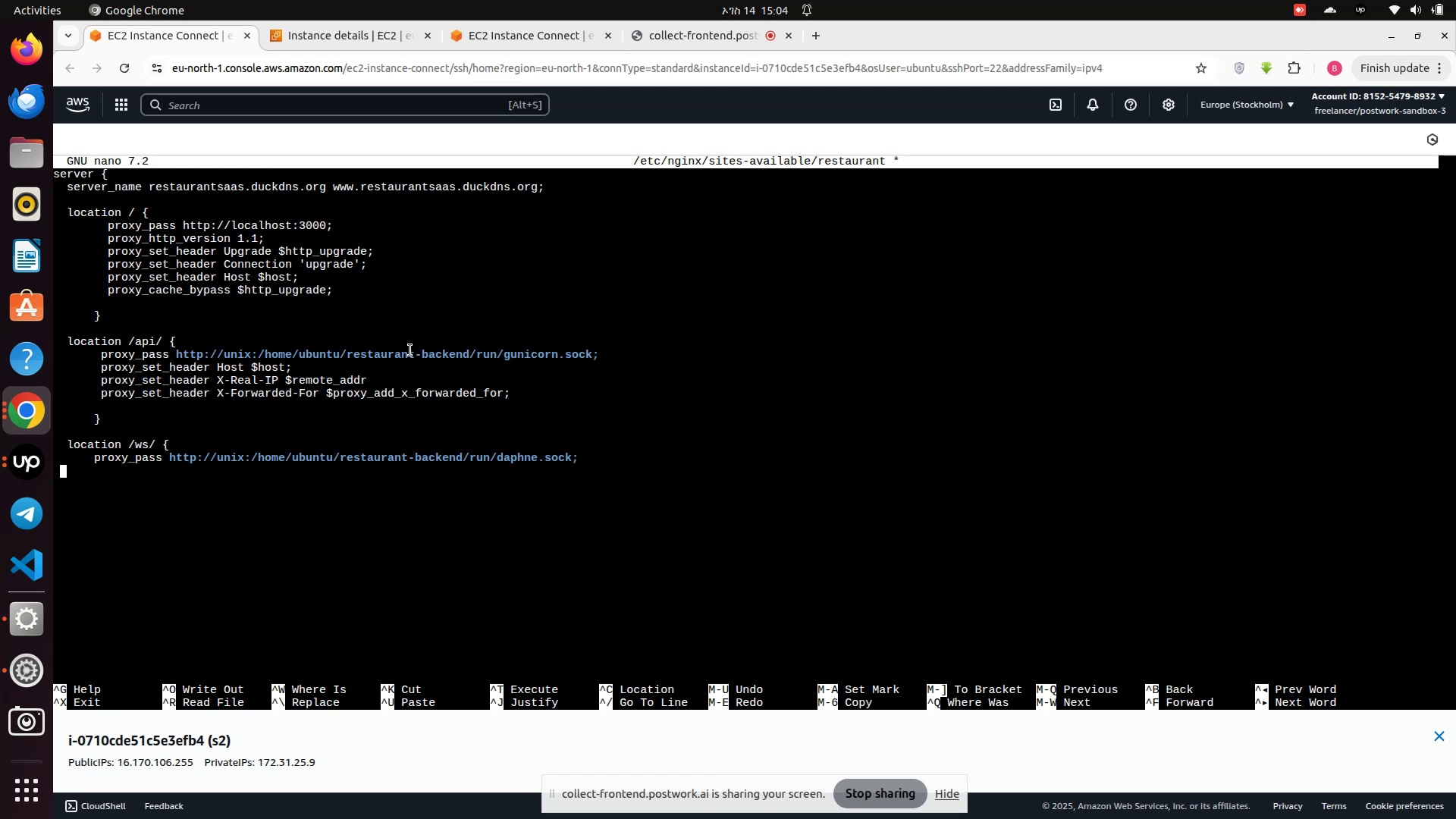 
key(Space)
 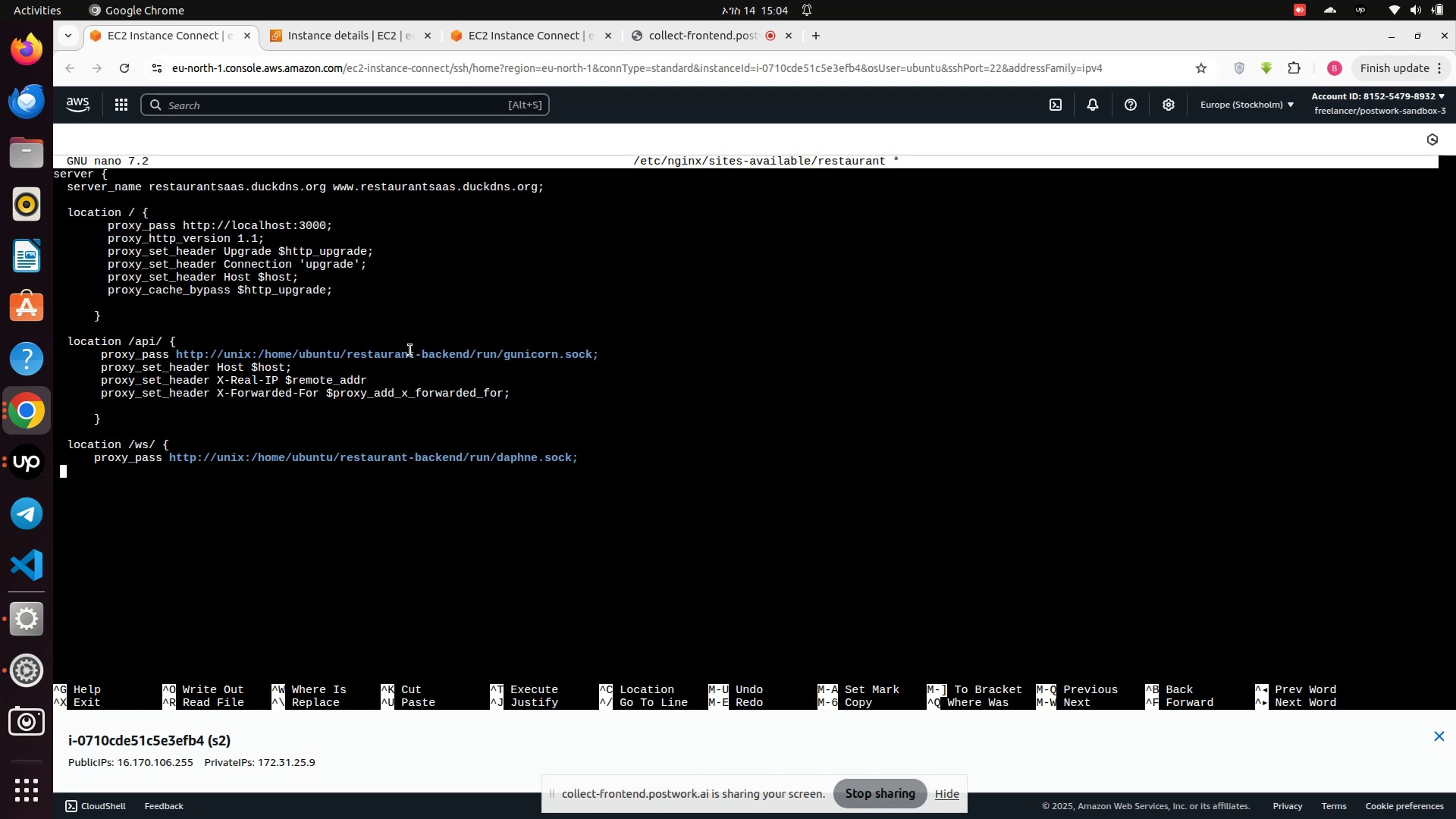 
key(Space)
 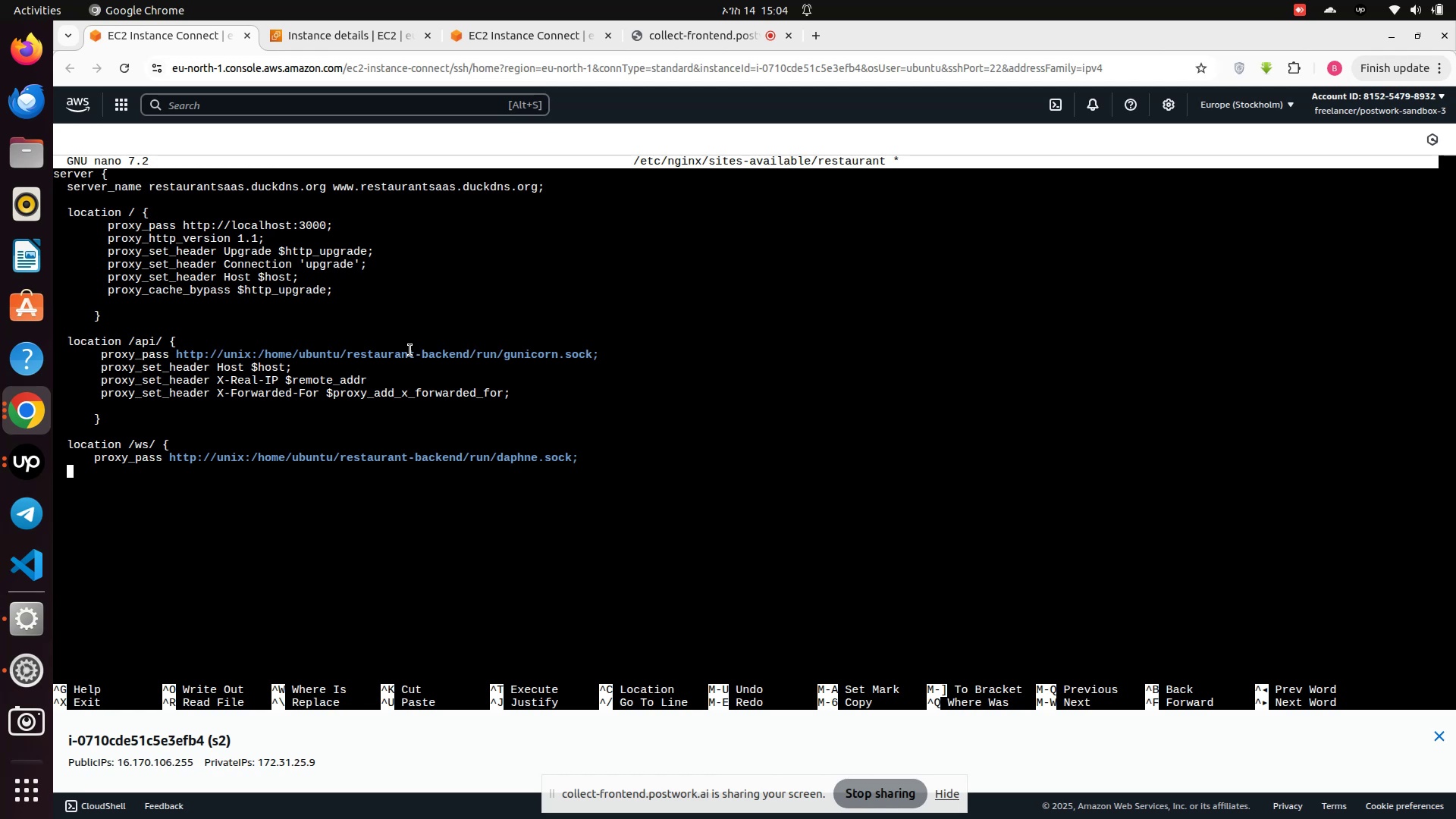 
key(Space)
 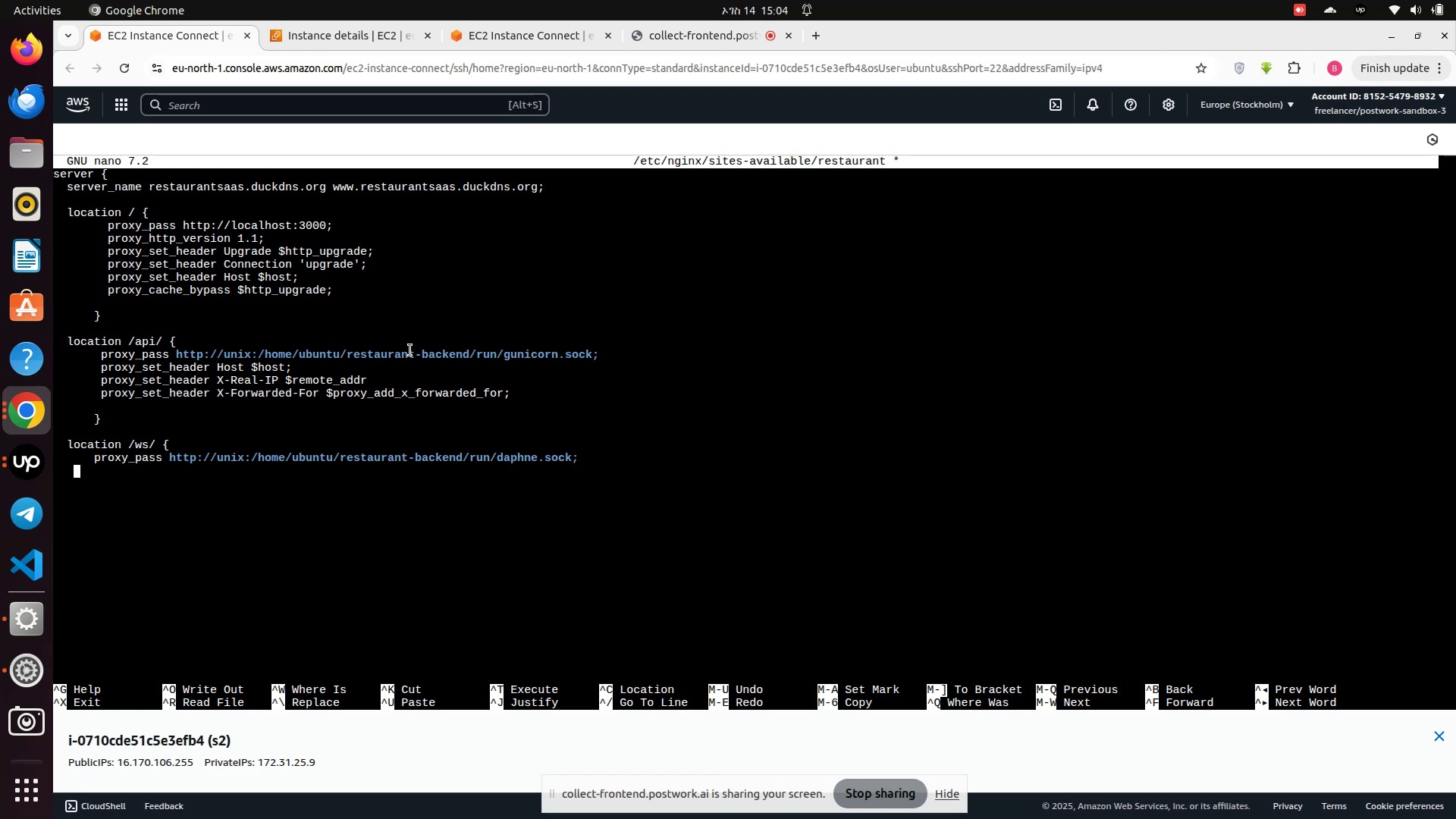 
key(Space)
 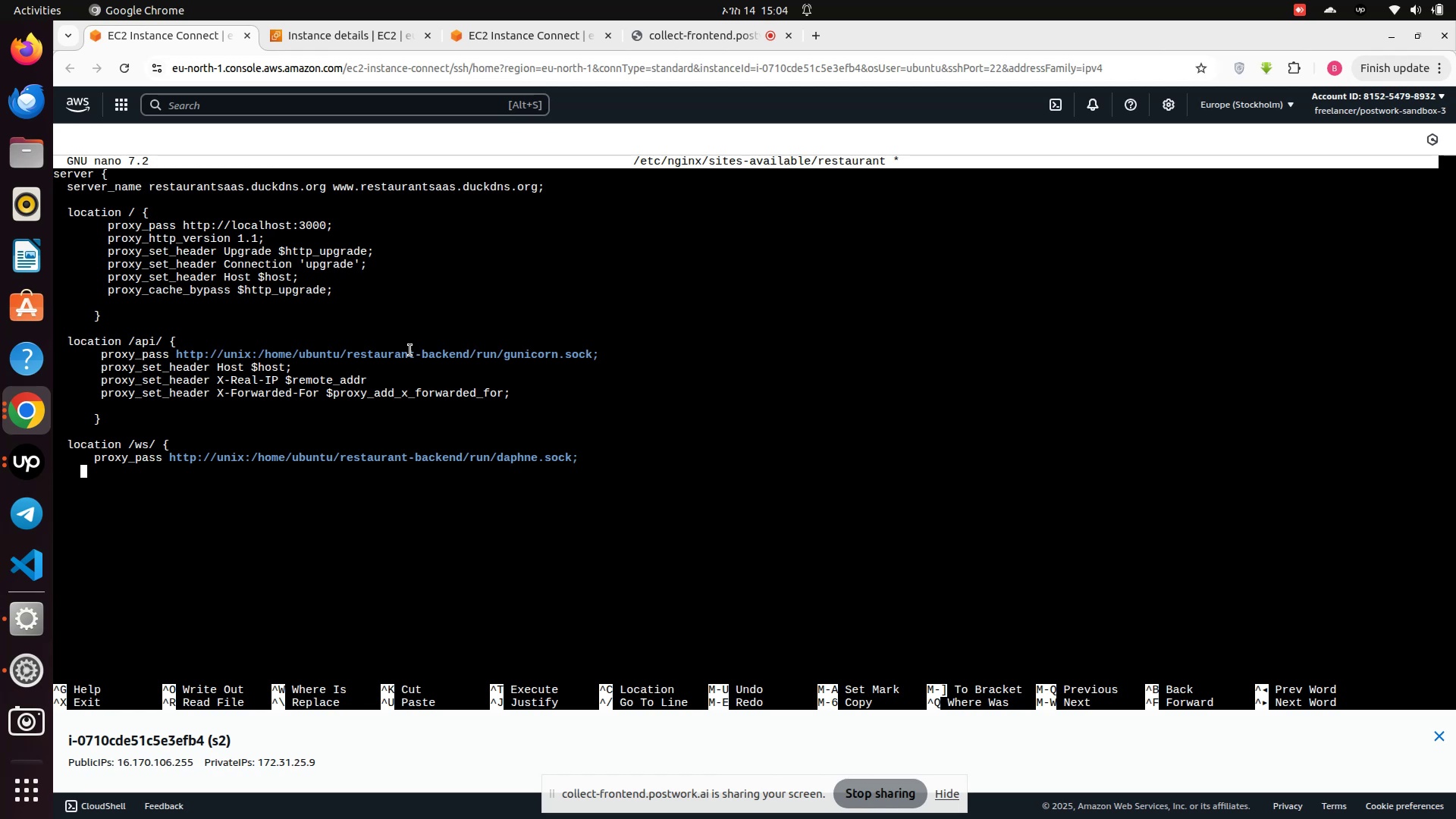 
key(Space)
 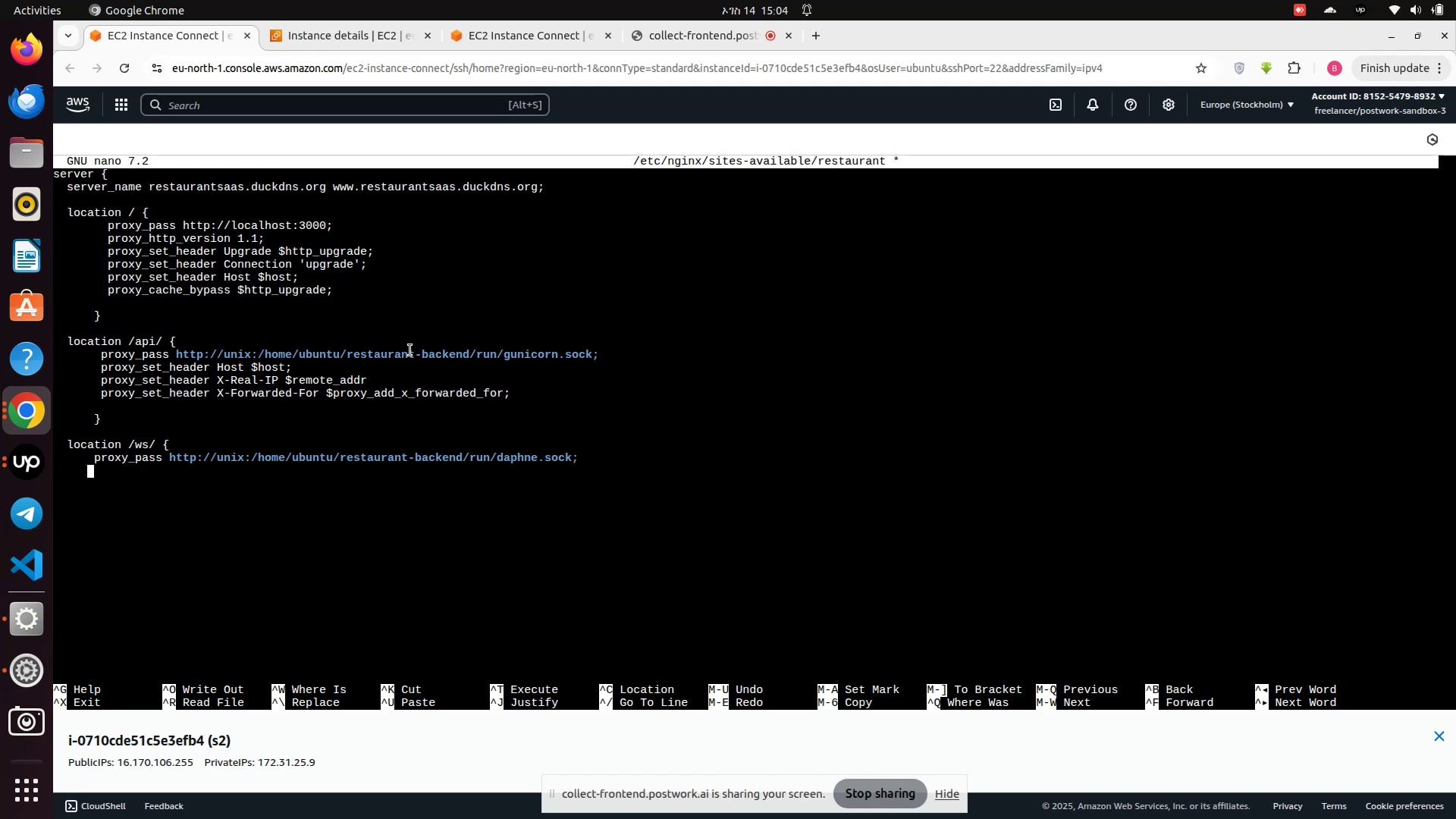 
key(Space)
 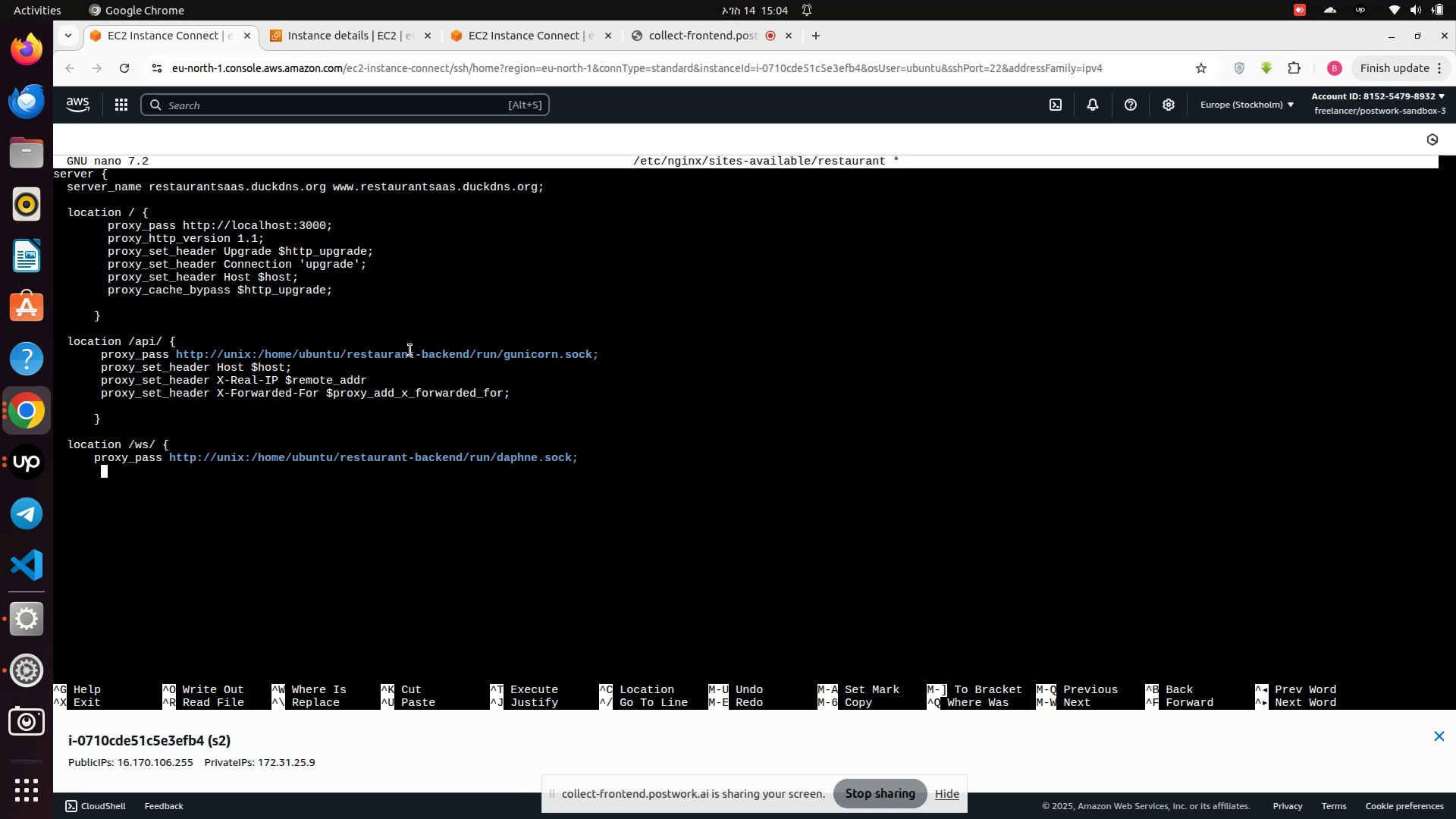 
key(Backspace)
 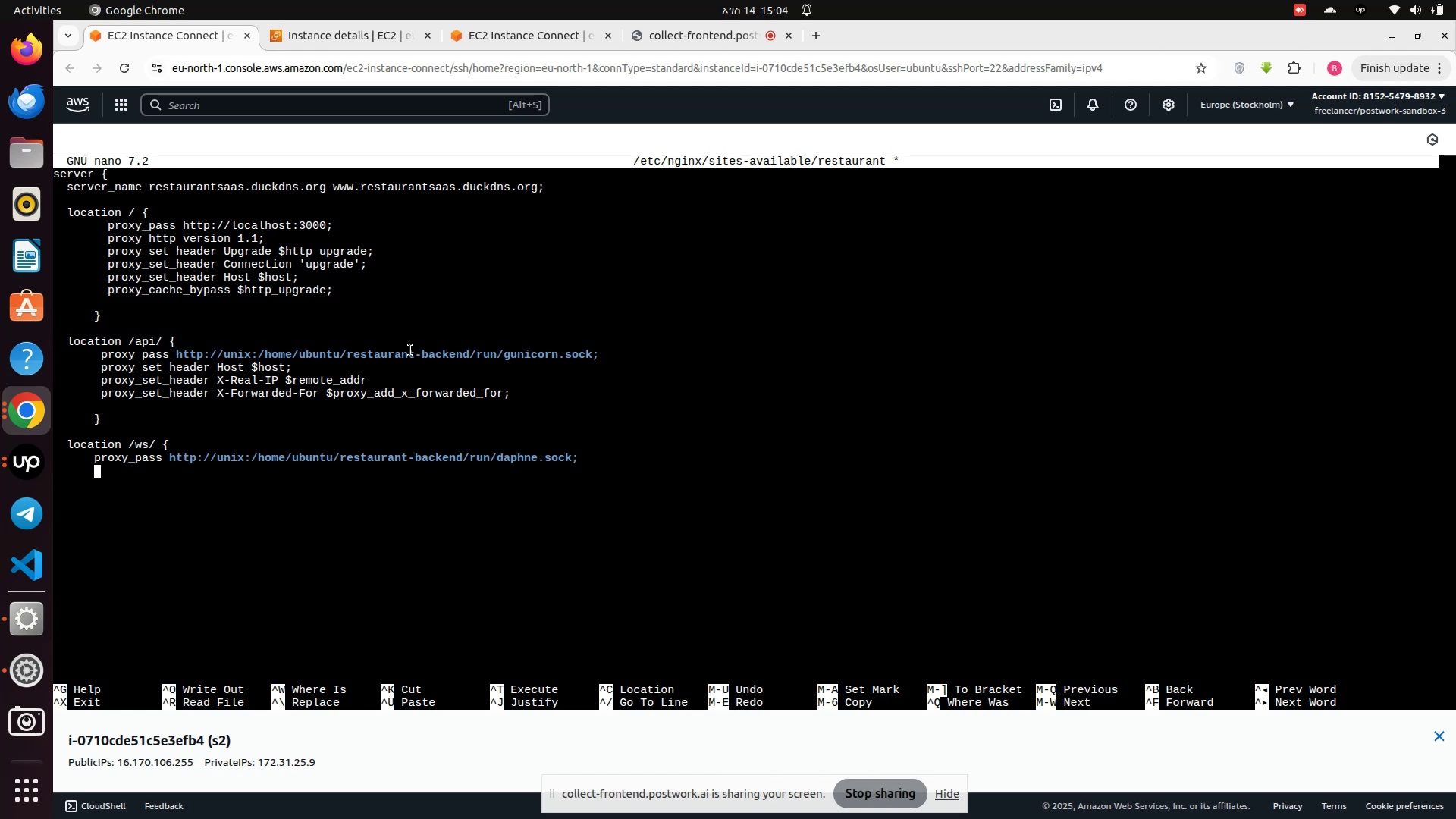 
type(proxy_http_)
 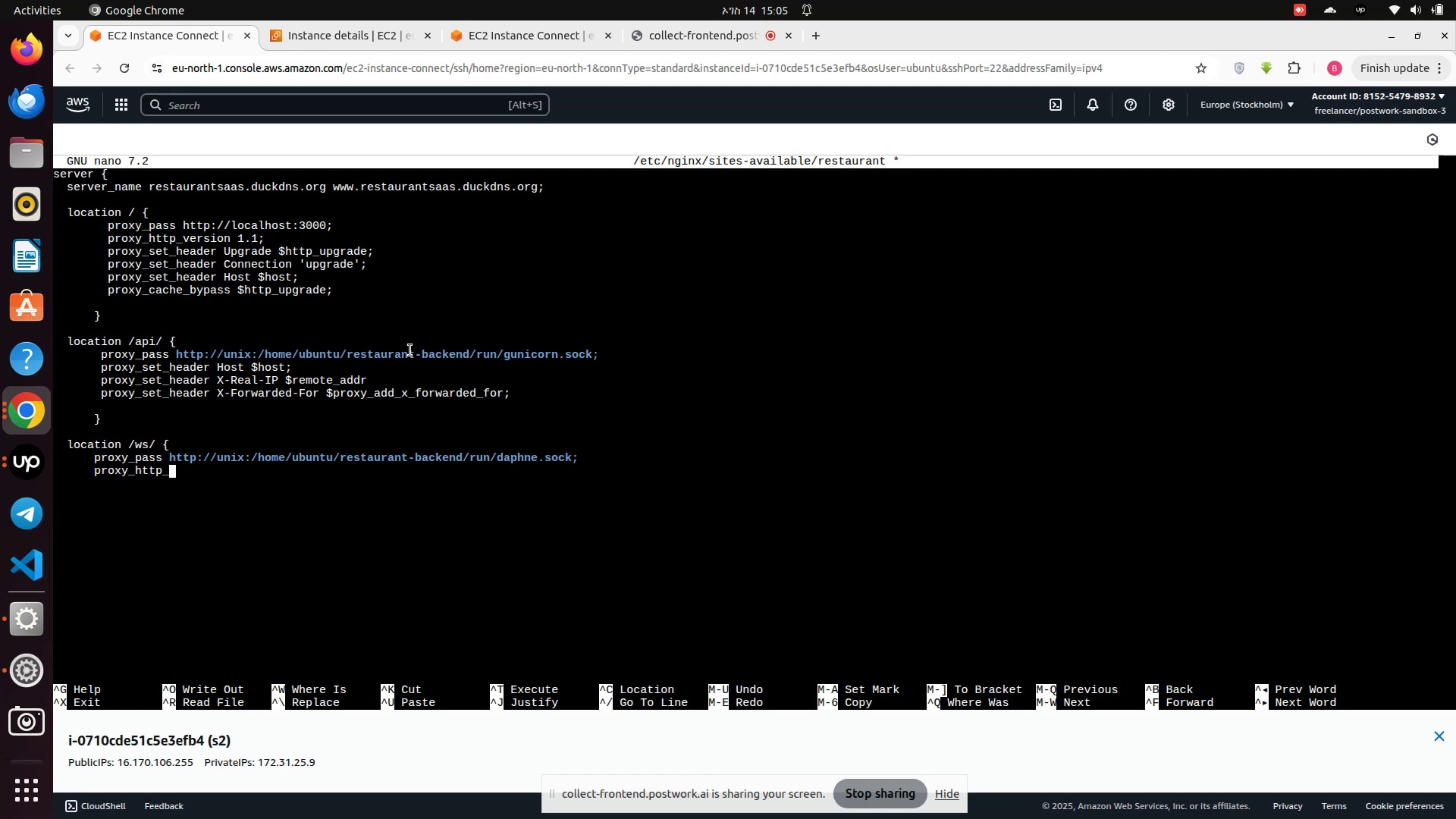 
wait(5.42)
 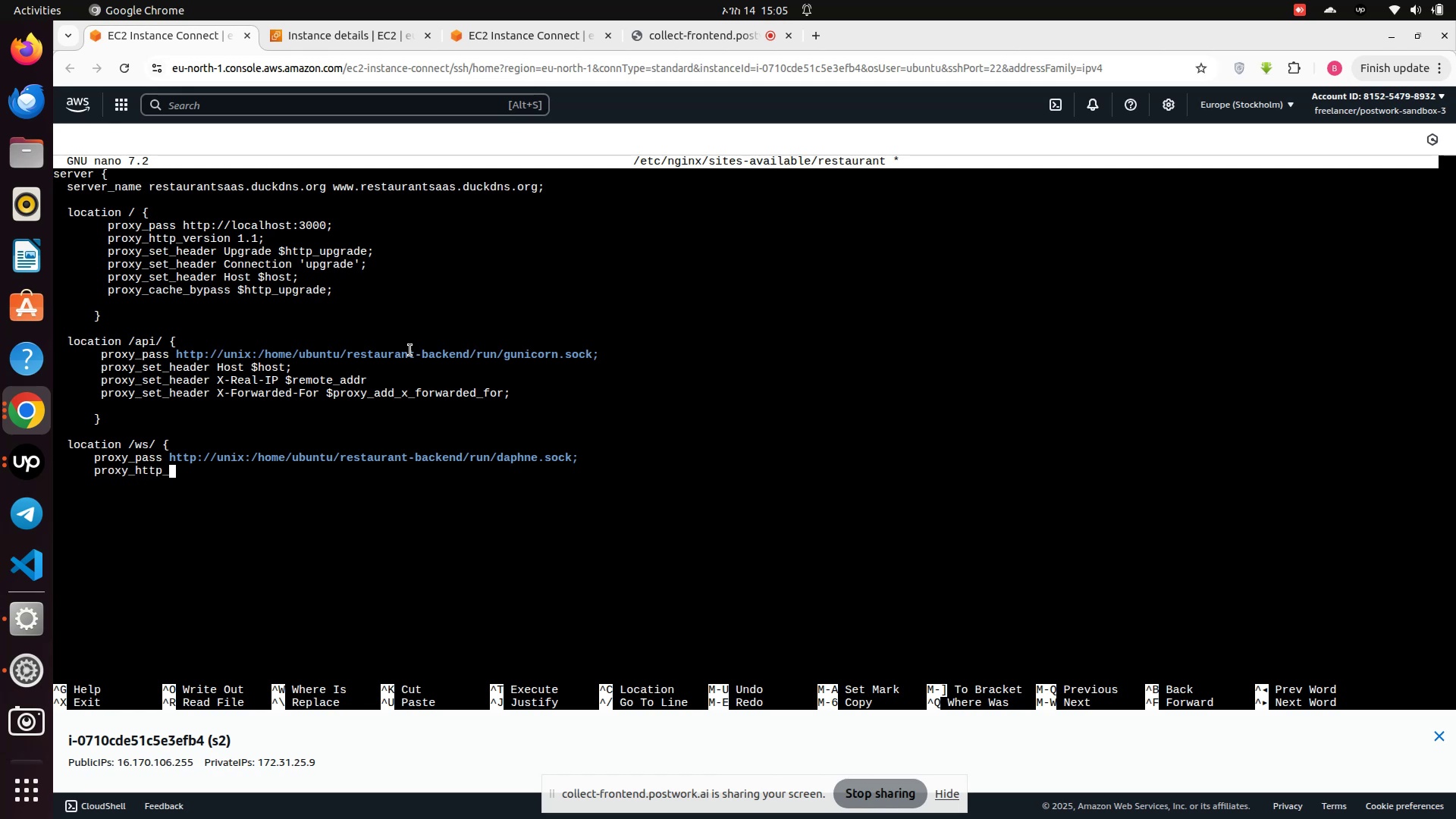 
type(version 1.1;)
 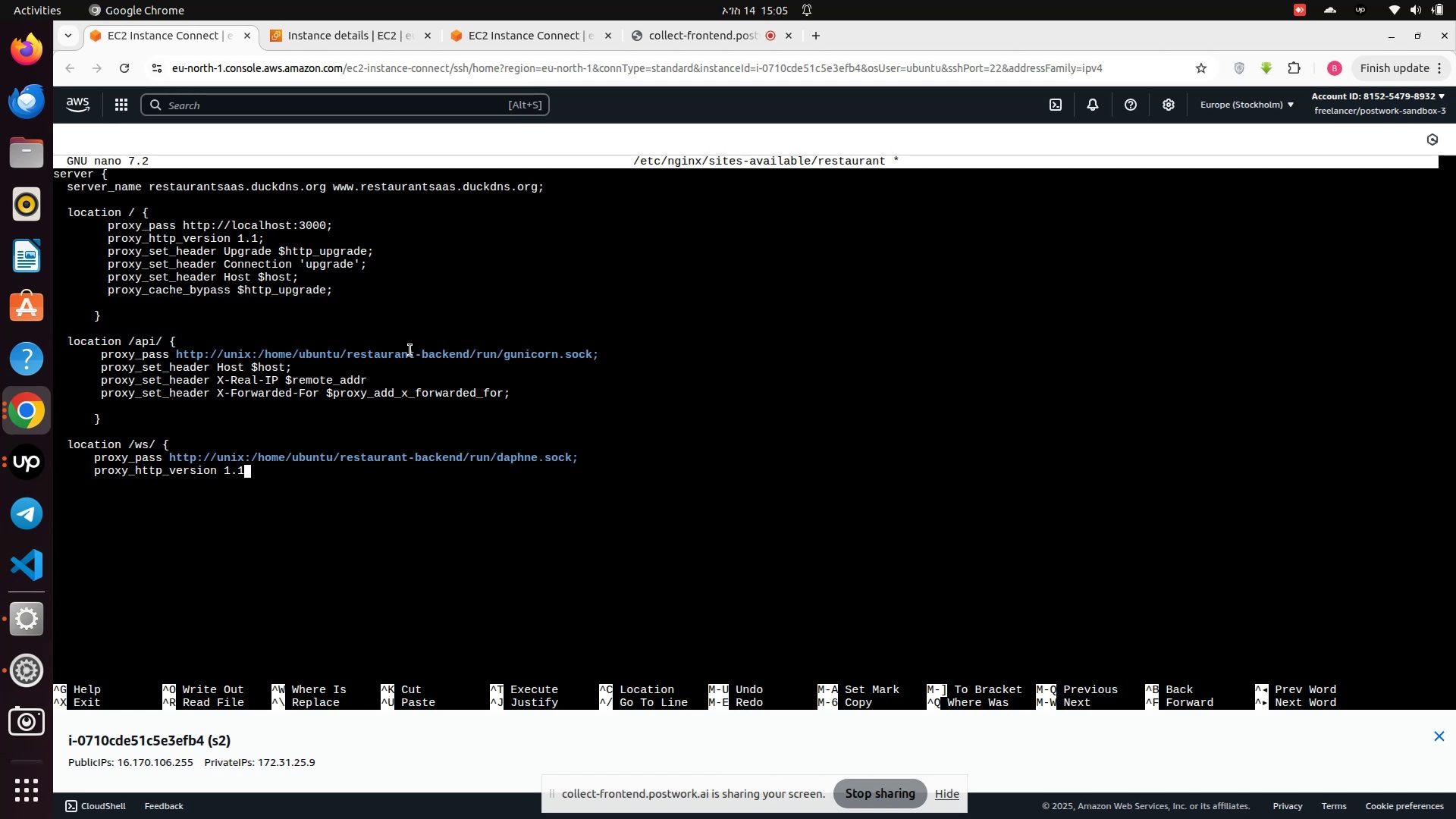 
key(Enter)
 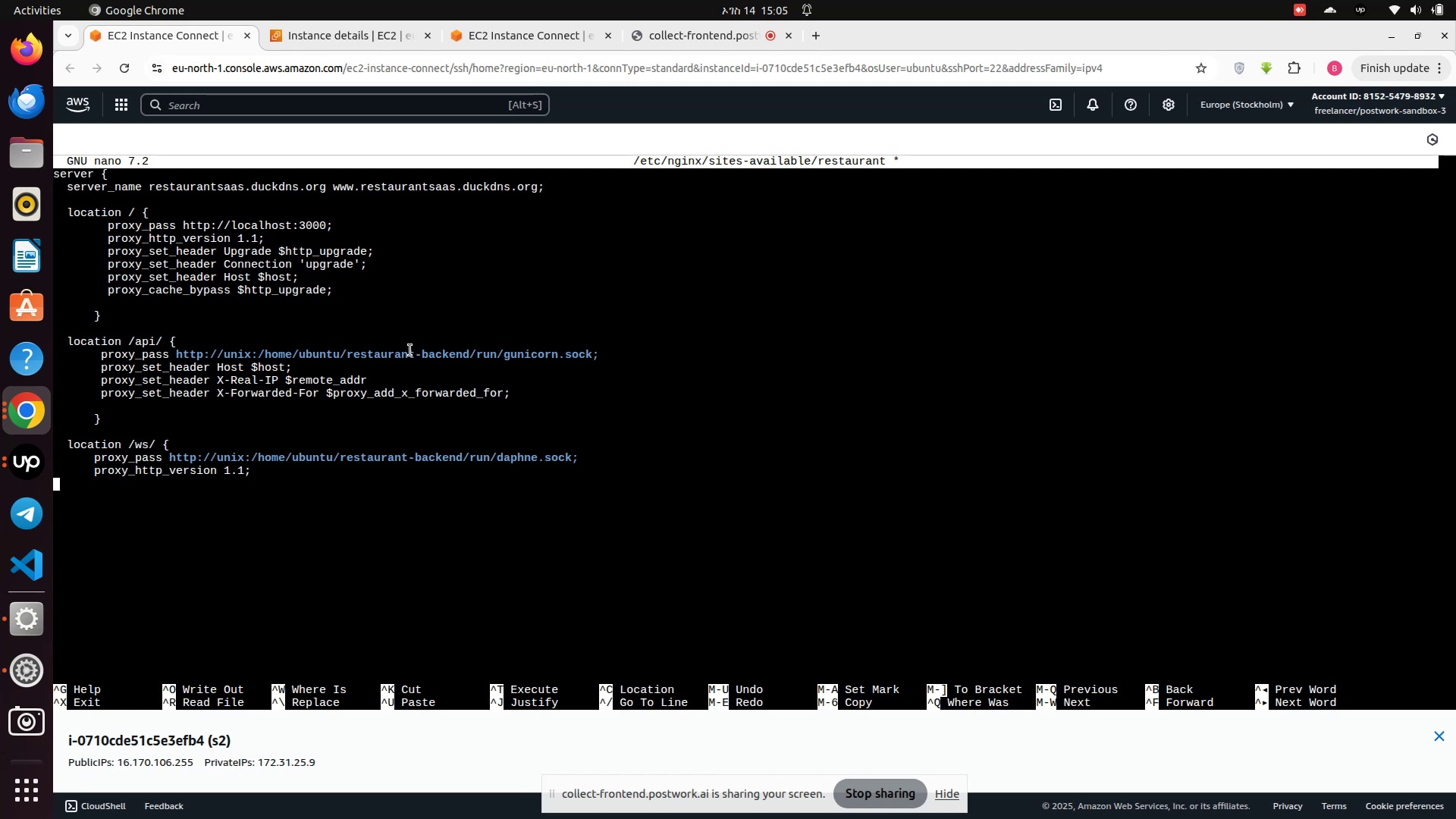 
type(      proxy_set_header Upda)
key(Backspace)
key(Backspace)
type(grade $http)
 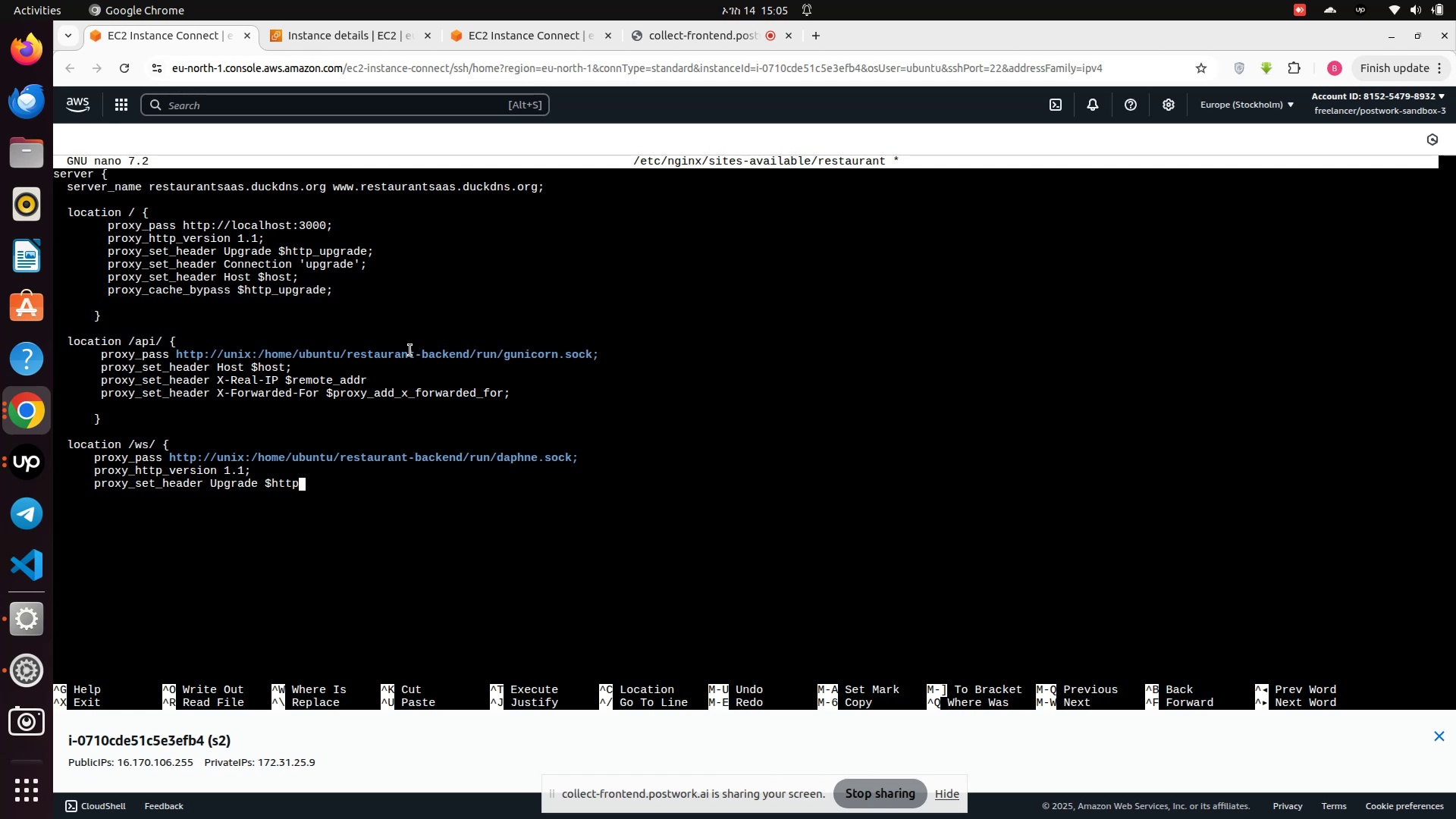 
type(_upd)
key(Backspace)
type(grat)
key(Backspace)
type(de)
 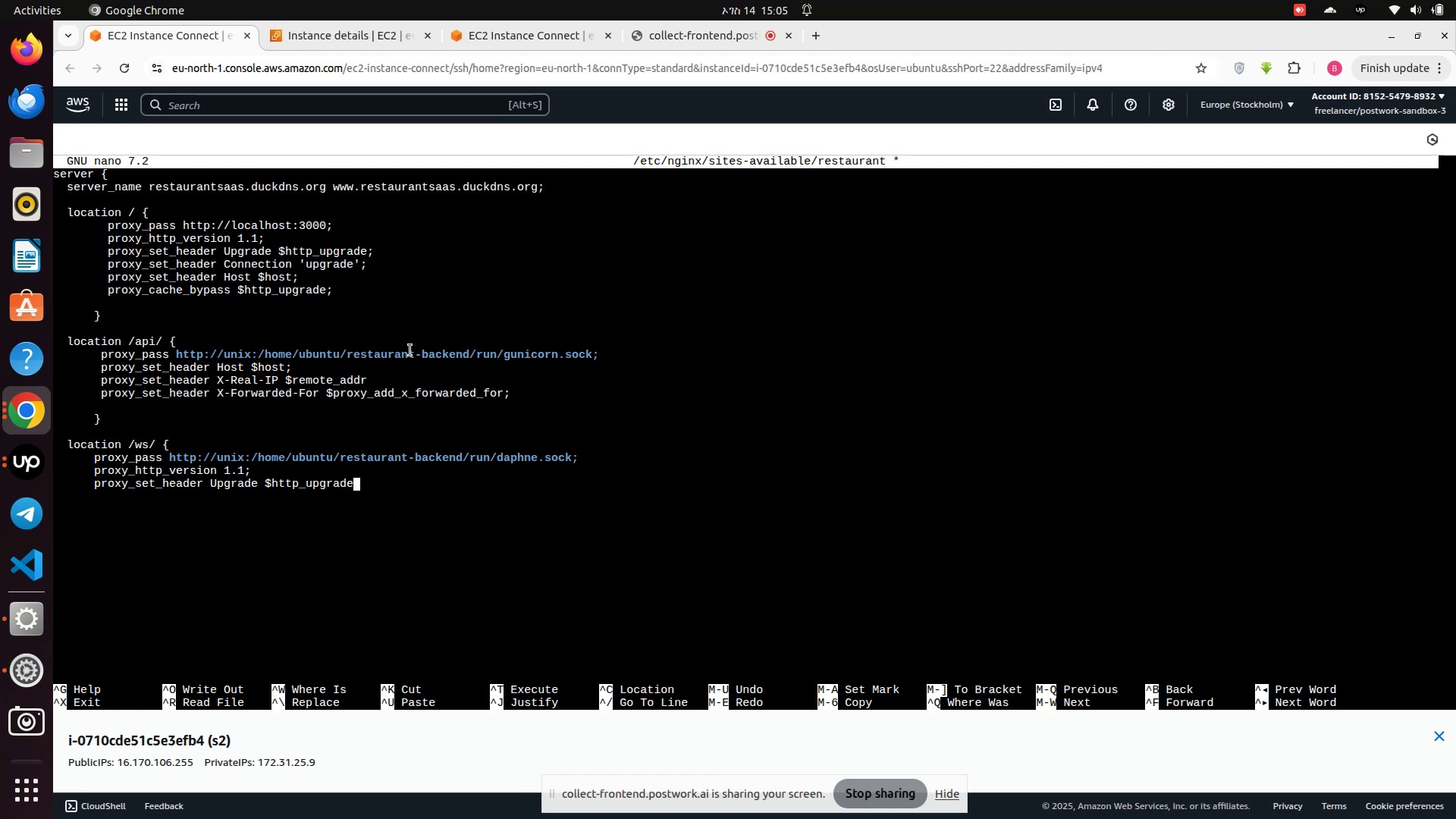 
key(Enter)
 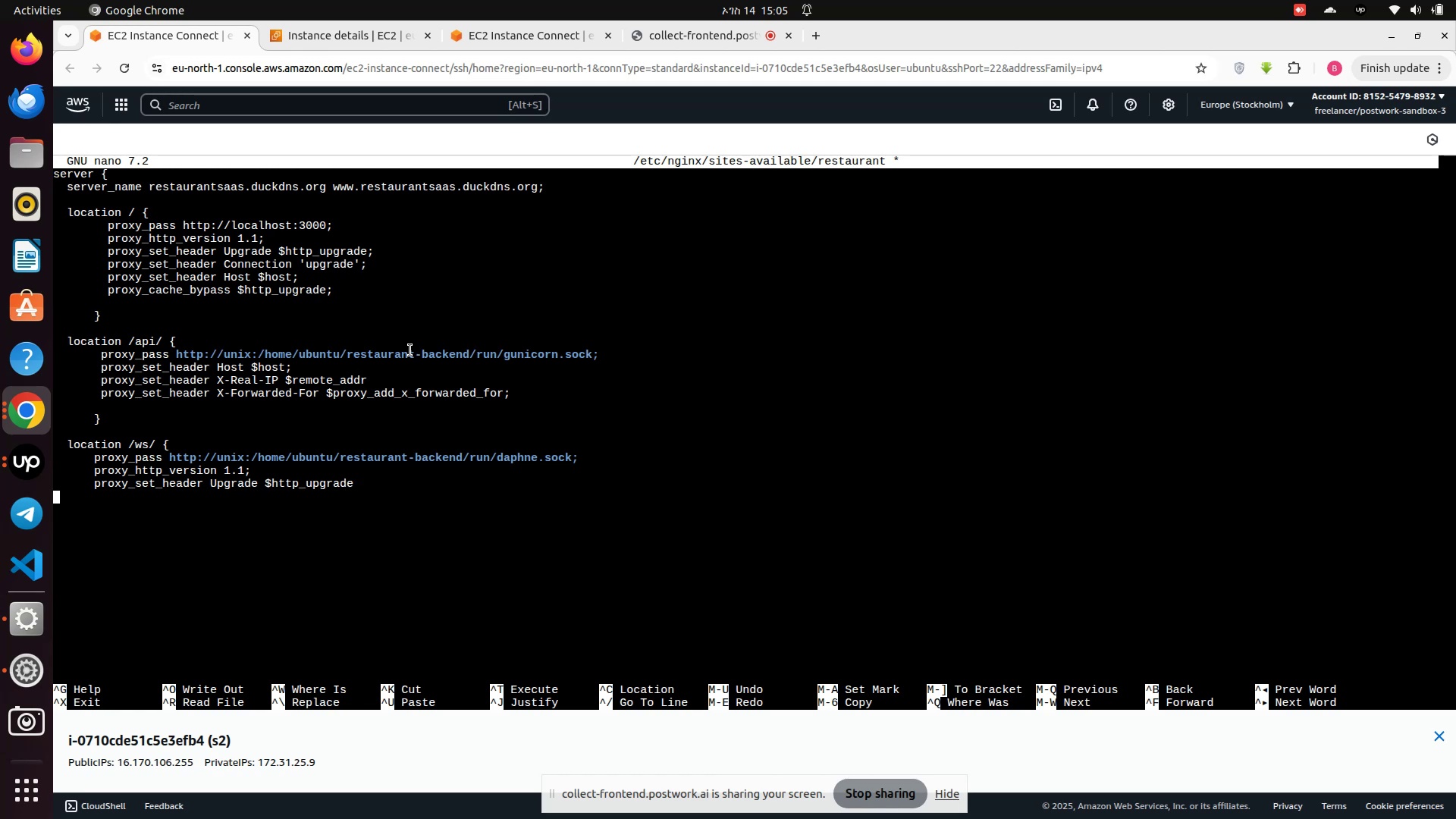 
type(      proxy_set_)
 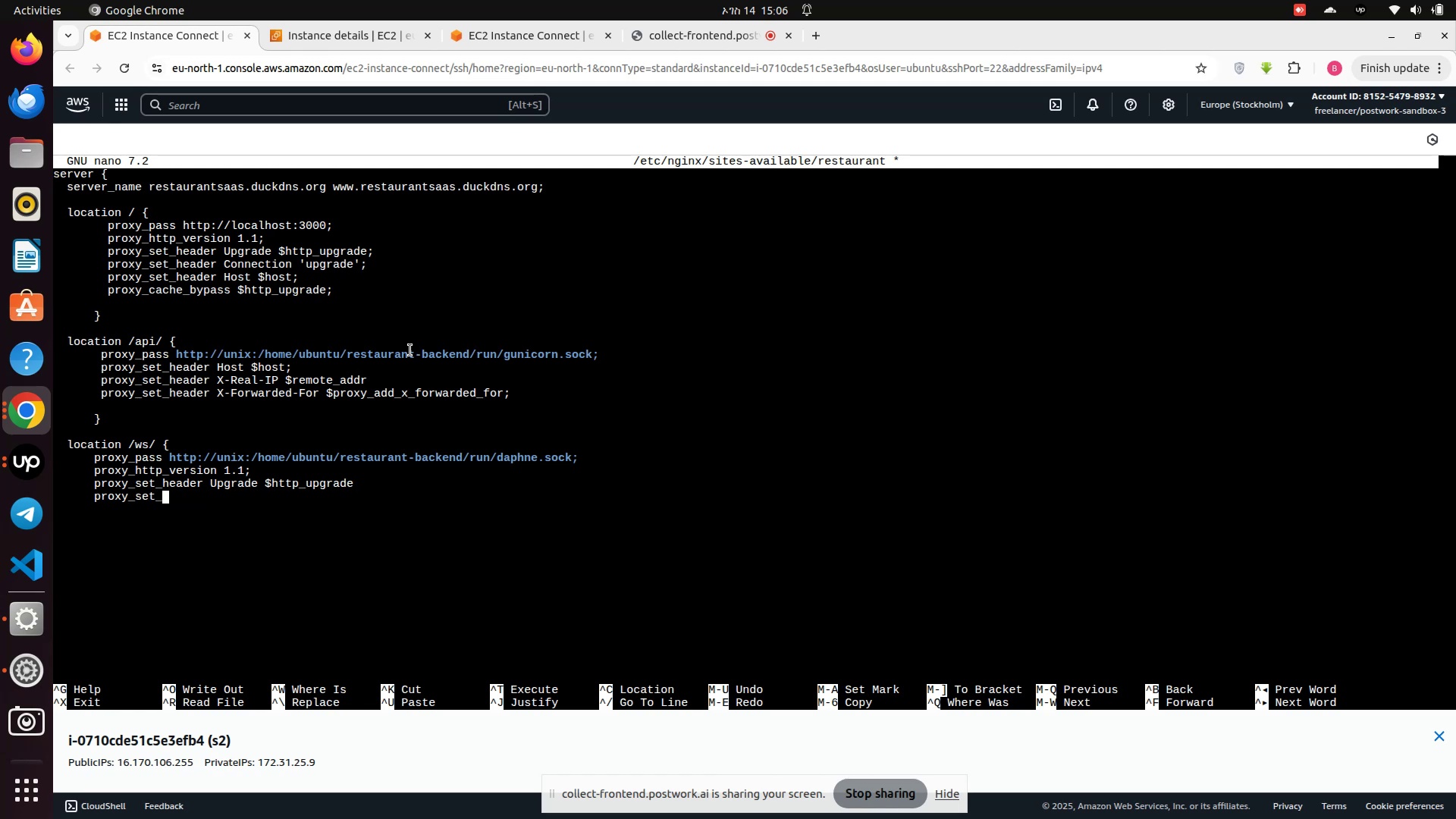 
wait(21.26)
 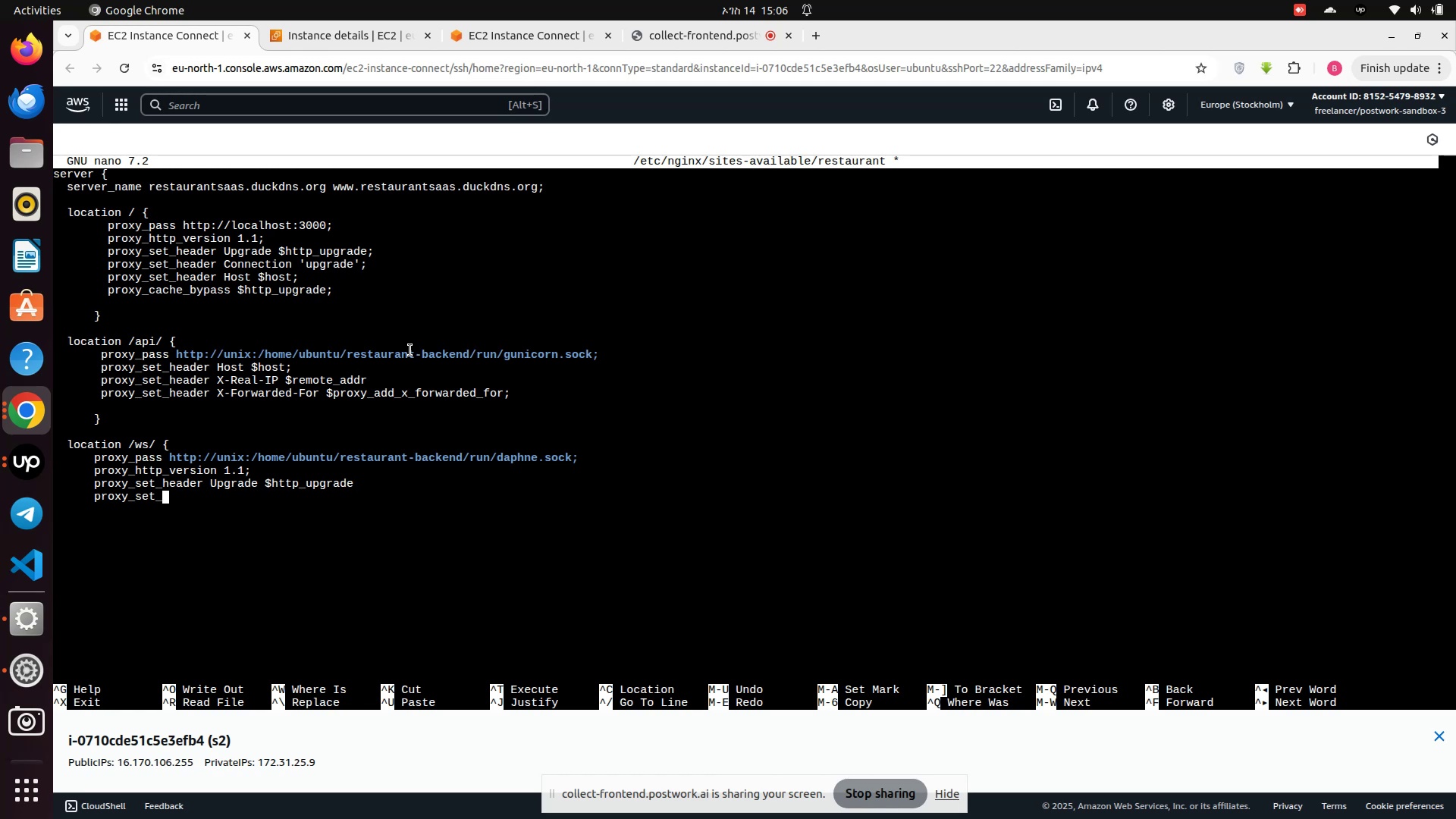 
type(header )
 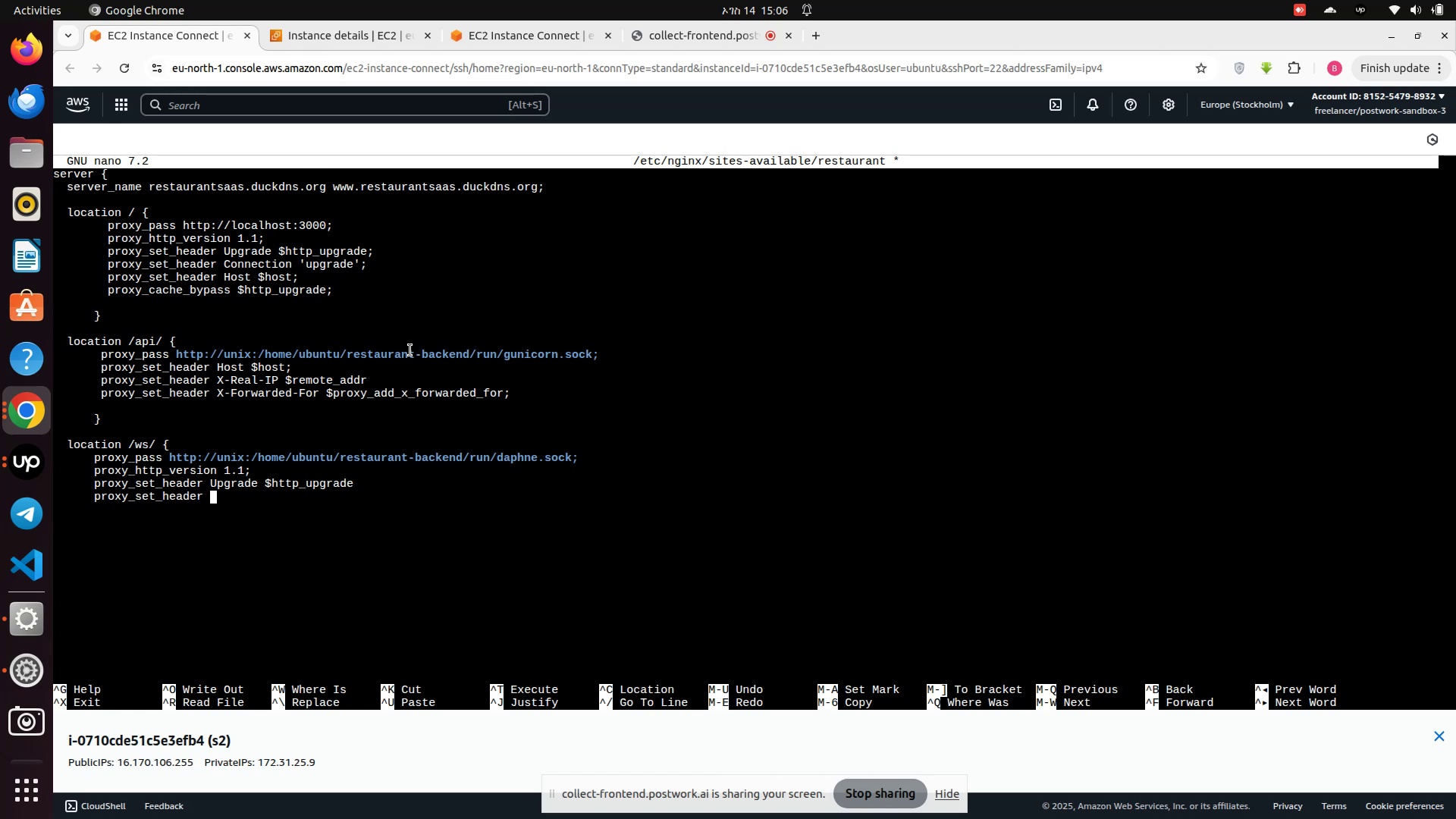 
type(Connection "upgrade')
key(Backspace)
type(")
 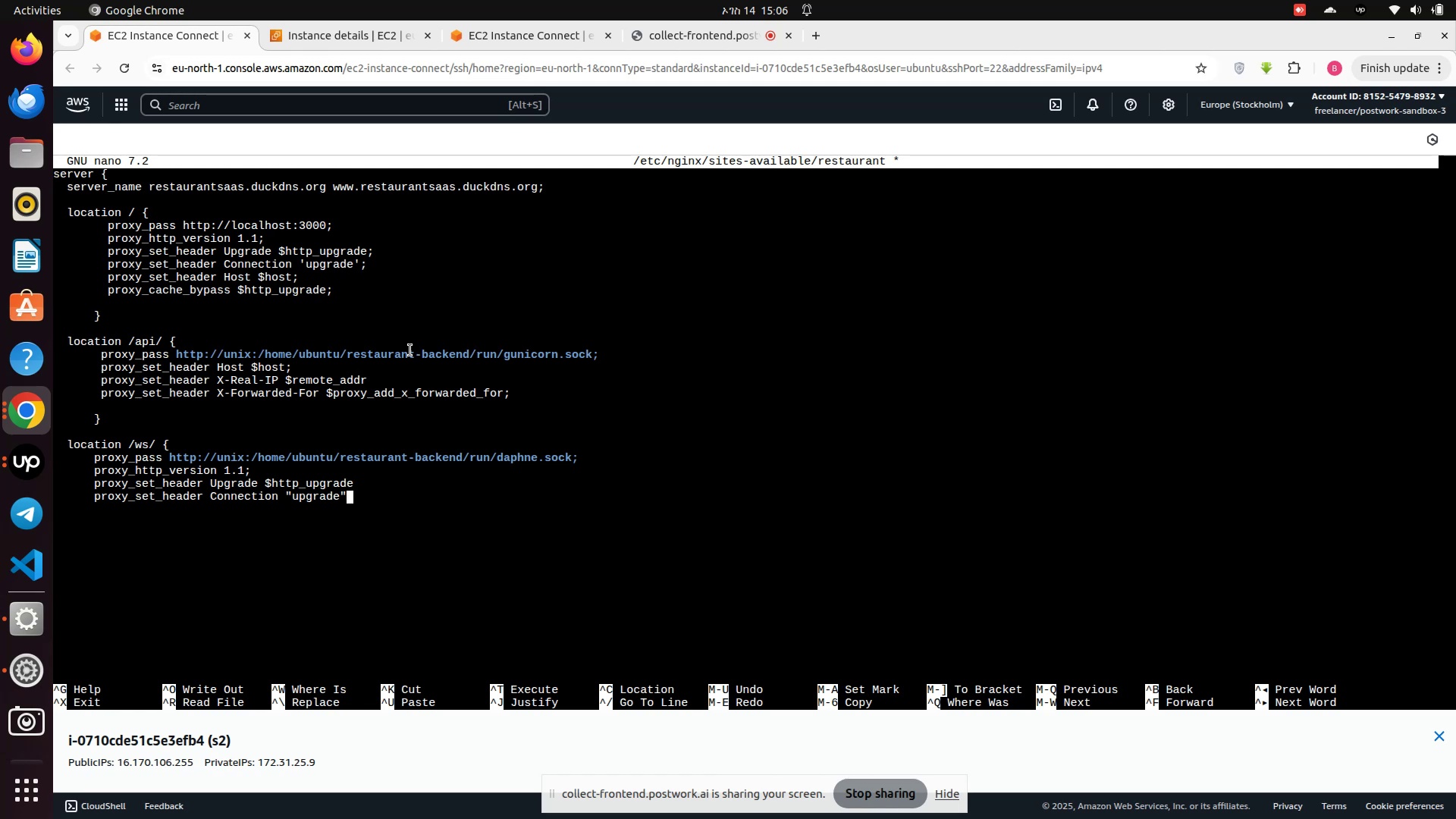 
key(Enter)
 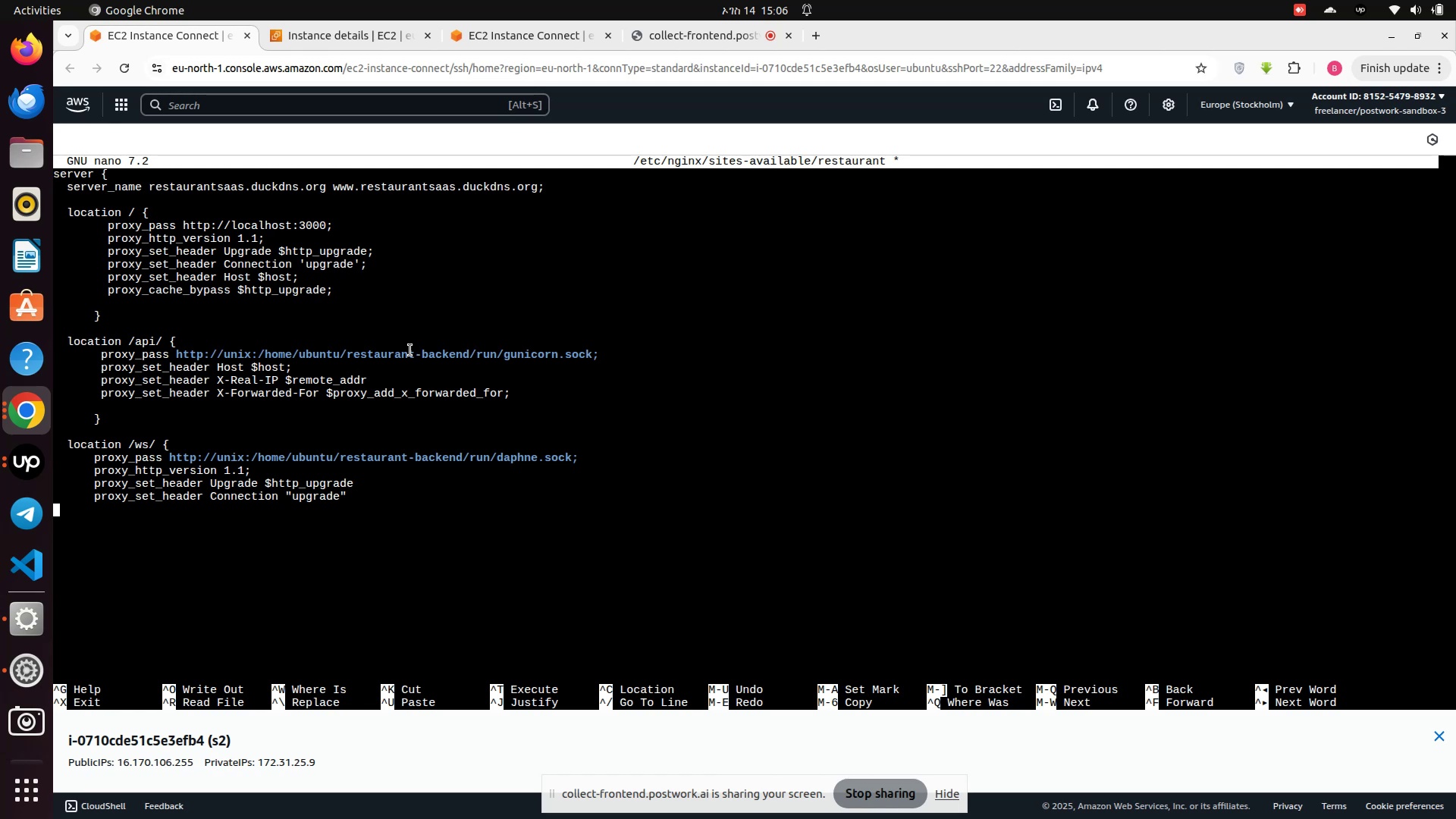 
key(Space)
 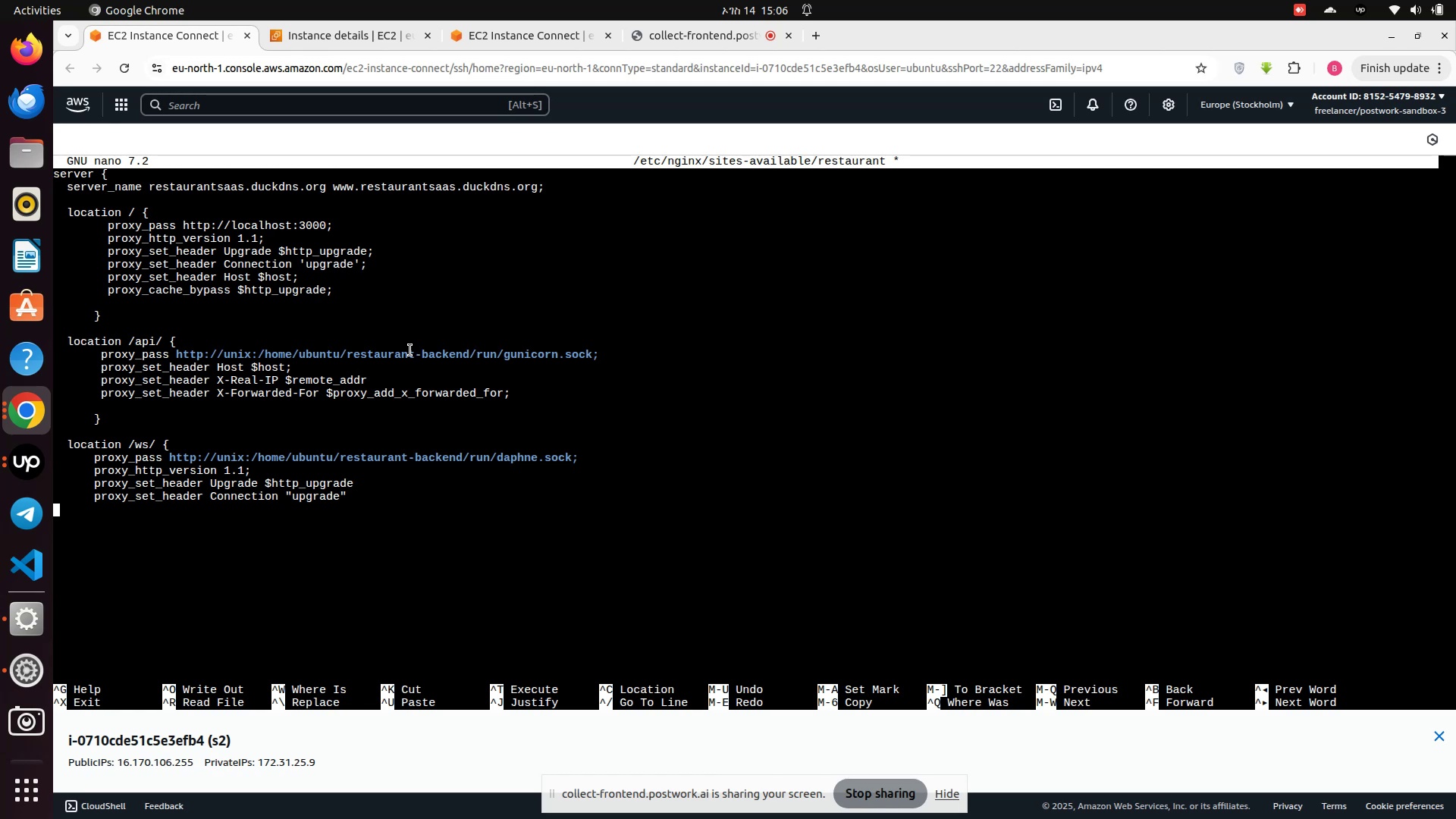 
key(Space)
 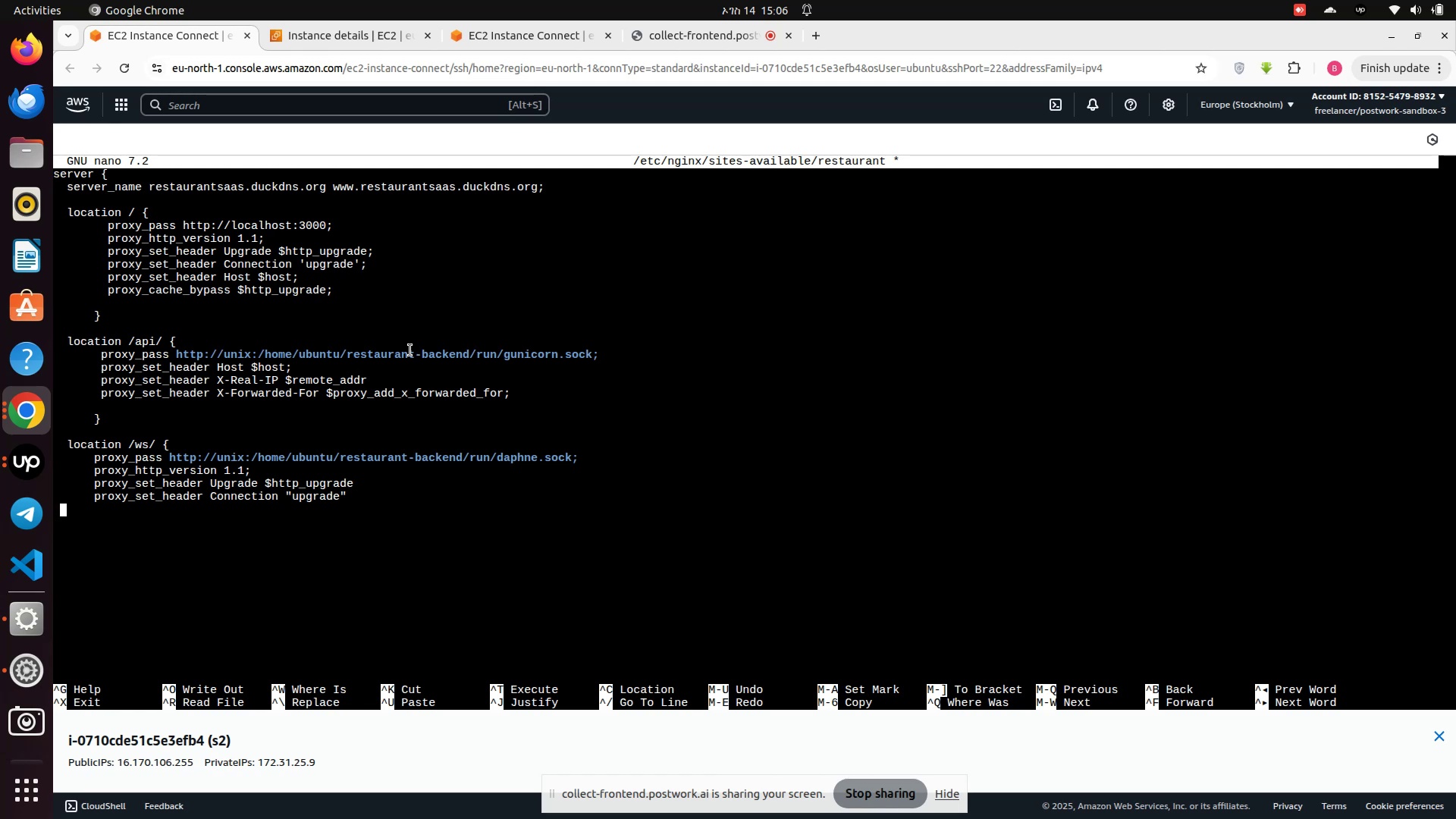 
key(Space)
 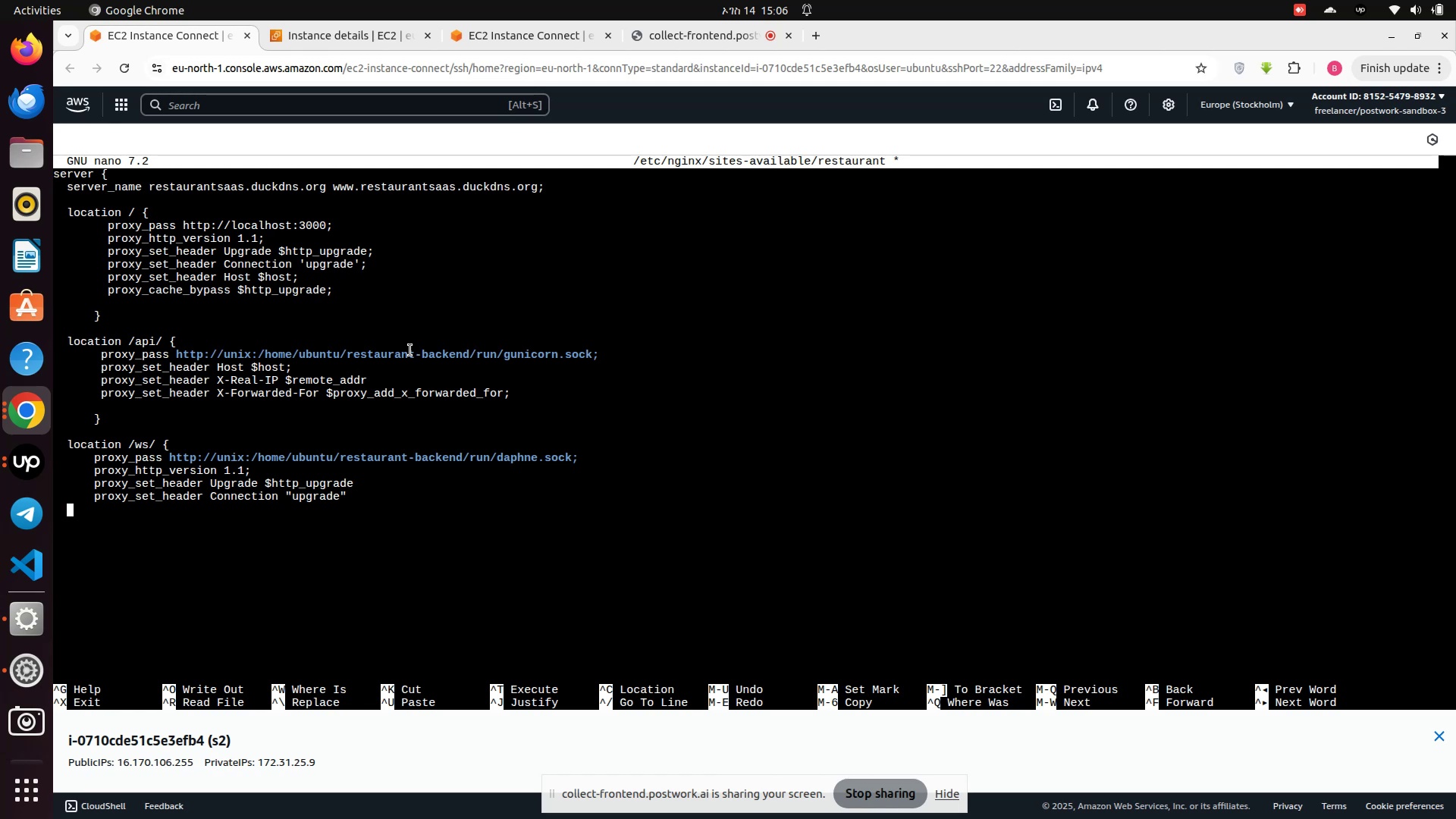 
key(Space)
 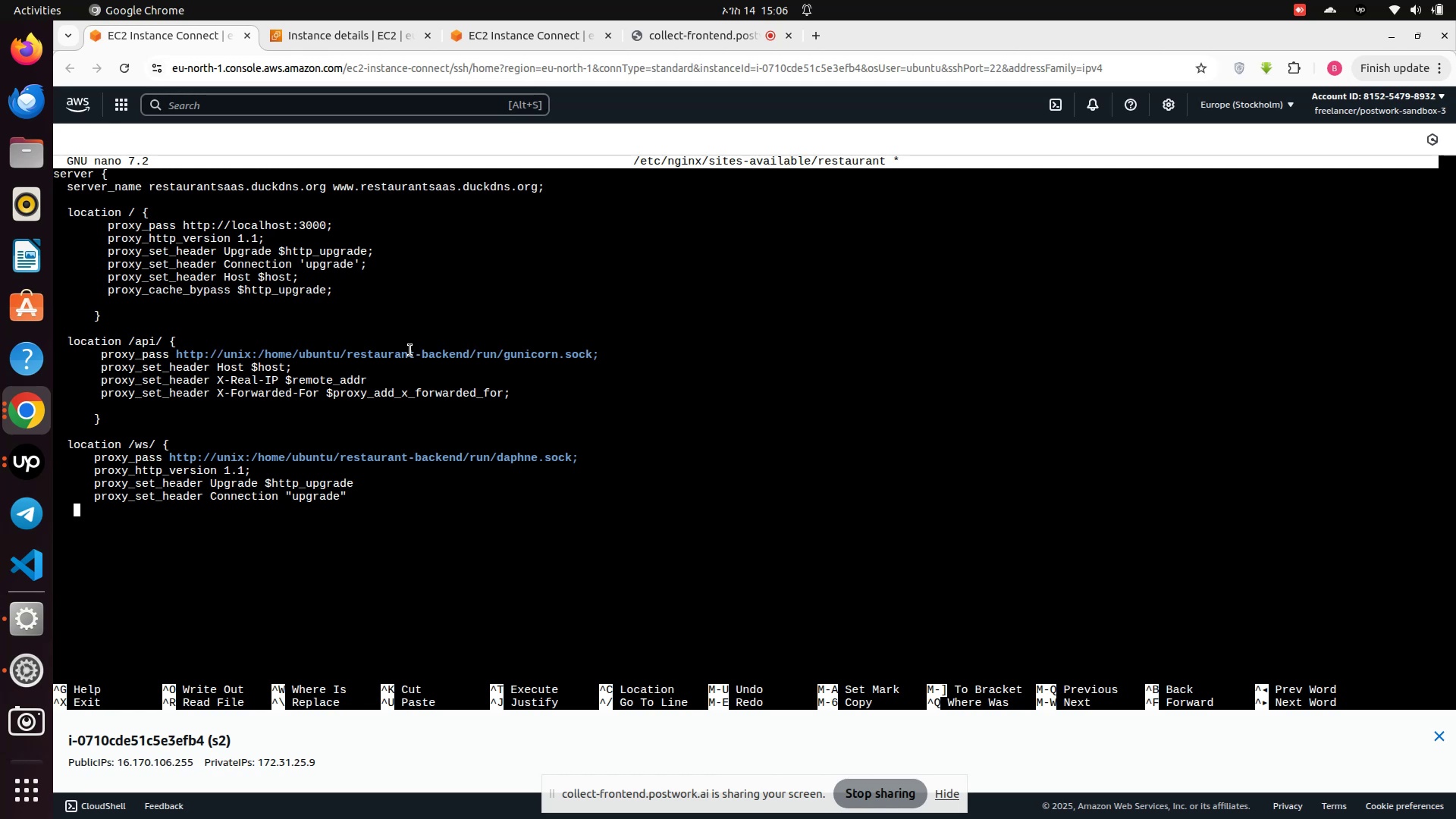 
key(Space)
 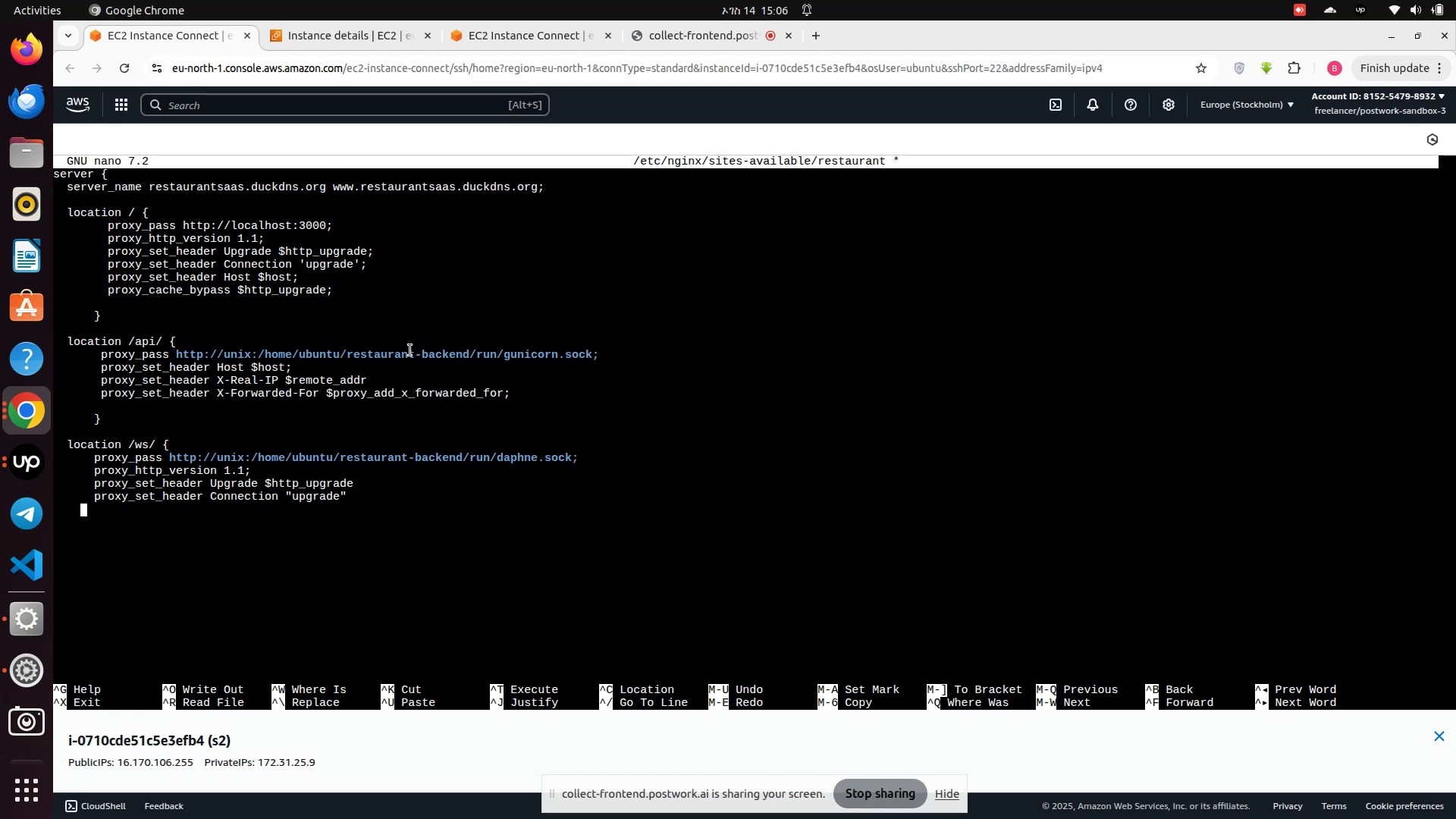 
key(Space)
 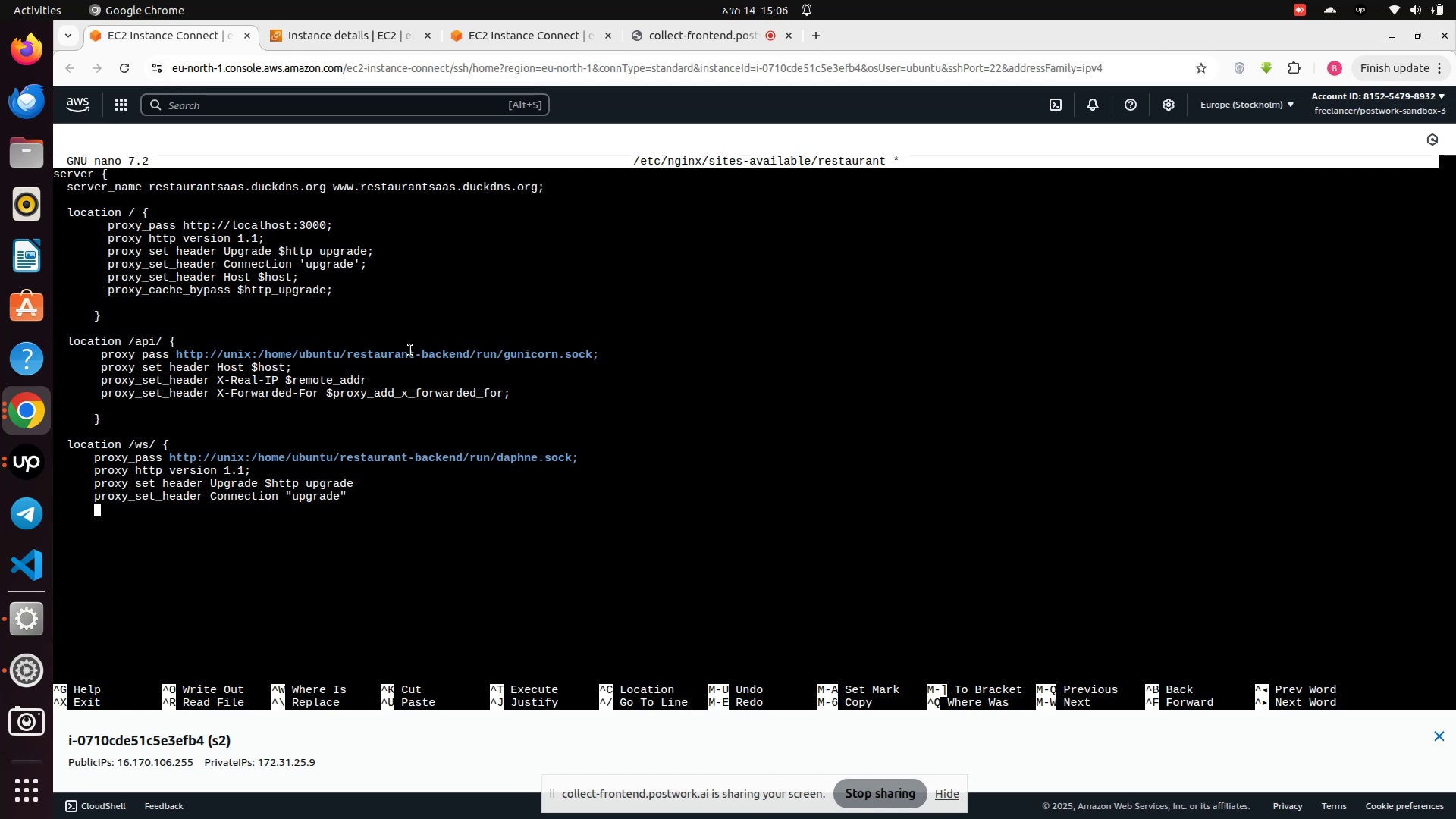 
type(proxy_)
 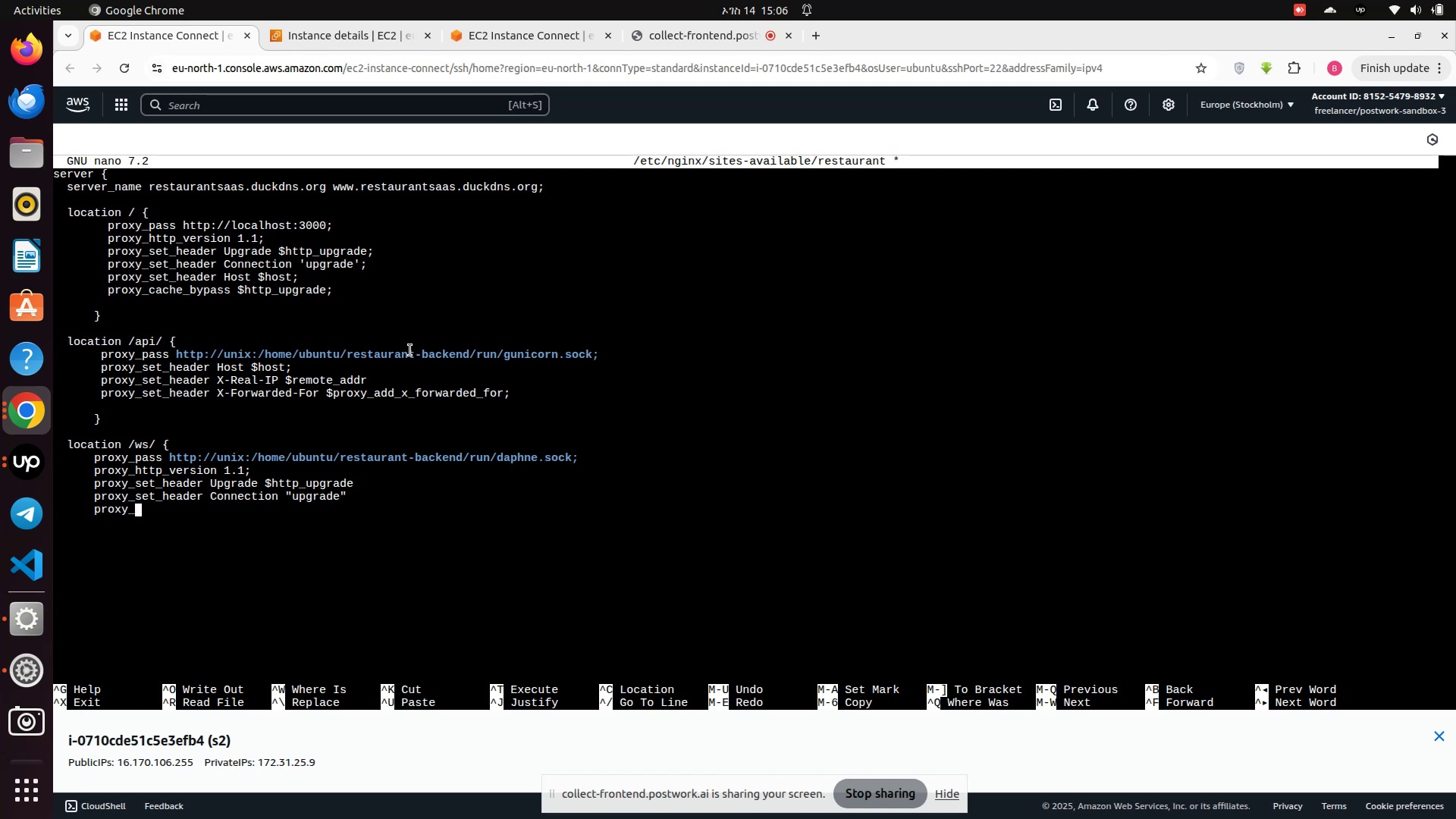 
wait(5.08)
 